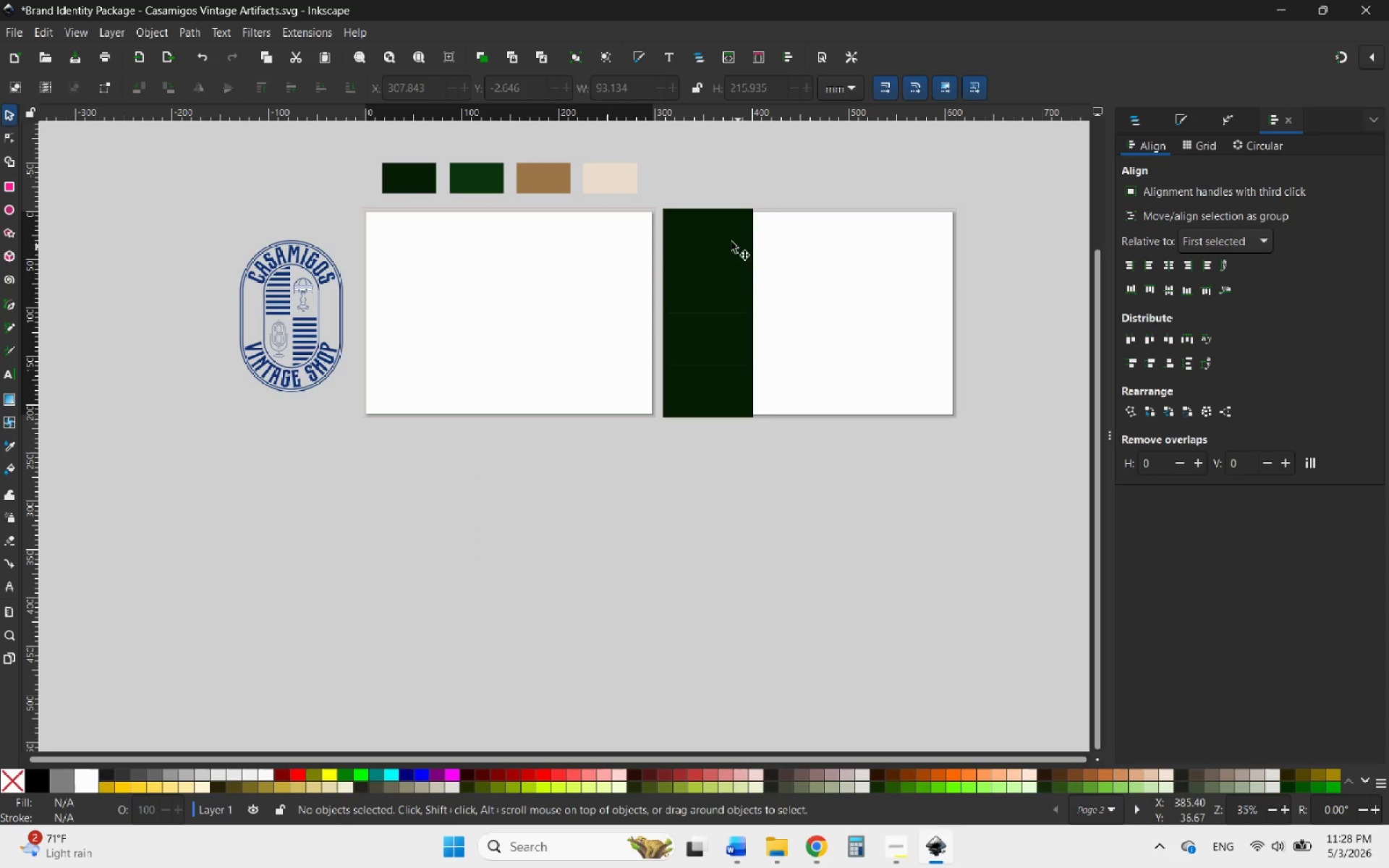 
left_click([718, 231])
 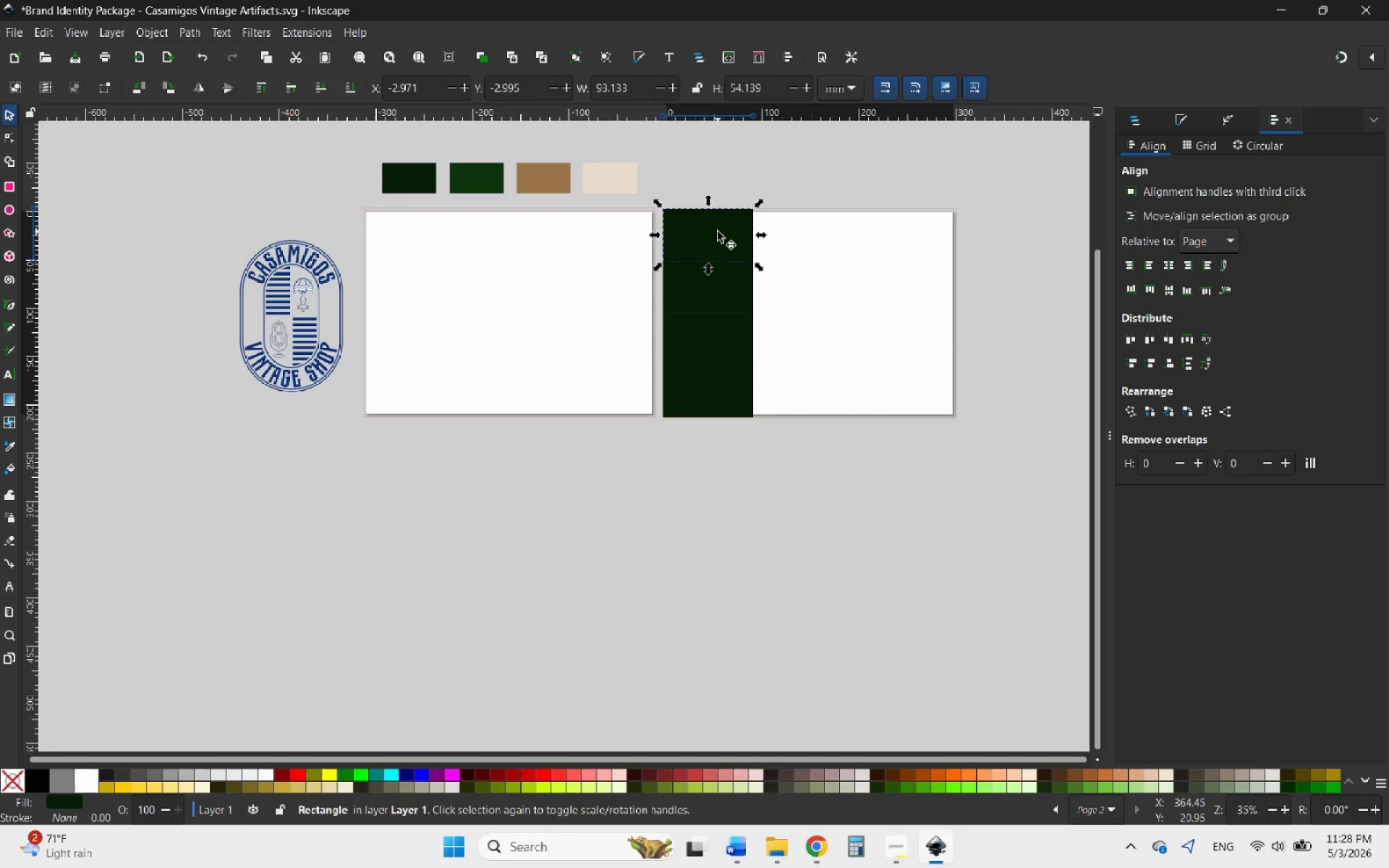 
hold_key(key=ControlLeft, duration=1.06)
scroll: coordinate [650, 179], scroll_direction: up, amount: 2.0
 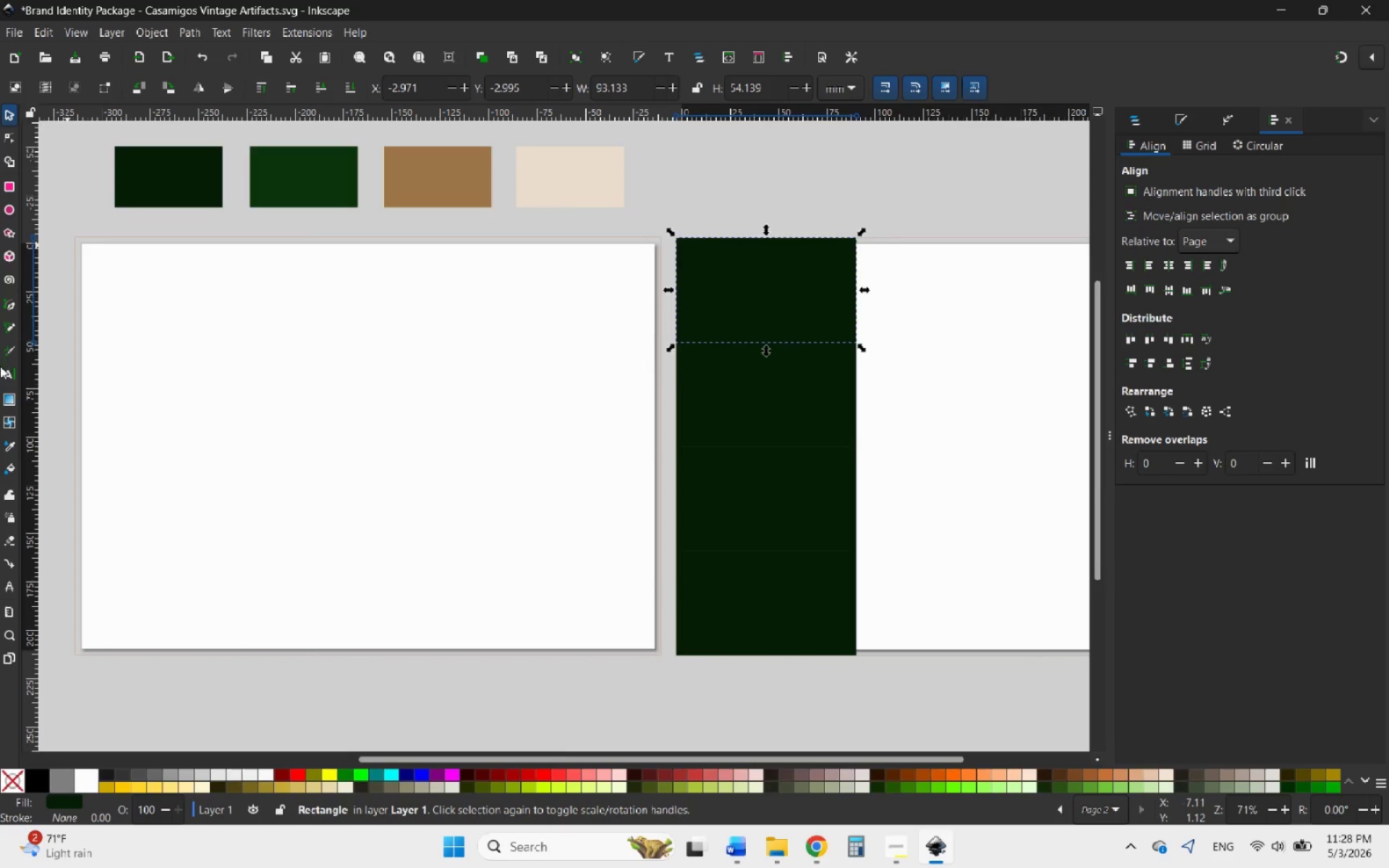 
mouse_move([7, 444])
 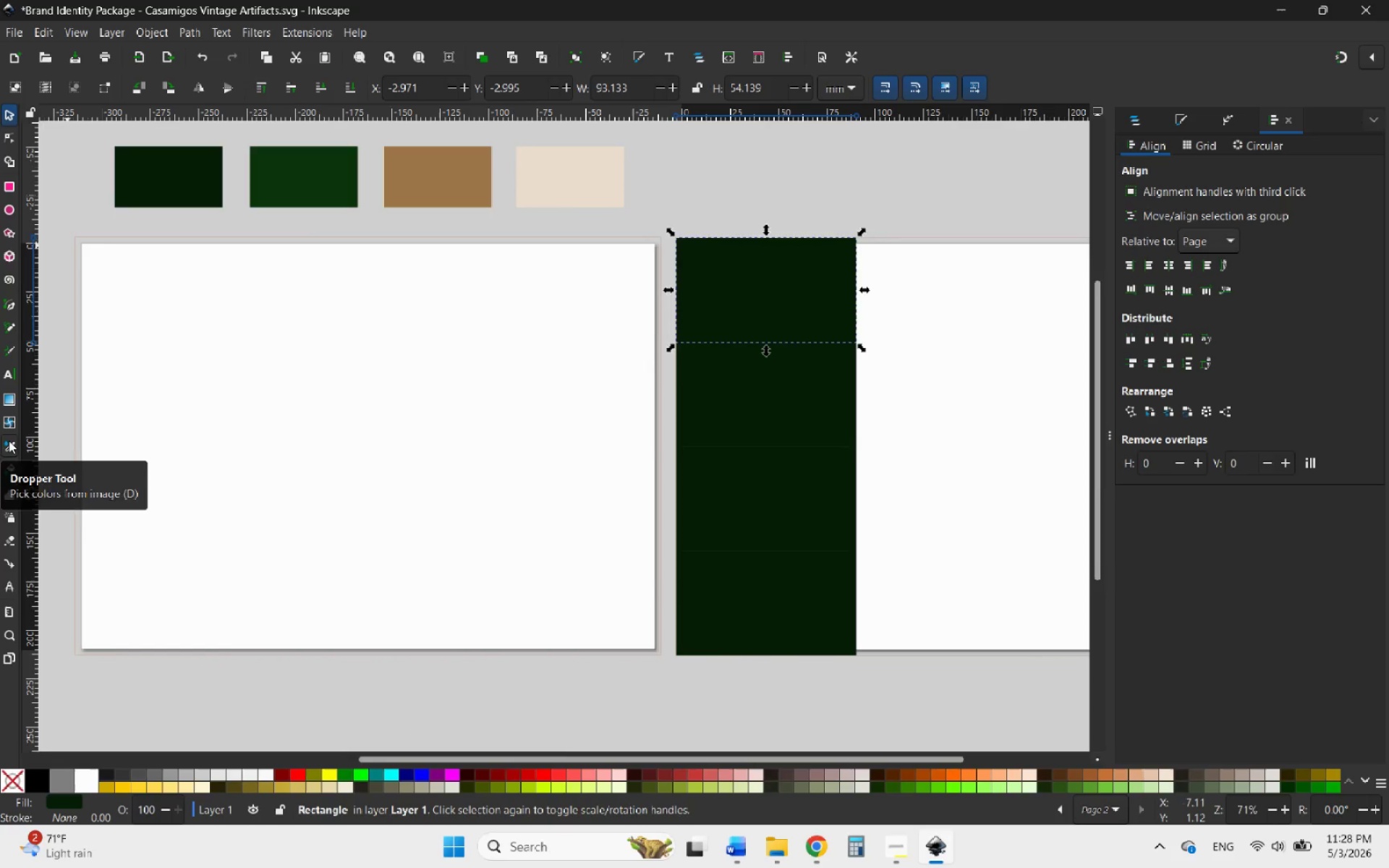 
left_click([9, 441])
 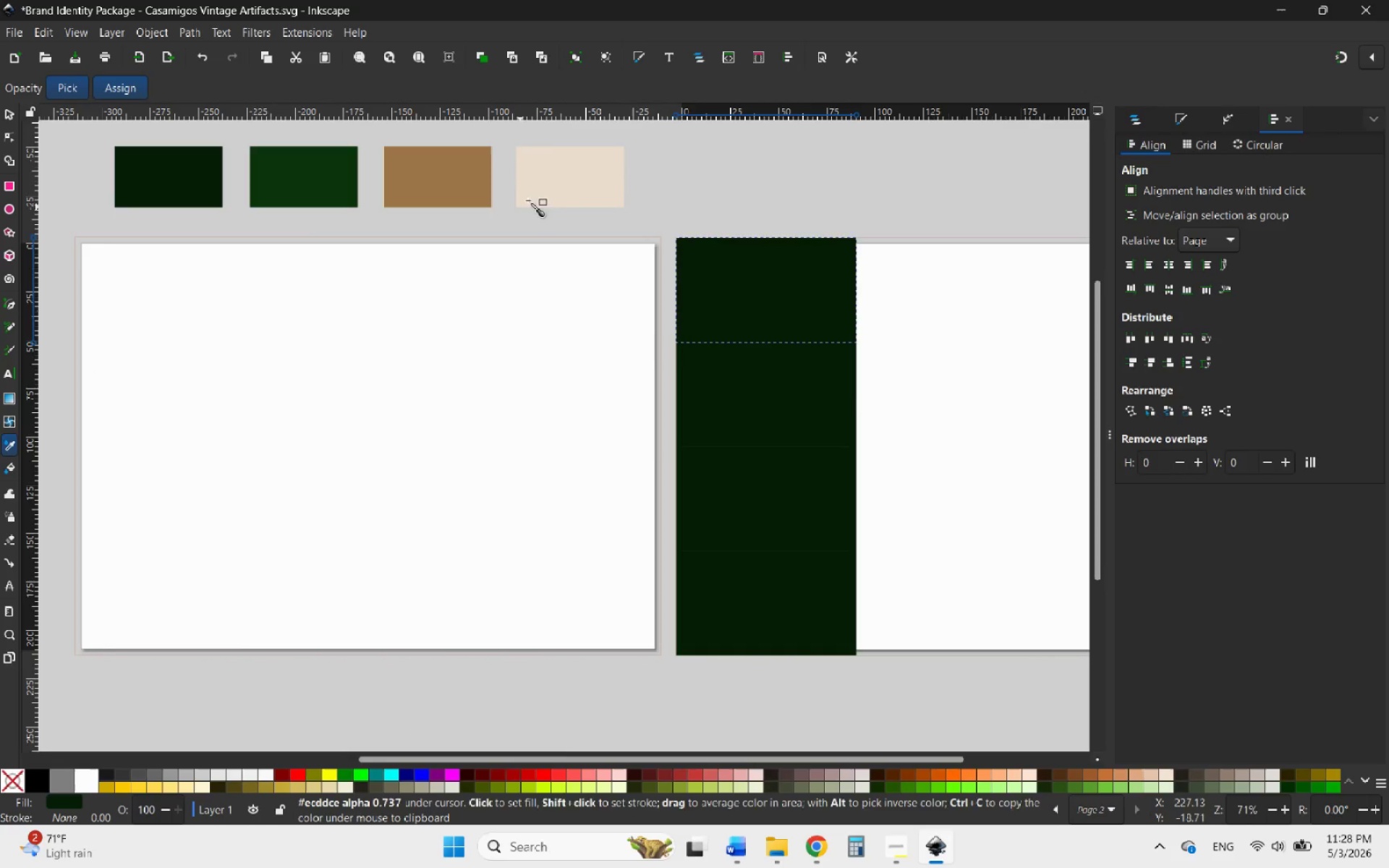 
left_click([551, 175])
 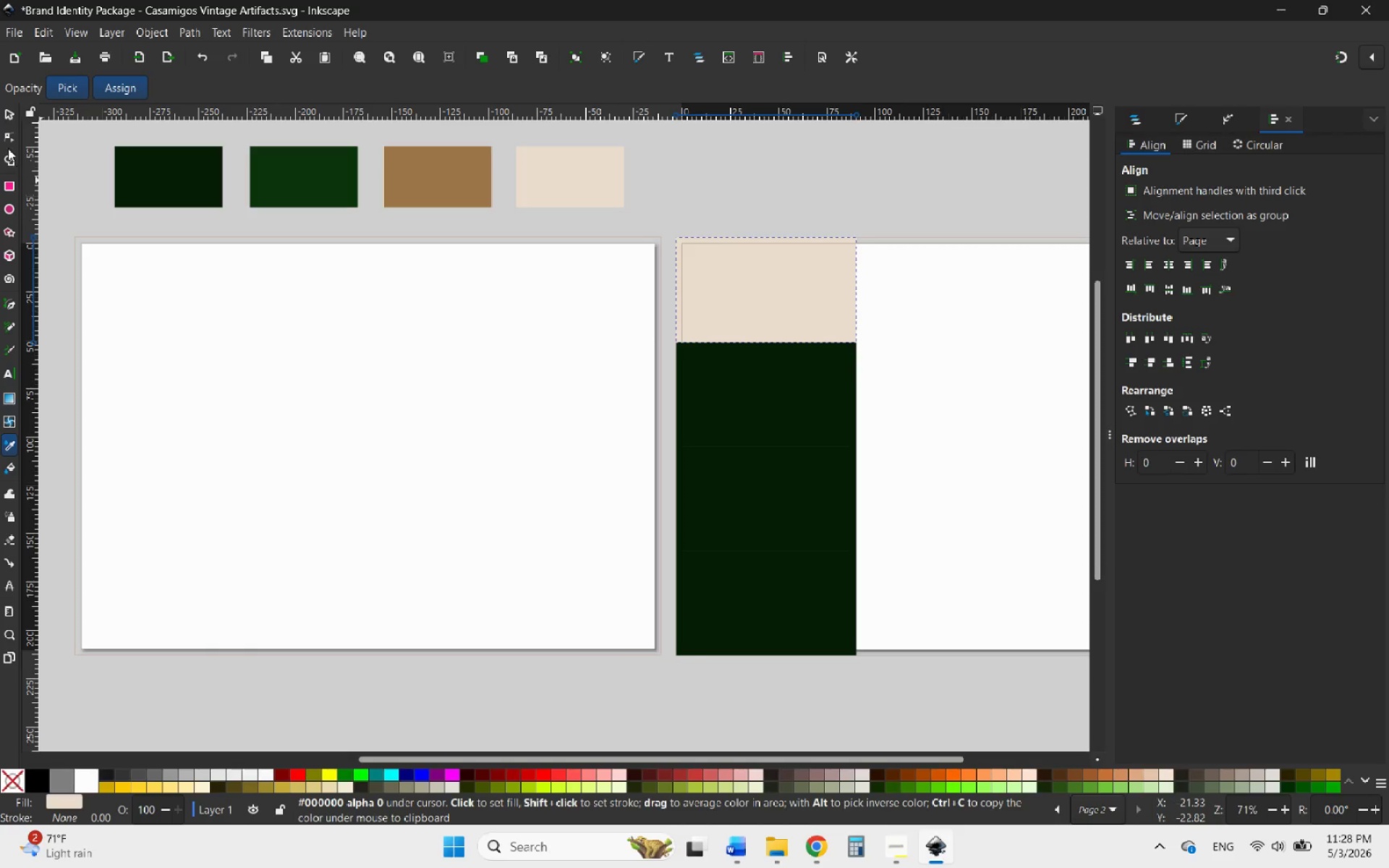 
left_click([5, 119])
 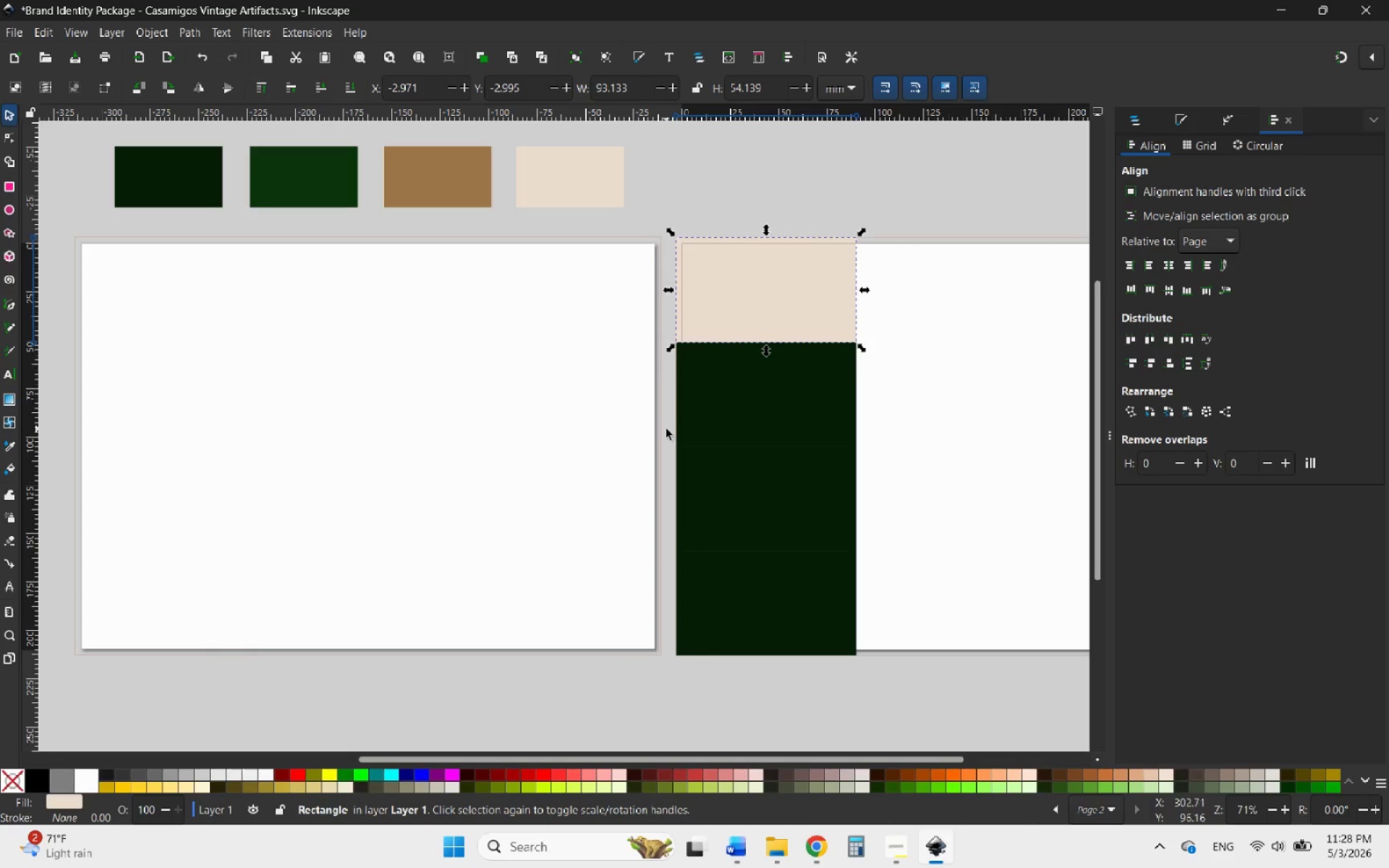 
left_click([705, 393])
 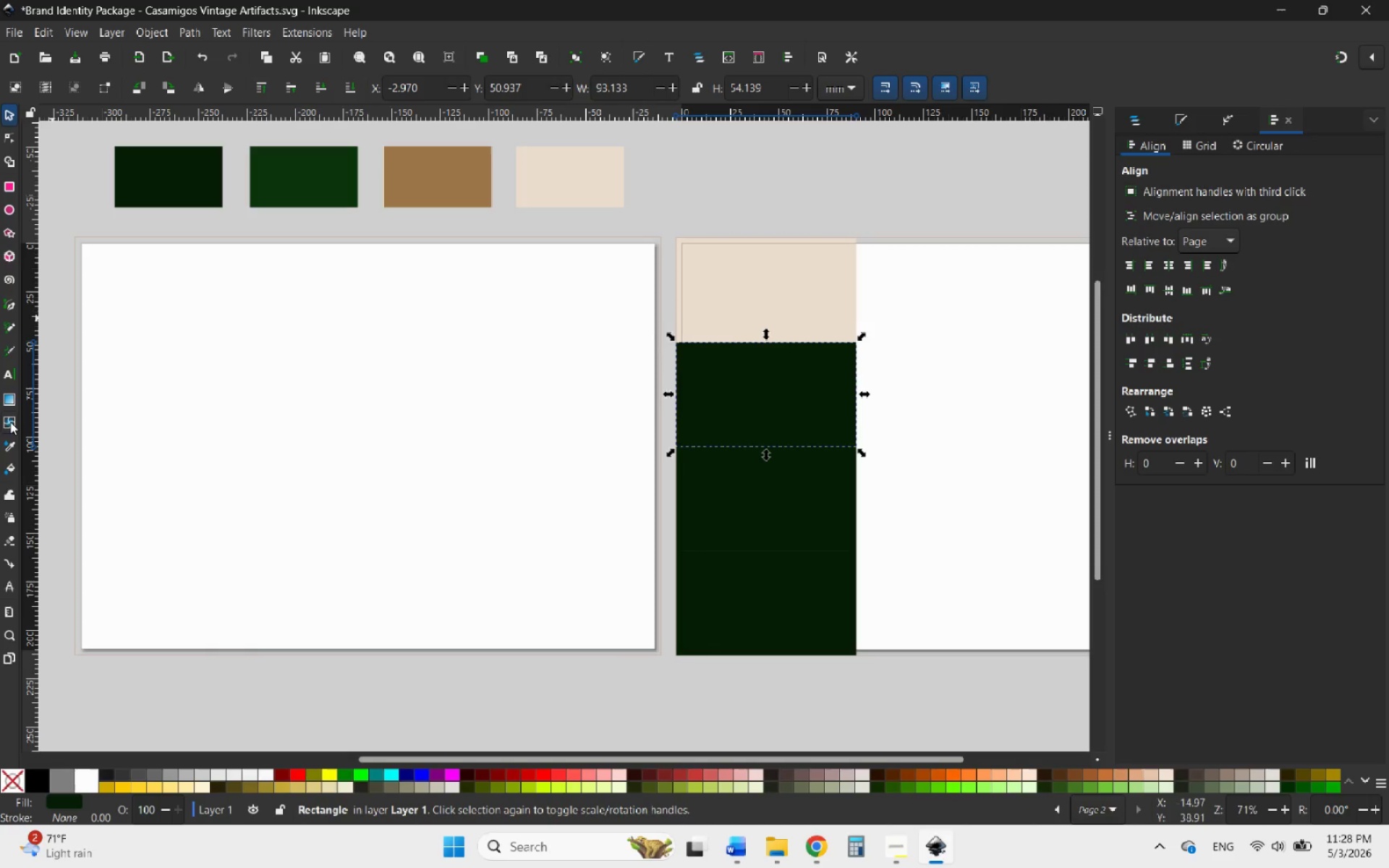 
left_click([9, 441])
 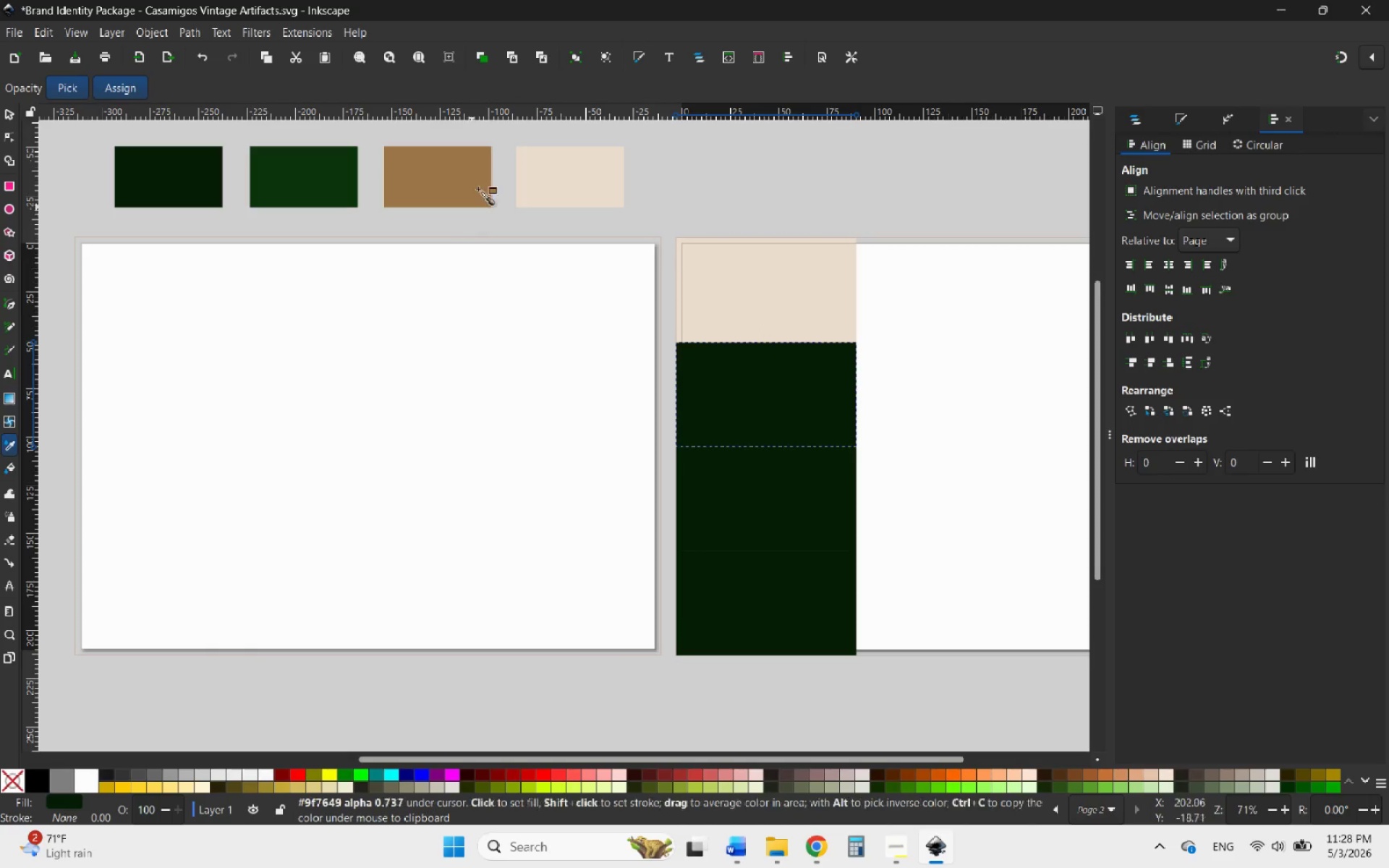 
left_click([462, 163])
 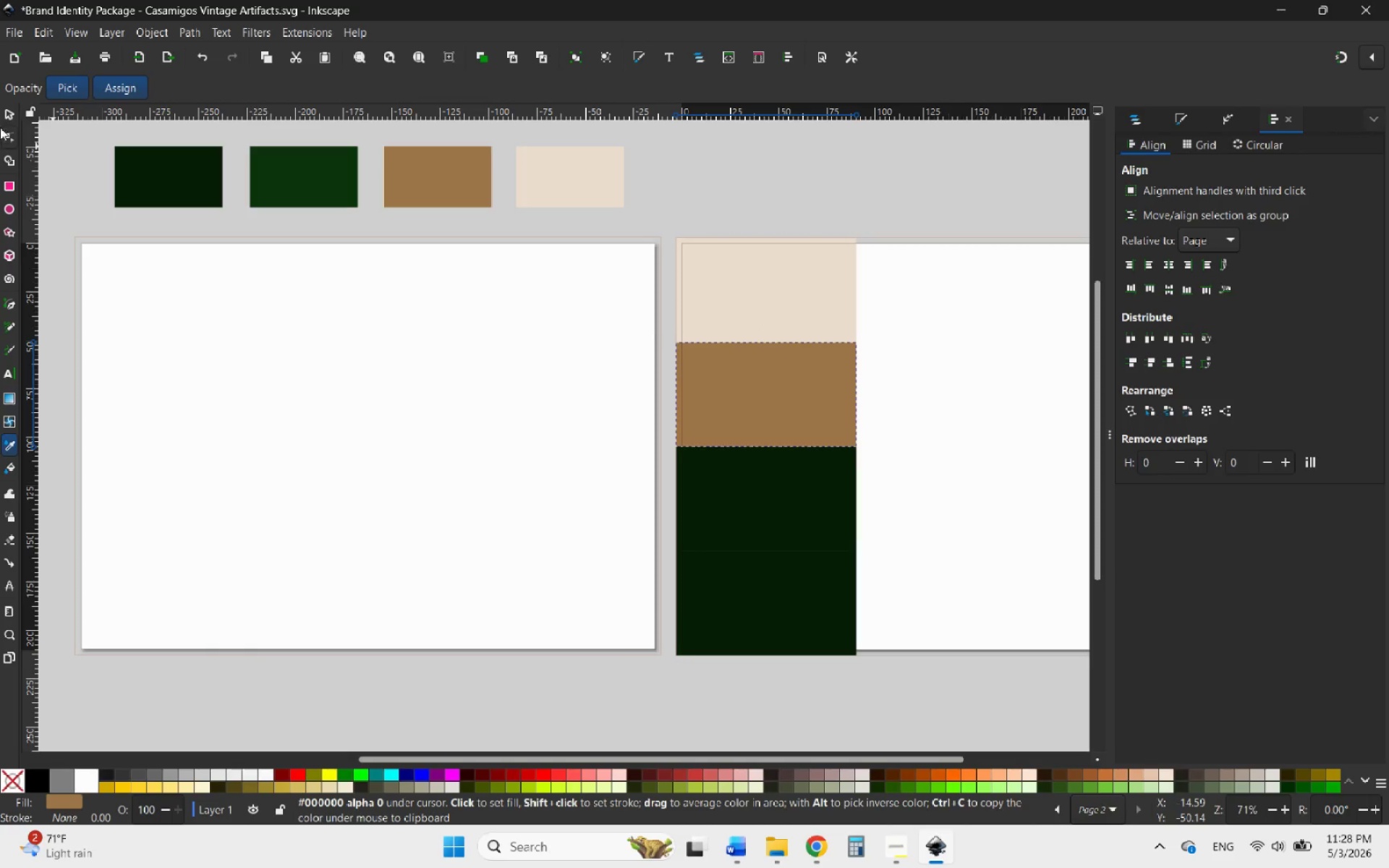 
left_click([4, 111])
 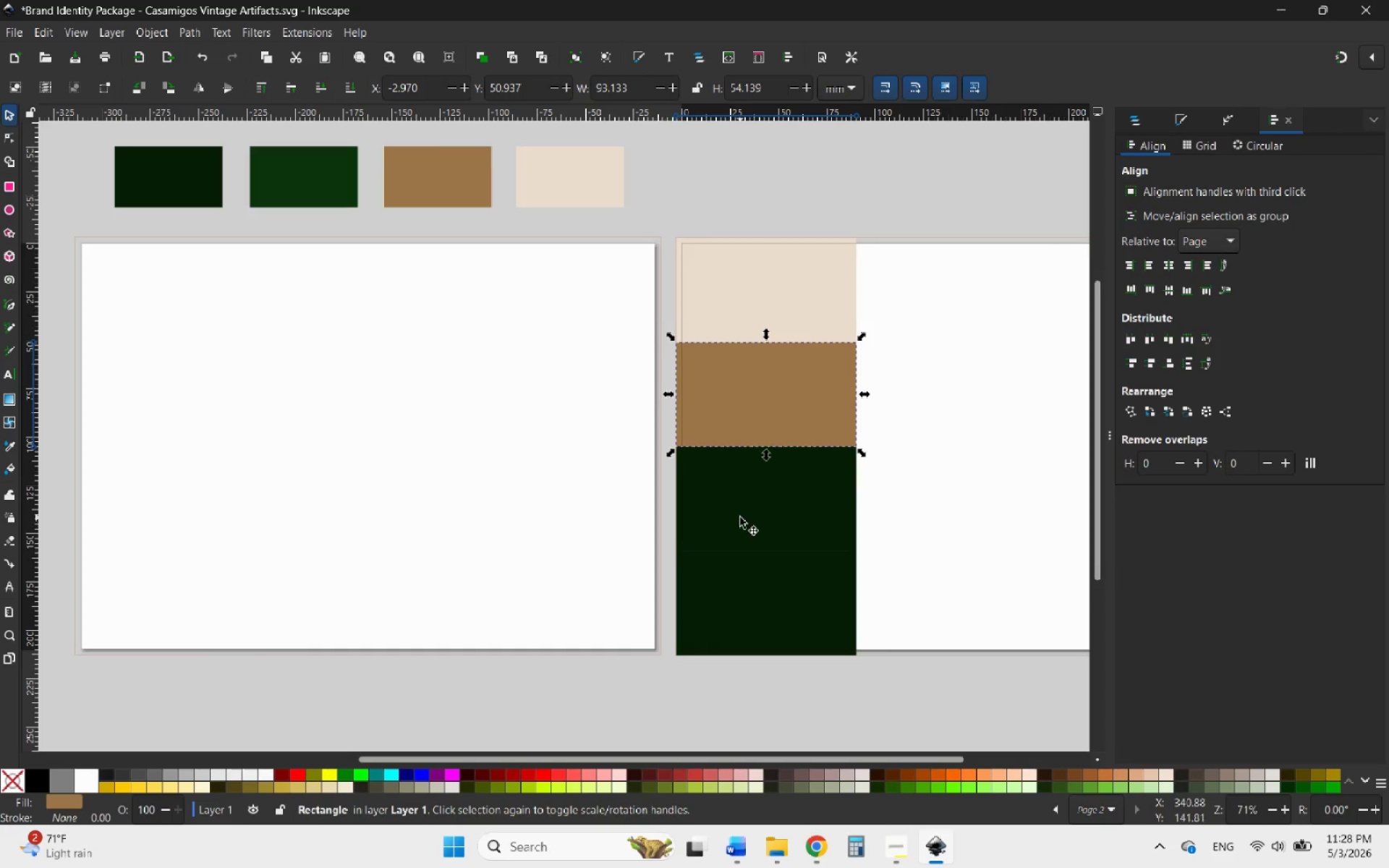 
left_click([740, 517])
 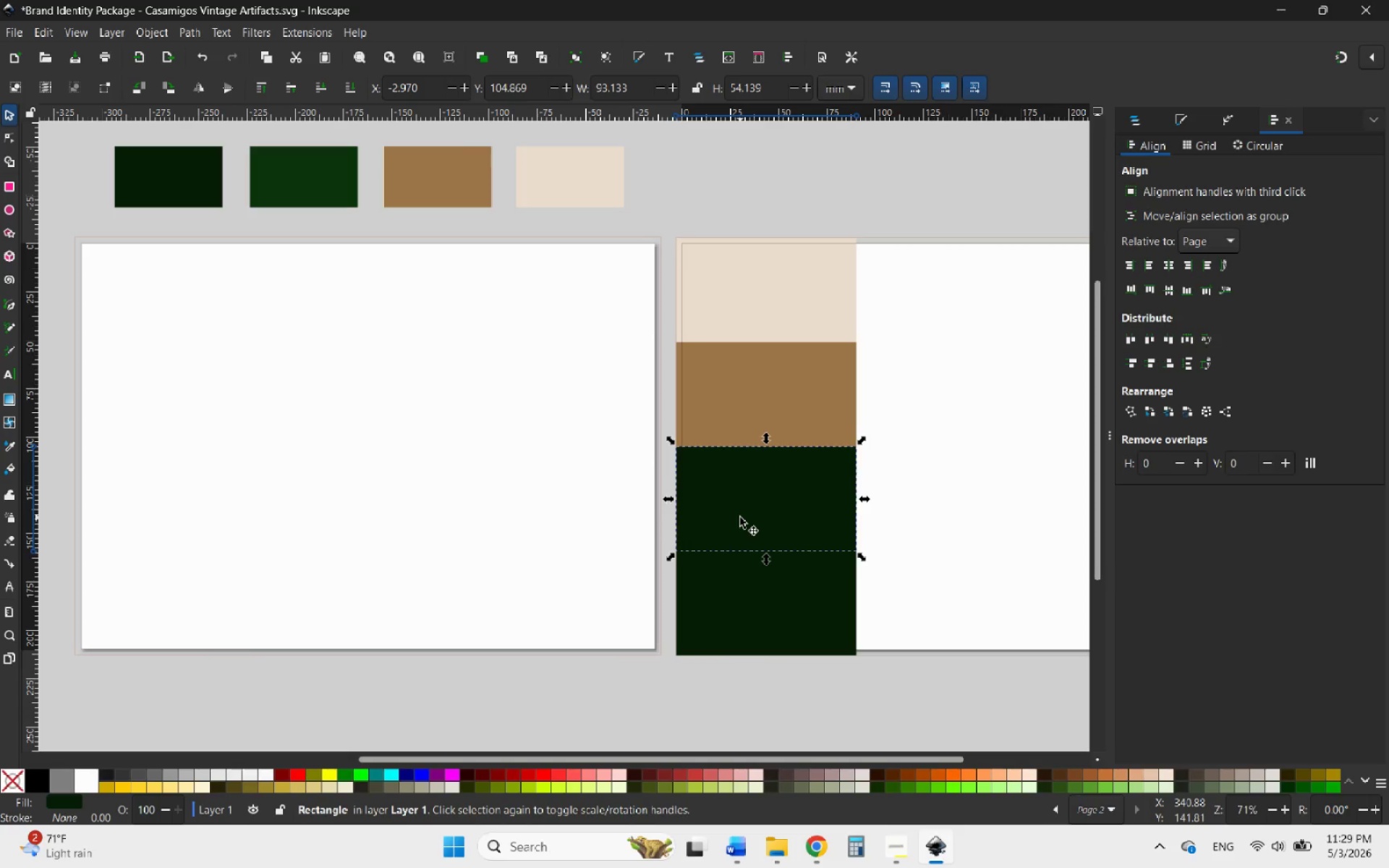 
wait(20.27)
 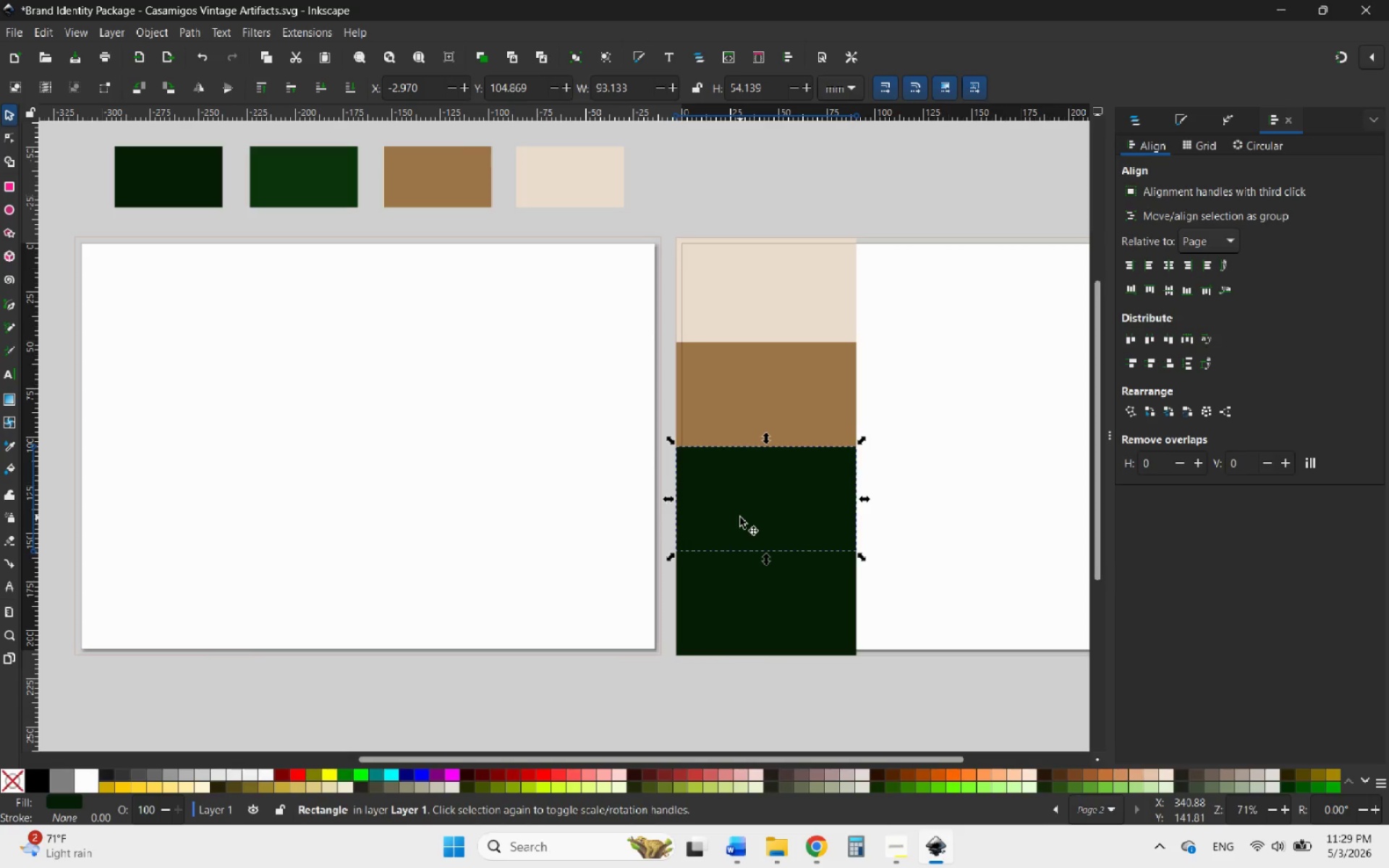 
left_click([2, 449])
 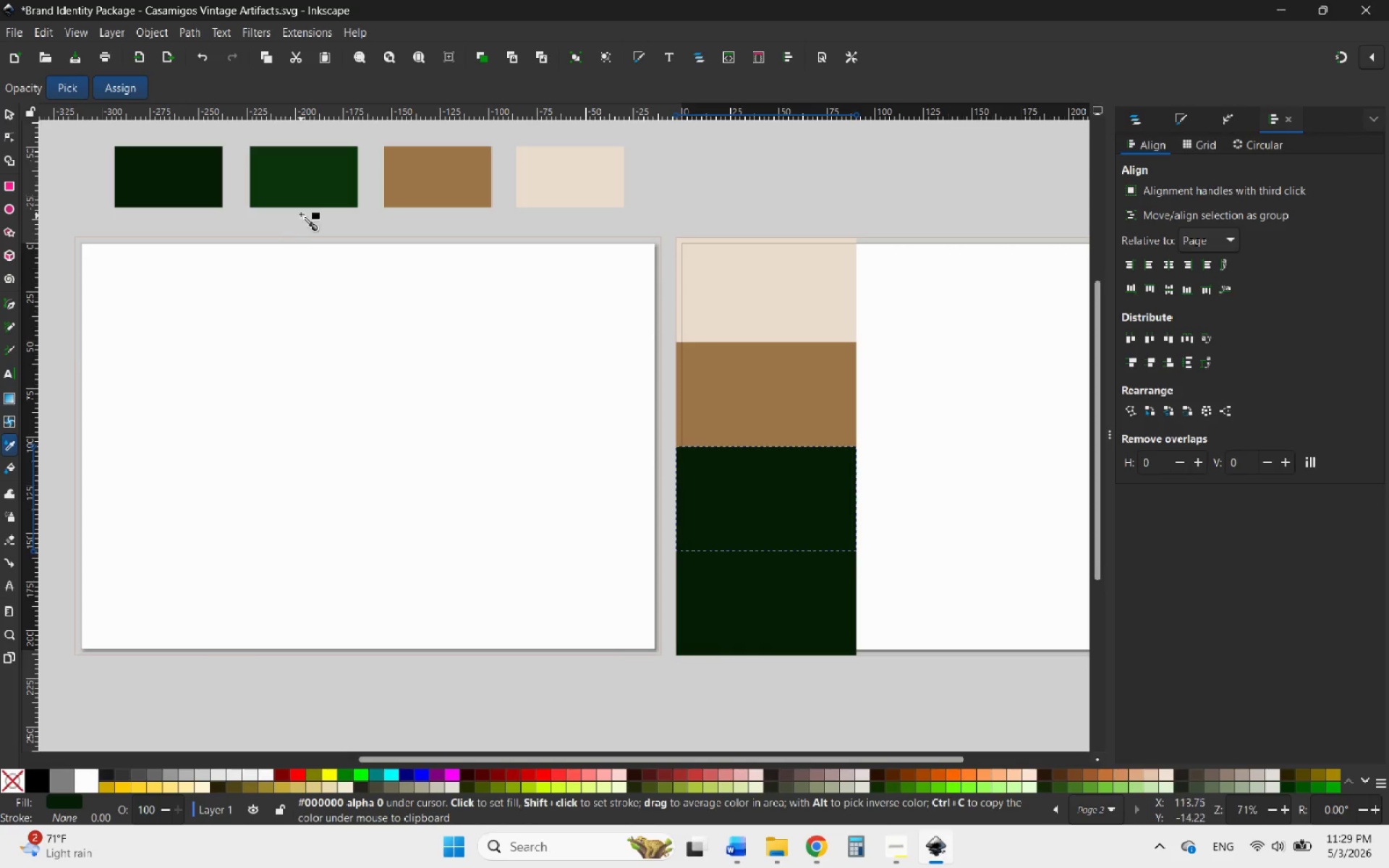 
left_click([301, 151])
 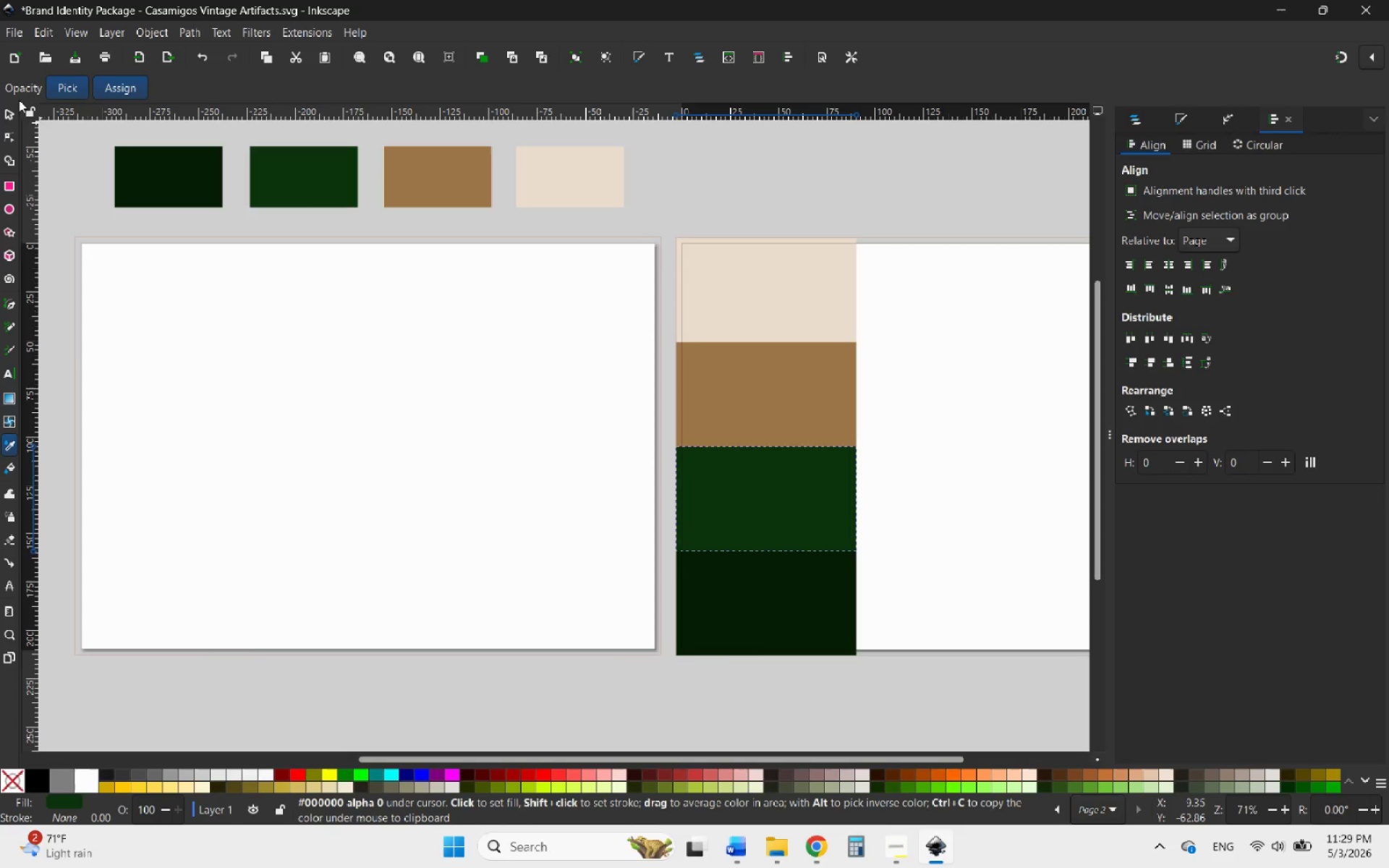 
left_click([9, 110])
 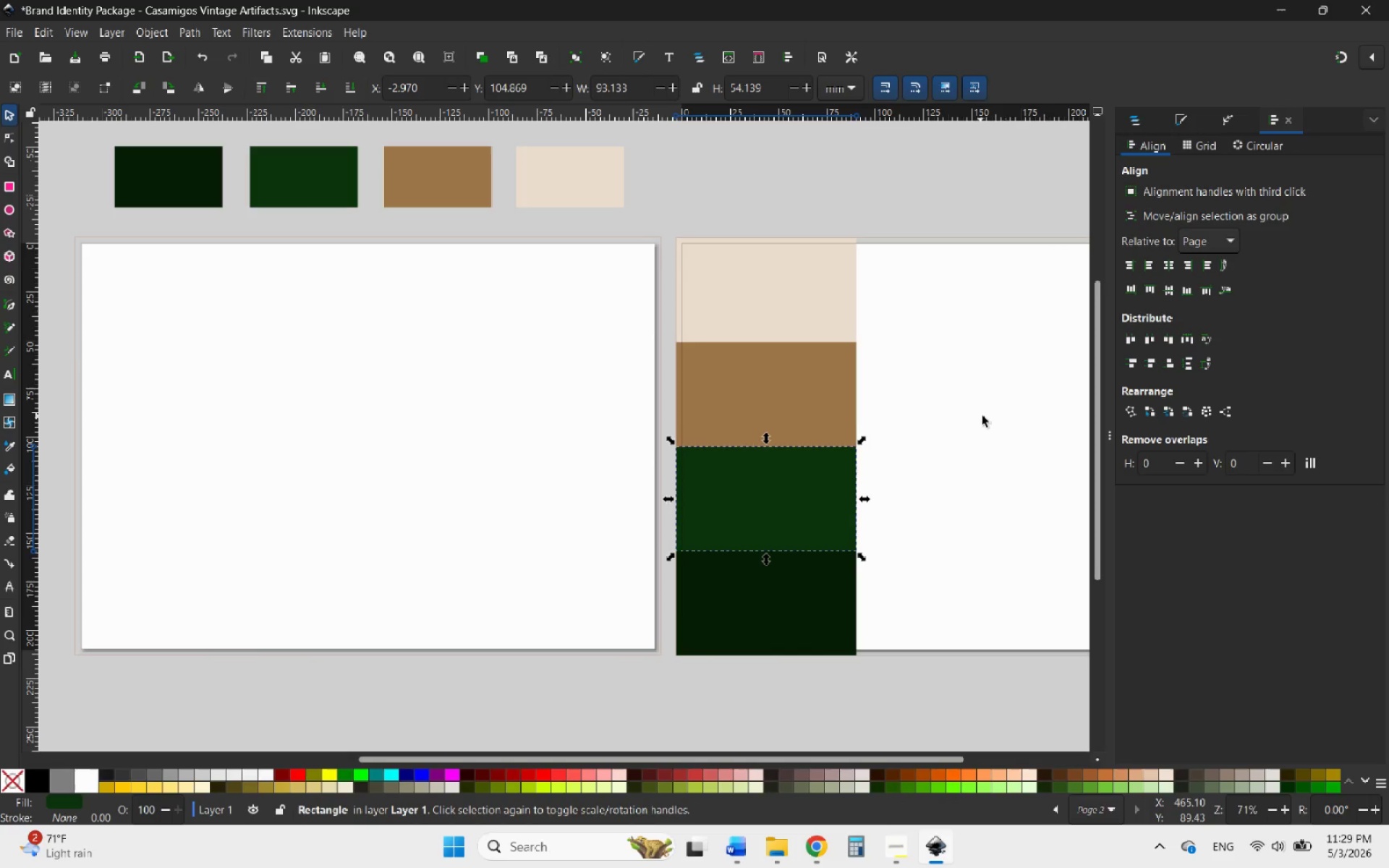 
left_click_drag(start_coordinate=[1033, 416], to_coordinate=[1021, 420])
 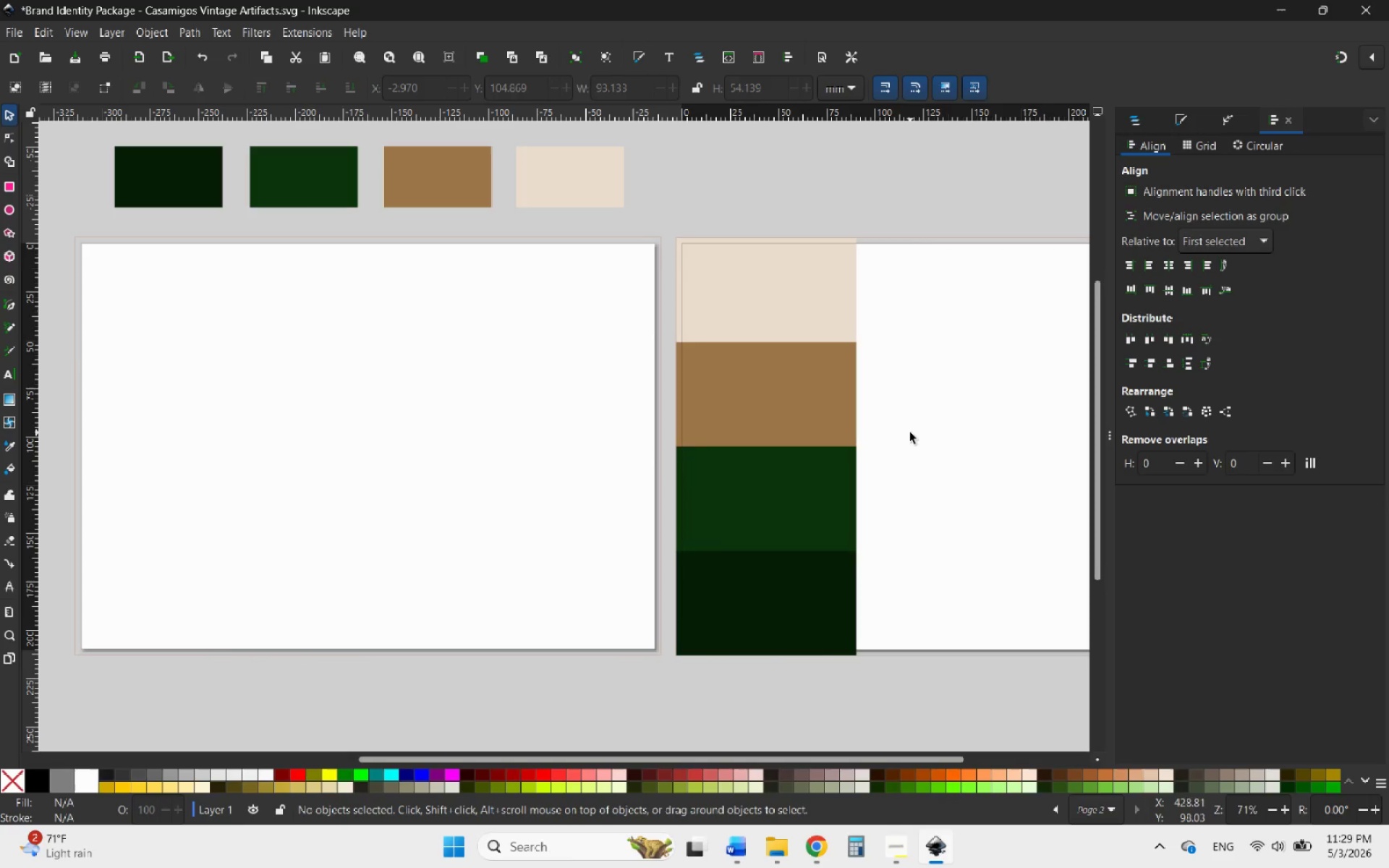 
hold_key(key=ControlLeft, duration=0.97)
scroll: coordinate [872, 437], scroll_direction: none, amount: 0.0
 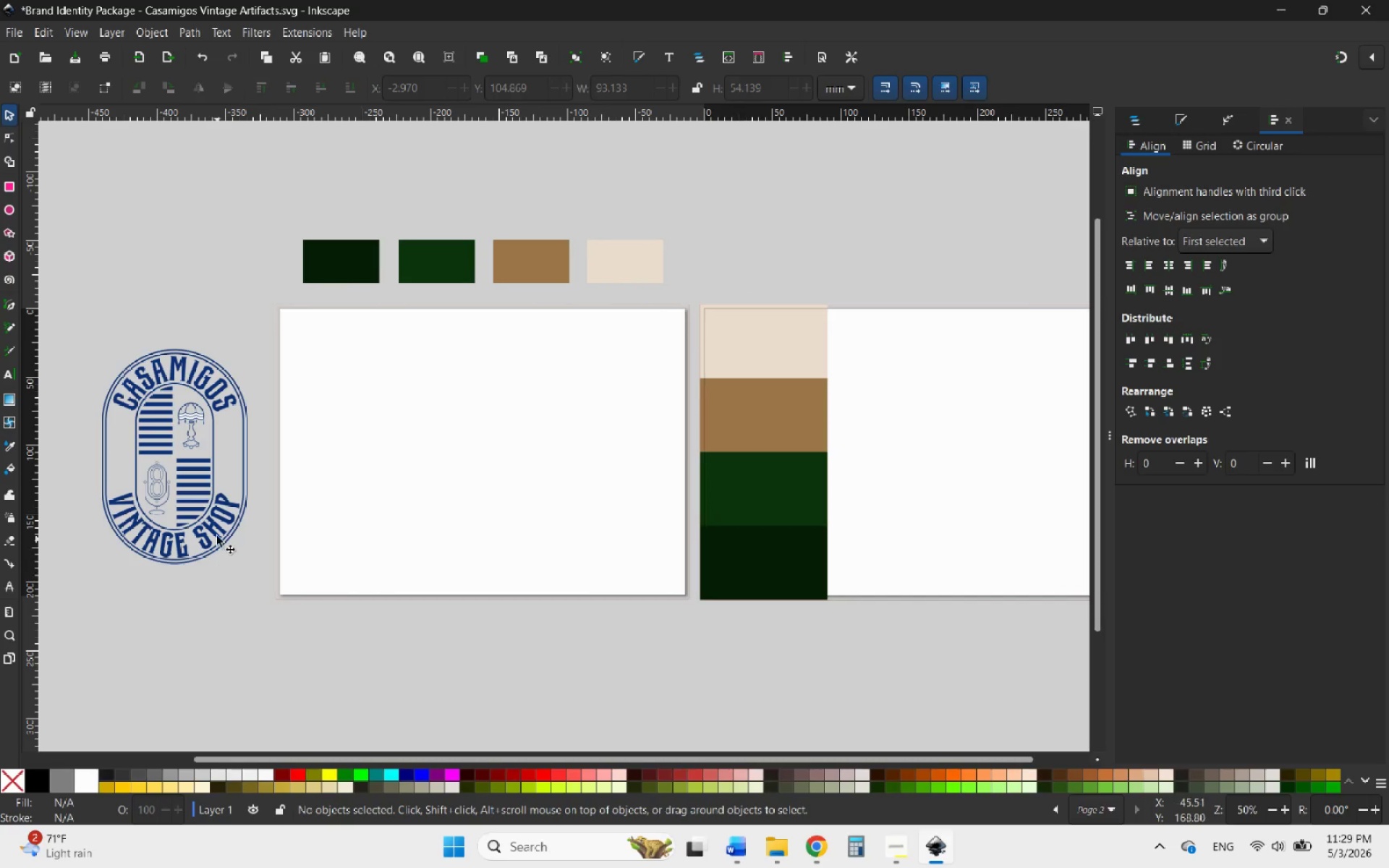 
left_click_drag(start_coordinate=[241, 589], to_coordinate=[92, 305])
 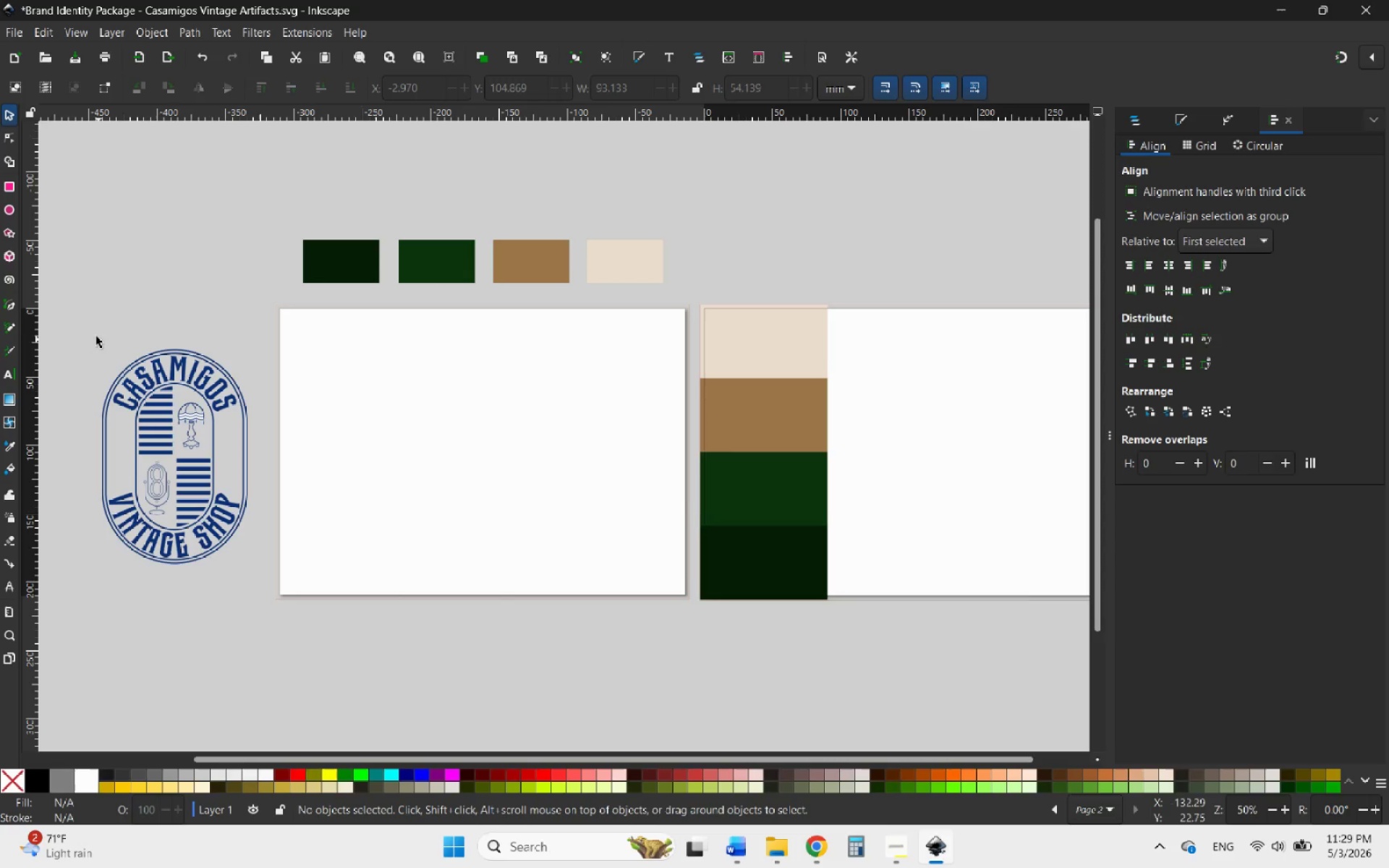 
left_click_drag(start_coordinate=[66, 305], to_coordinate=[347, 638])
 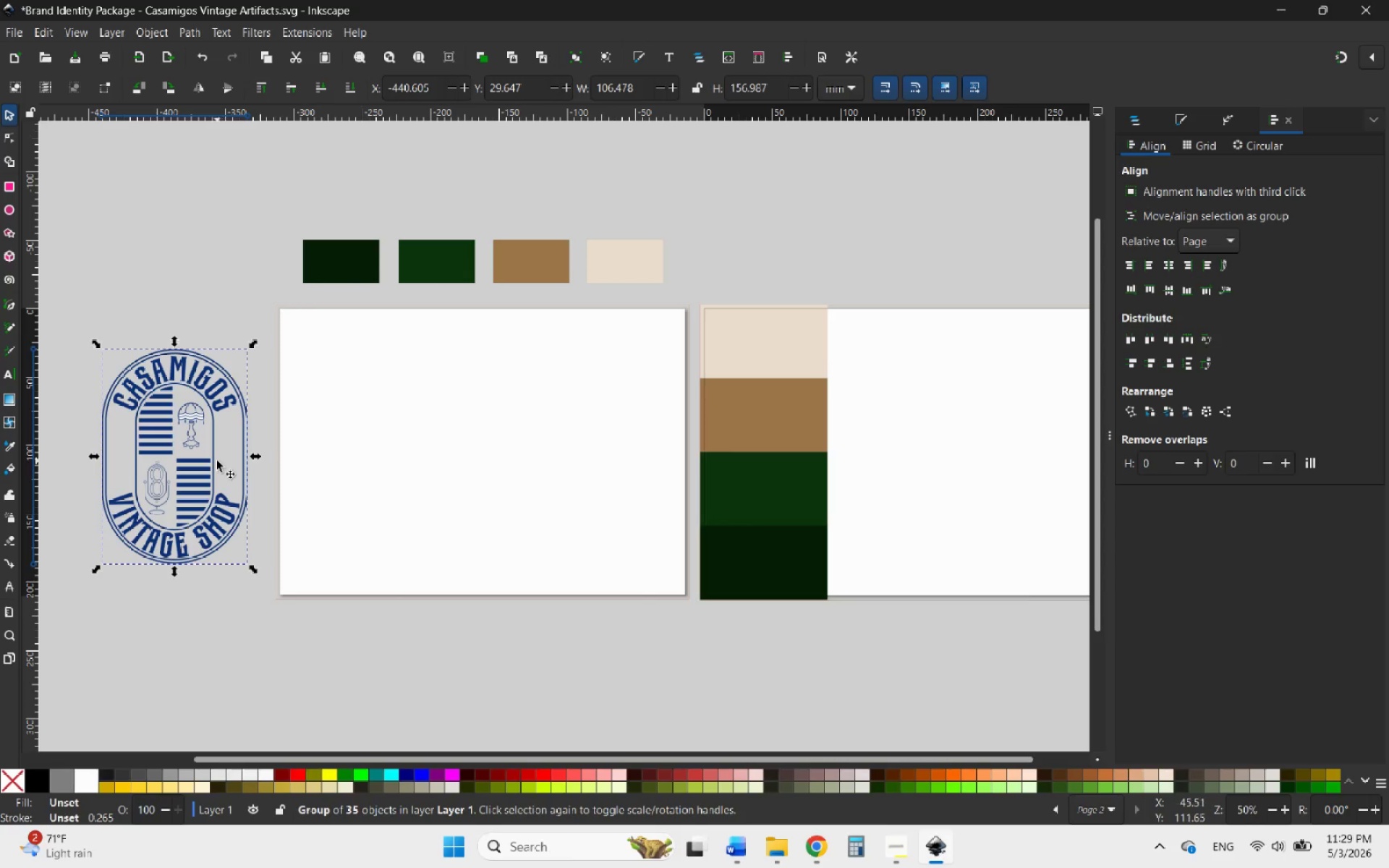 
left_click_drag(start_coordinate=[213, 460], to_coordinate=[496, 460])
 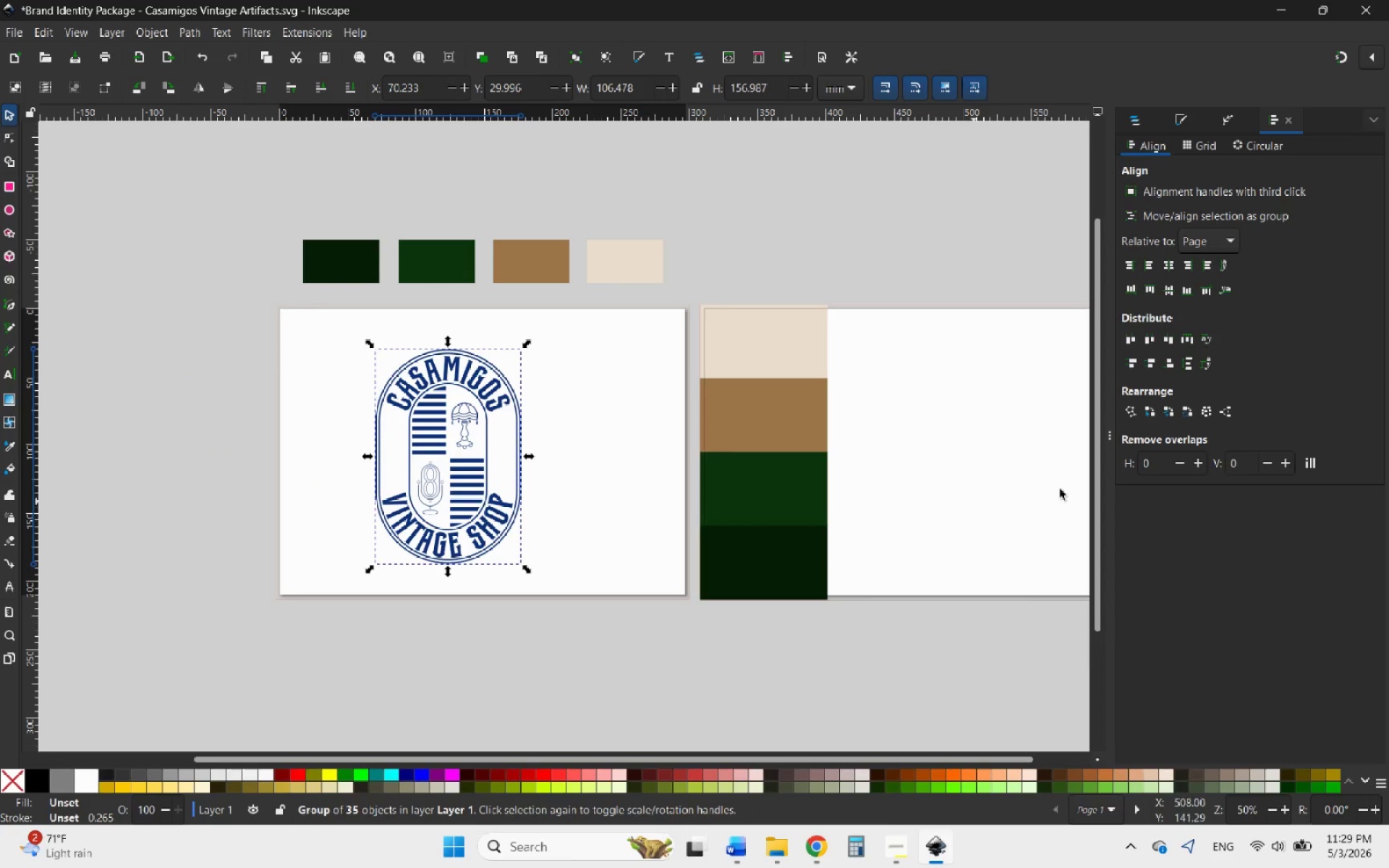 
hold_key(key=ControlLeft, duration=1.81)
 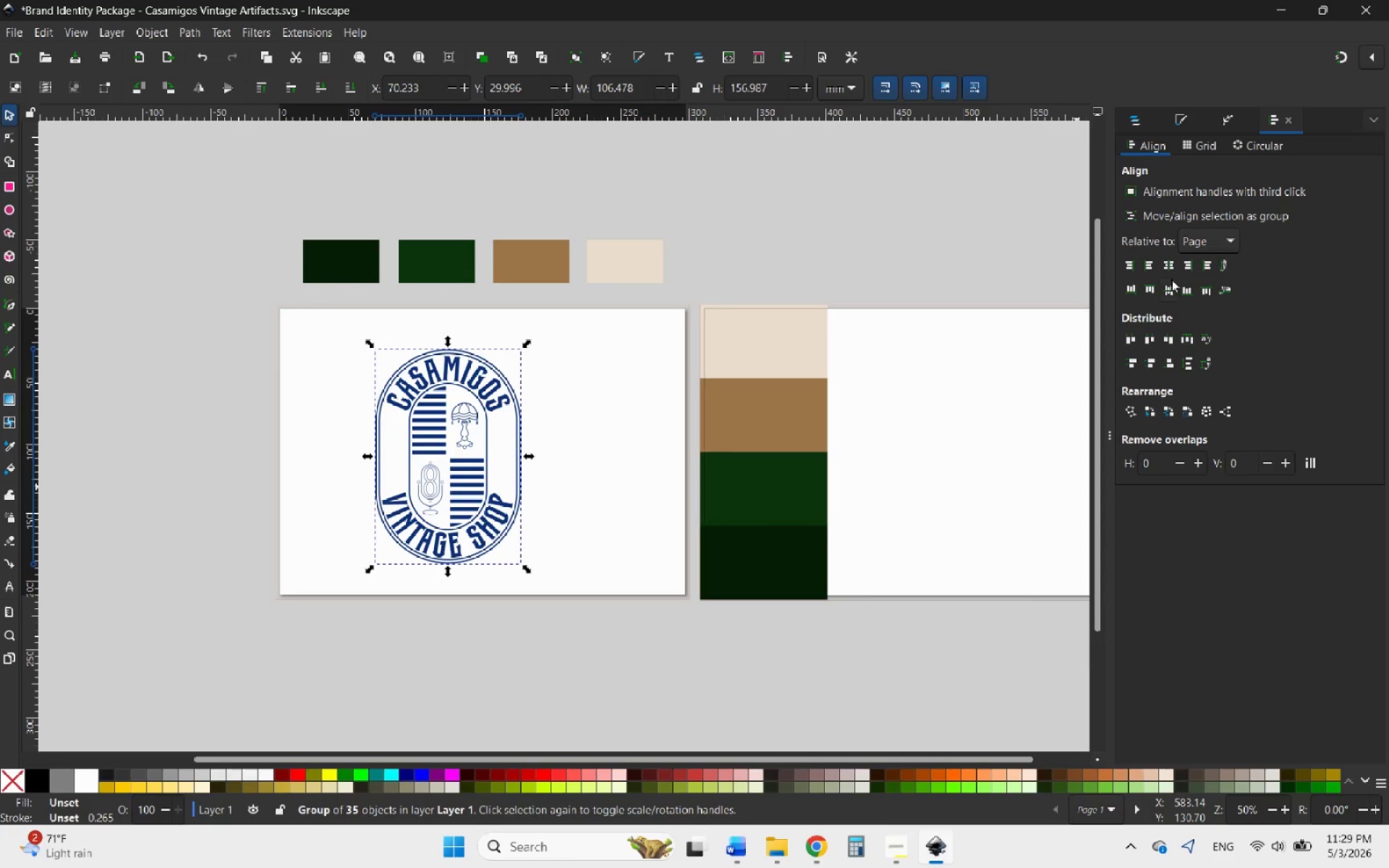 
left_click([1172, 289])
 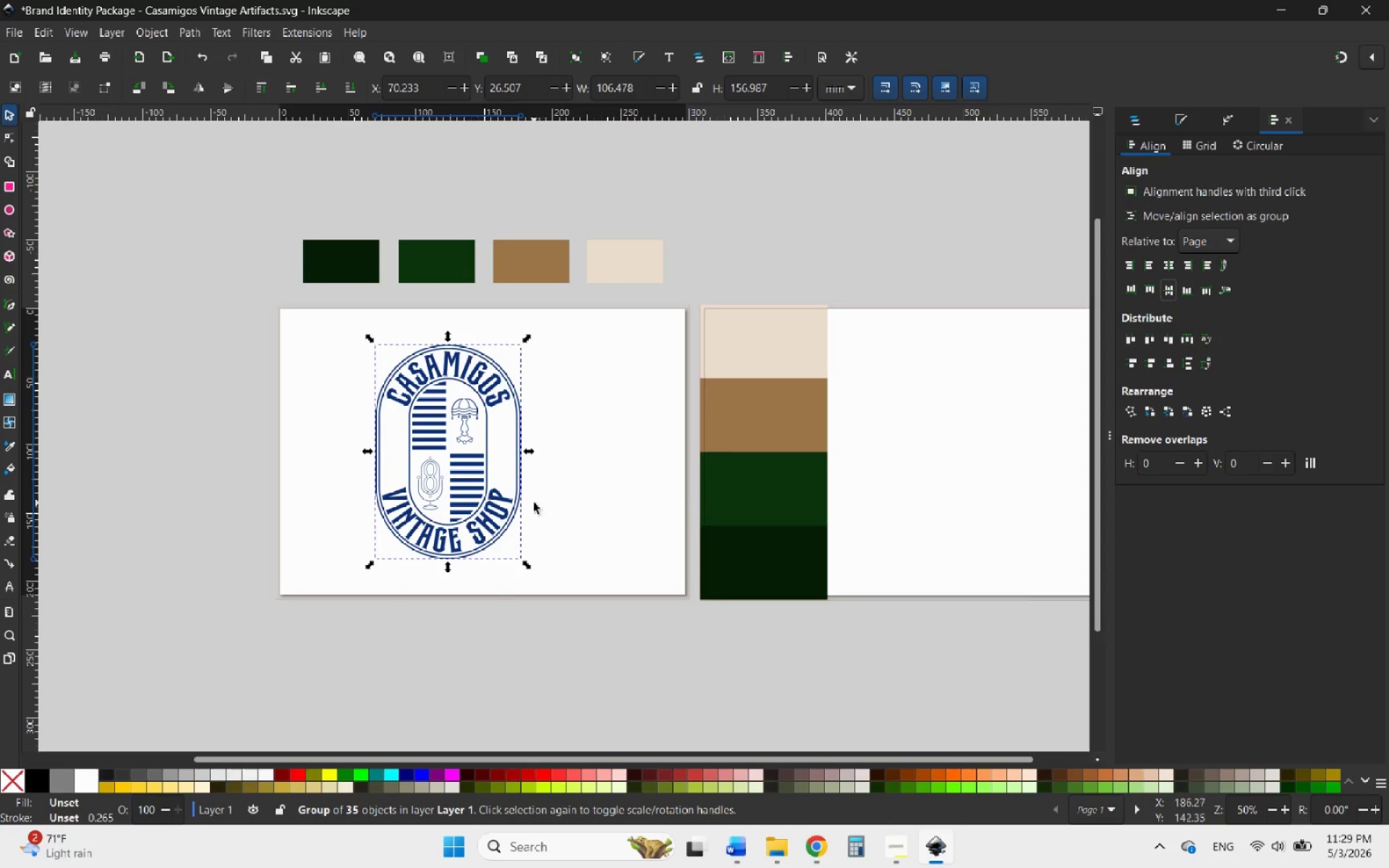 
left_click_drag(start_coordinate=[519, 495], to_coordinate=[454, 498])
 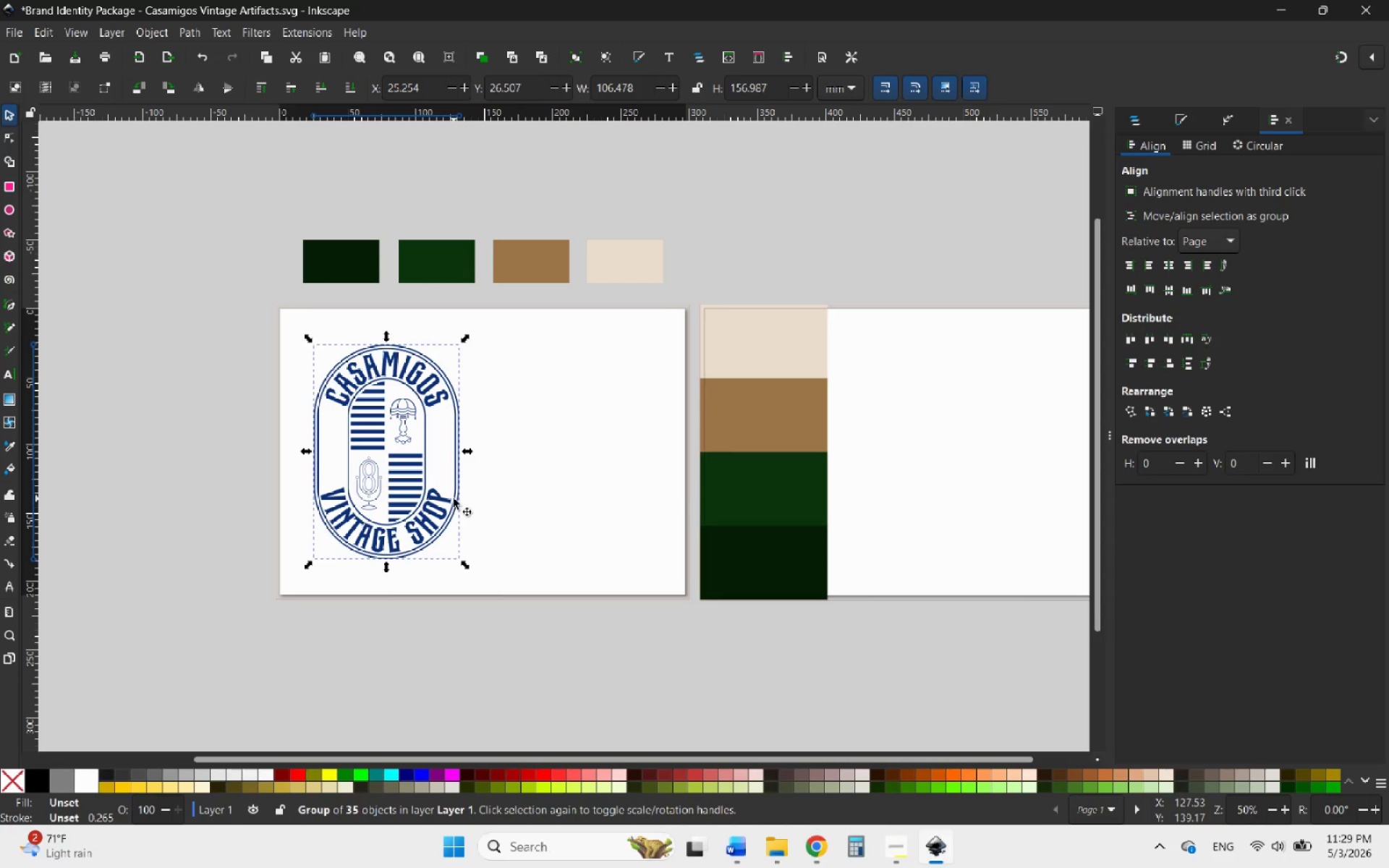 
hold_key(key=ControlLeft, duration=1.83)
 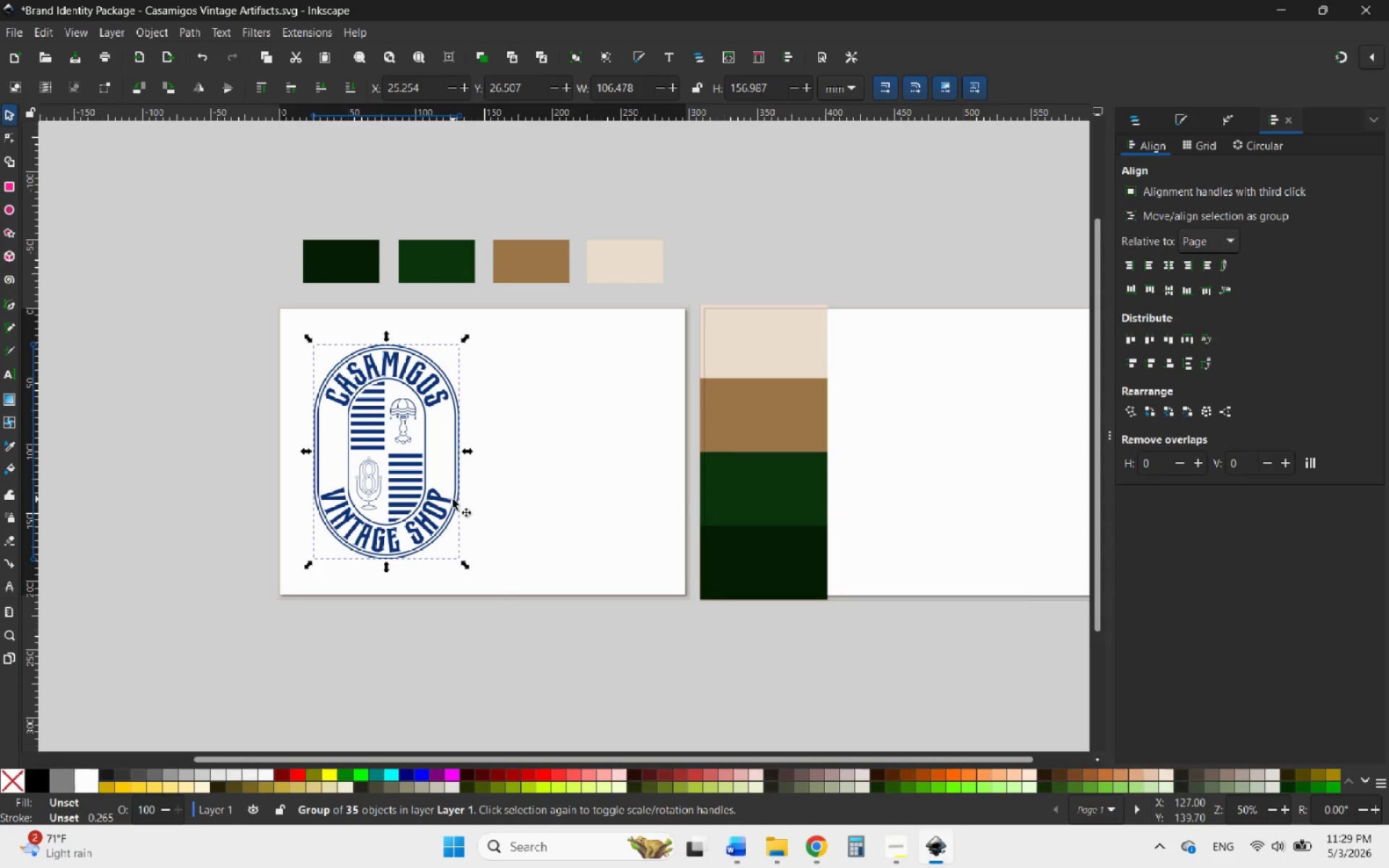 
wait(15.3)
 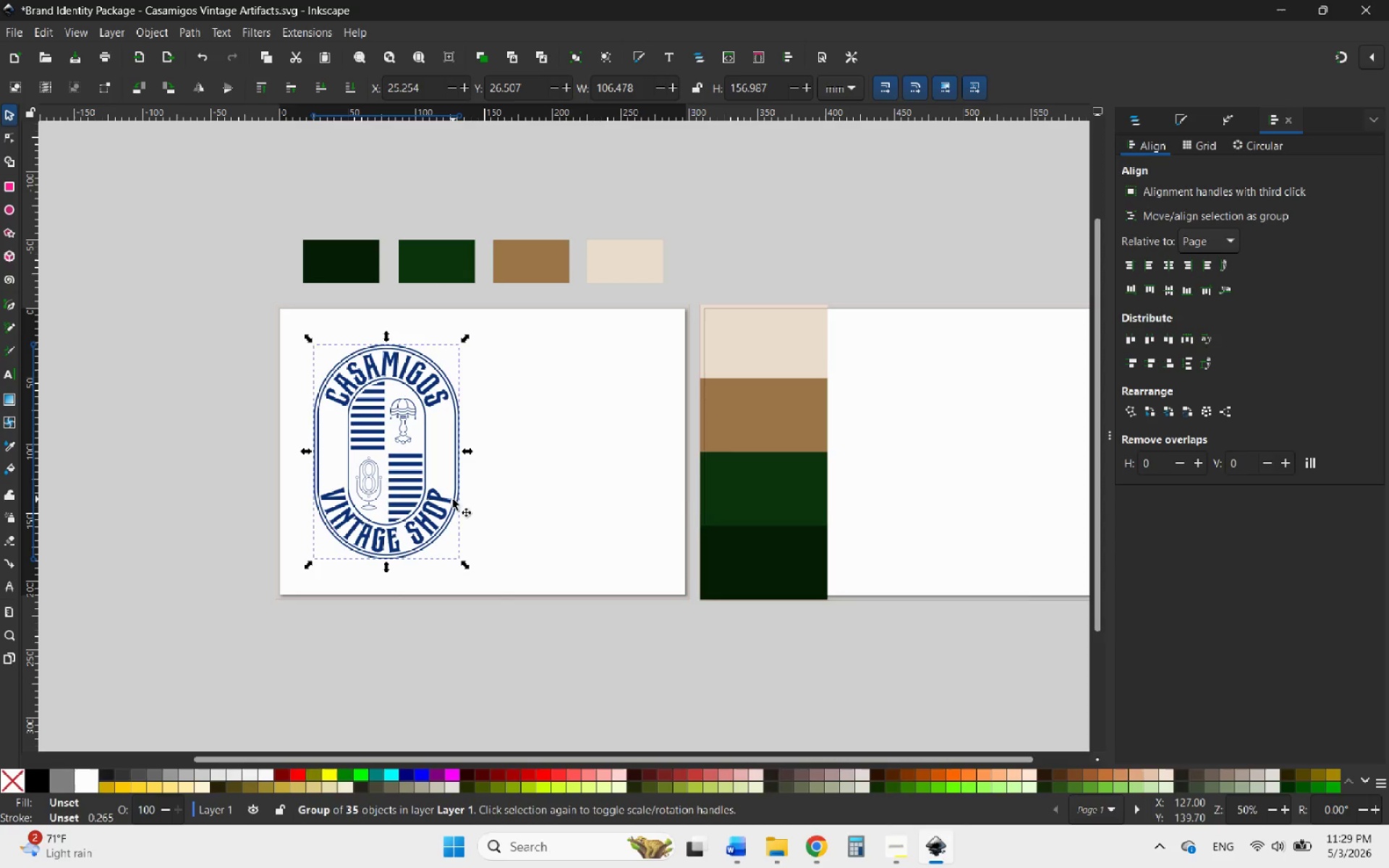 
hold_key(key=ControlLeft, duration=1.98)
scroll: coordinate [521, 458], scroll_direction: down, amount: 1.0
 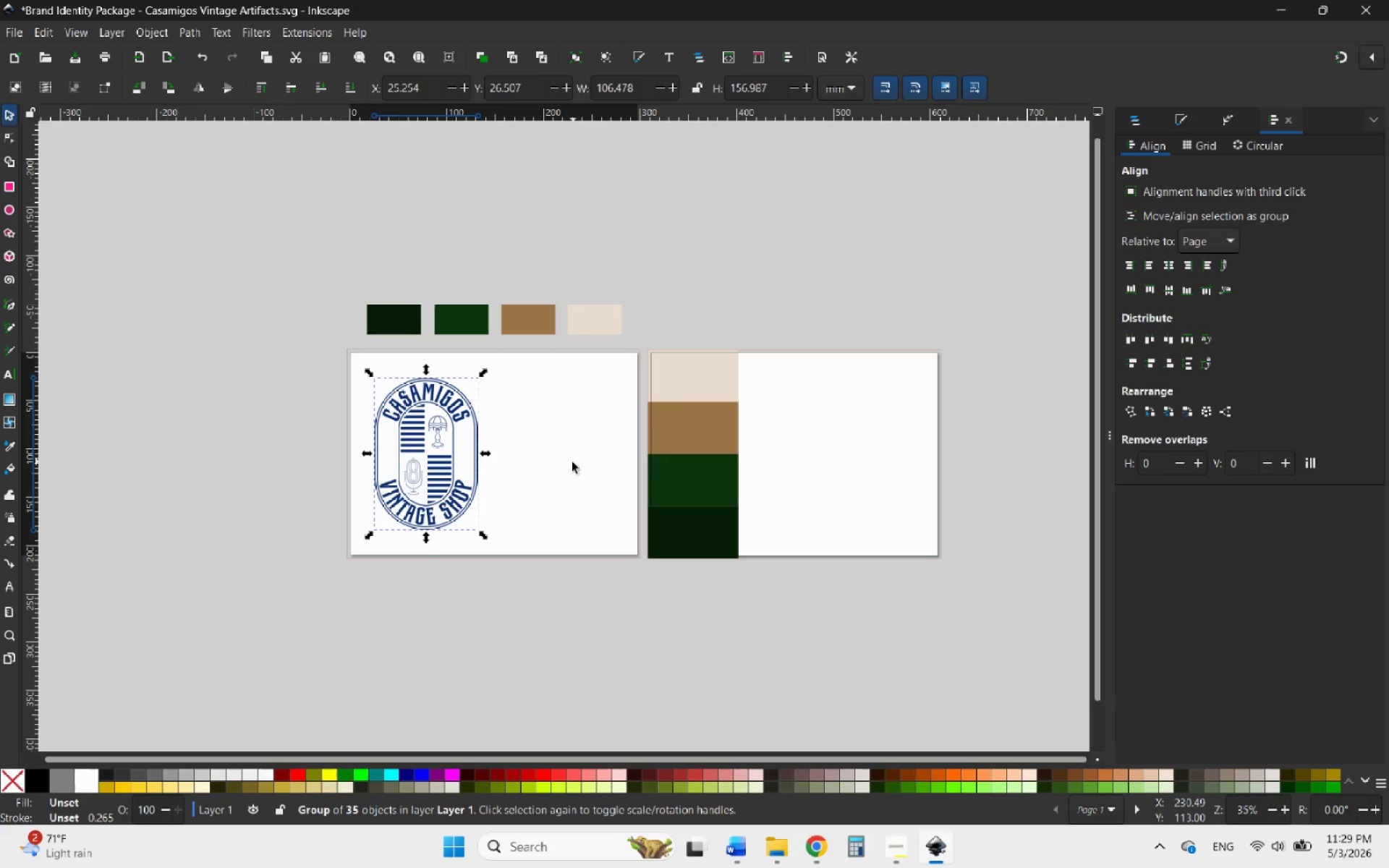 
left_click([572, 463])
 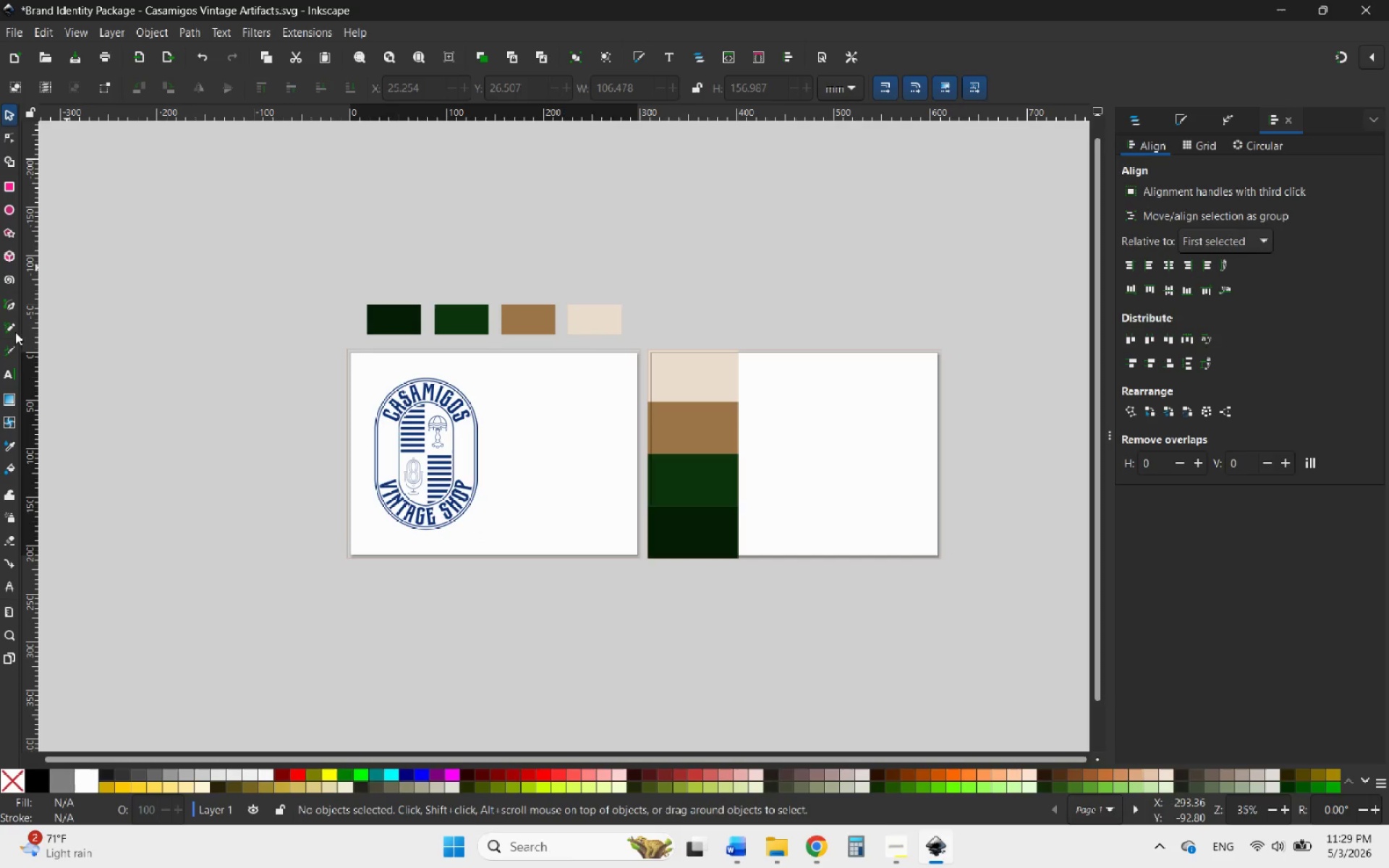 
left_click([8, 370])
 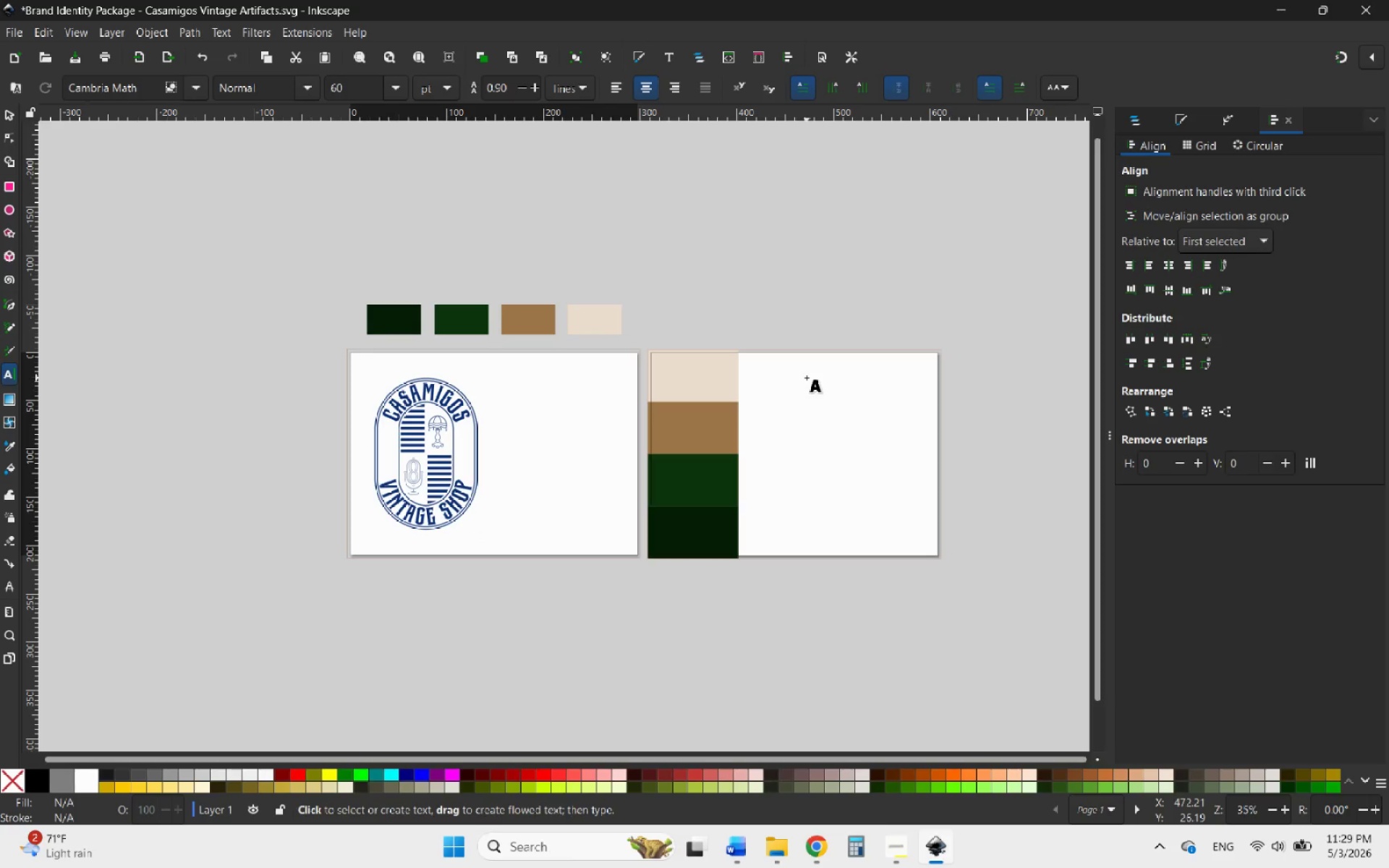 
left_click([783, 385])
 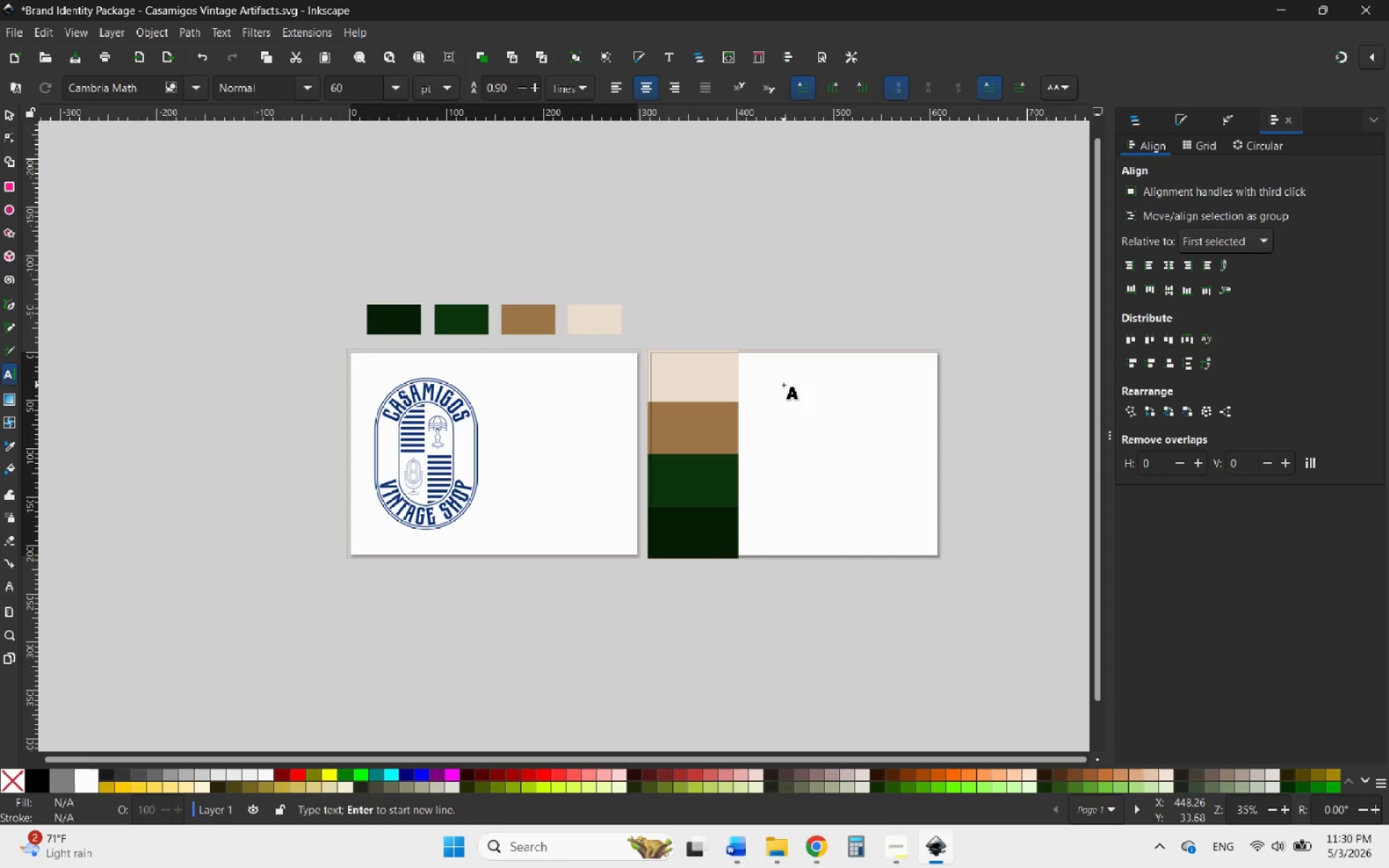 
type(Moss Green)
 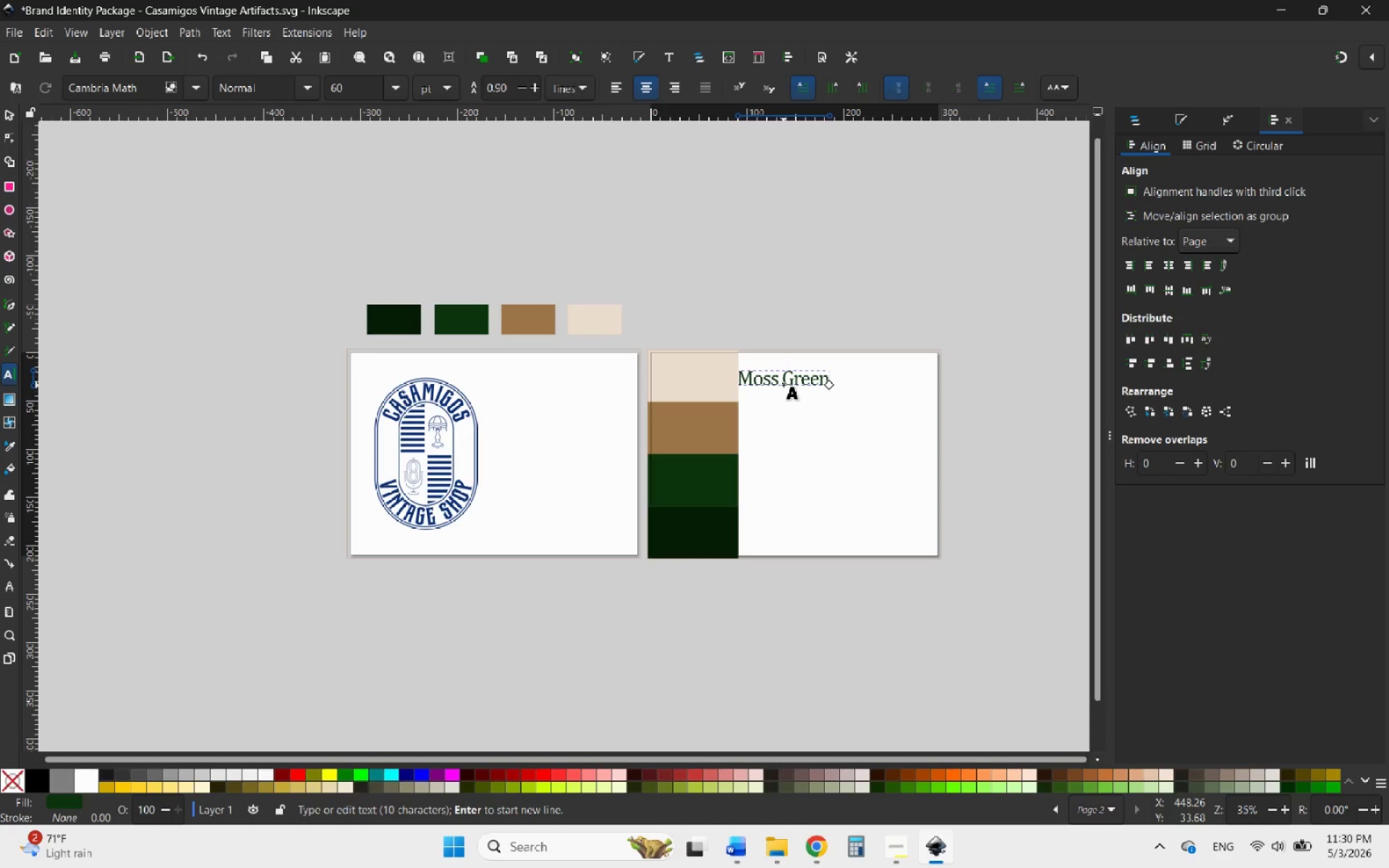 
wait(10.72)
 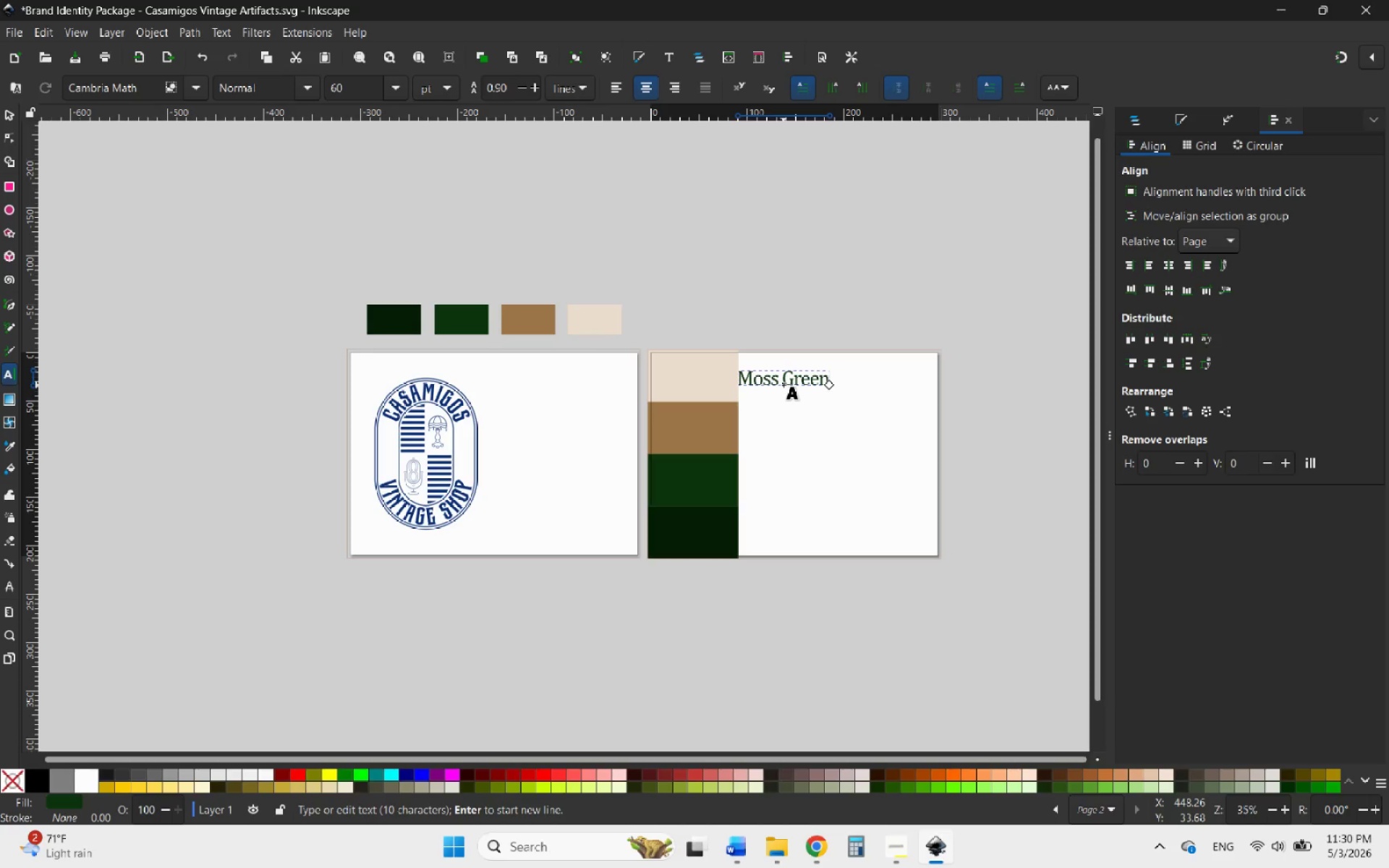 
left_click([9, 116])
 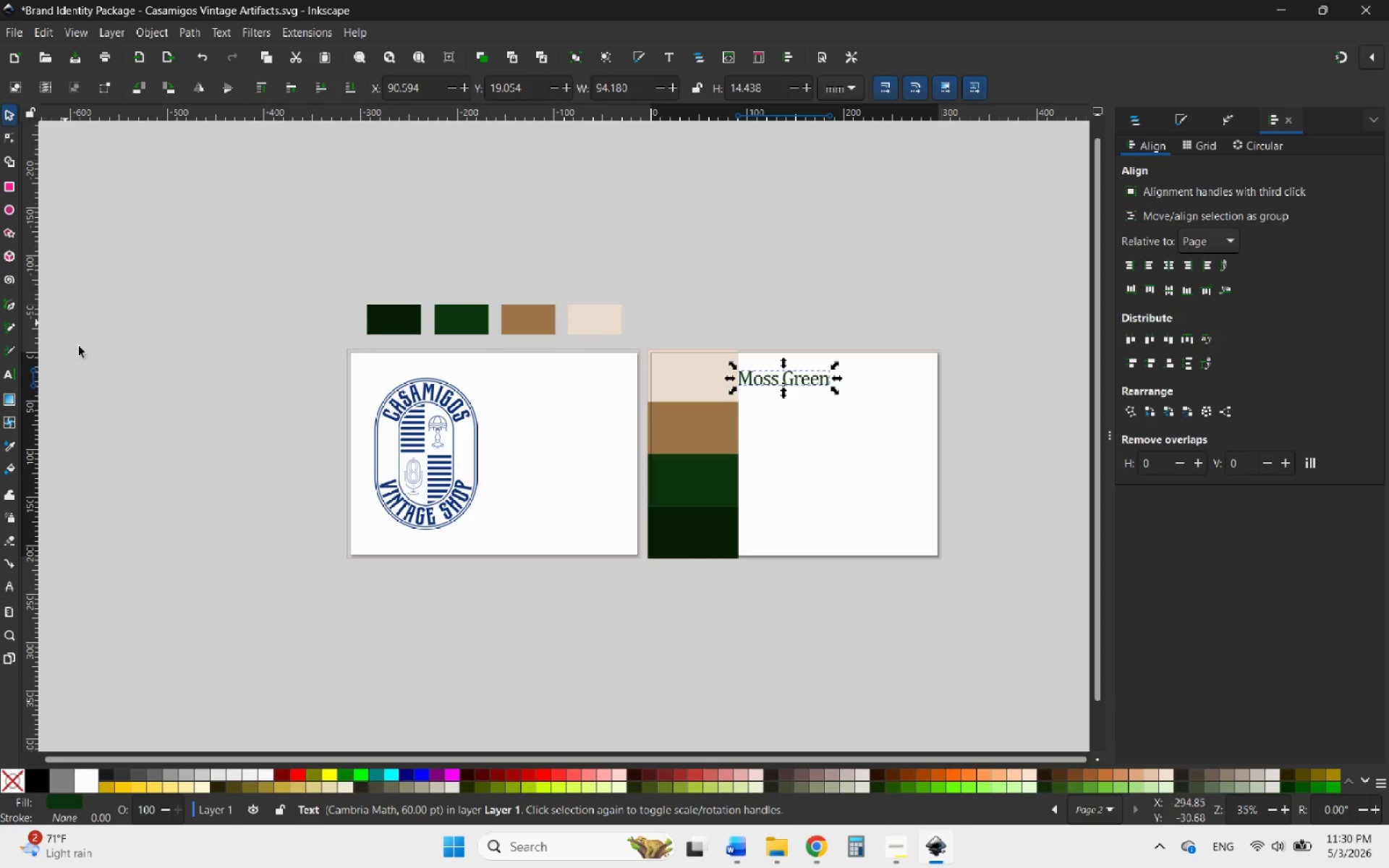 
wait(11.19)
 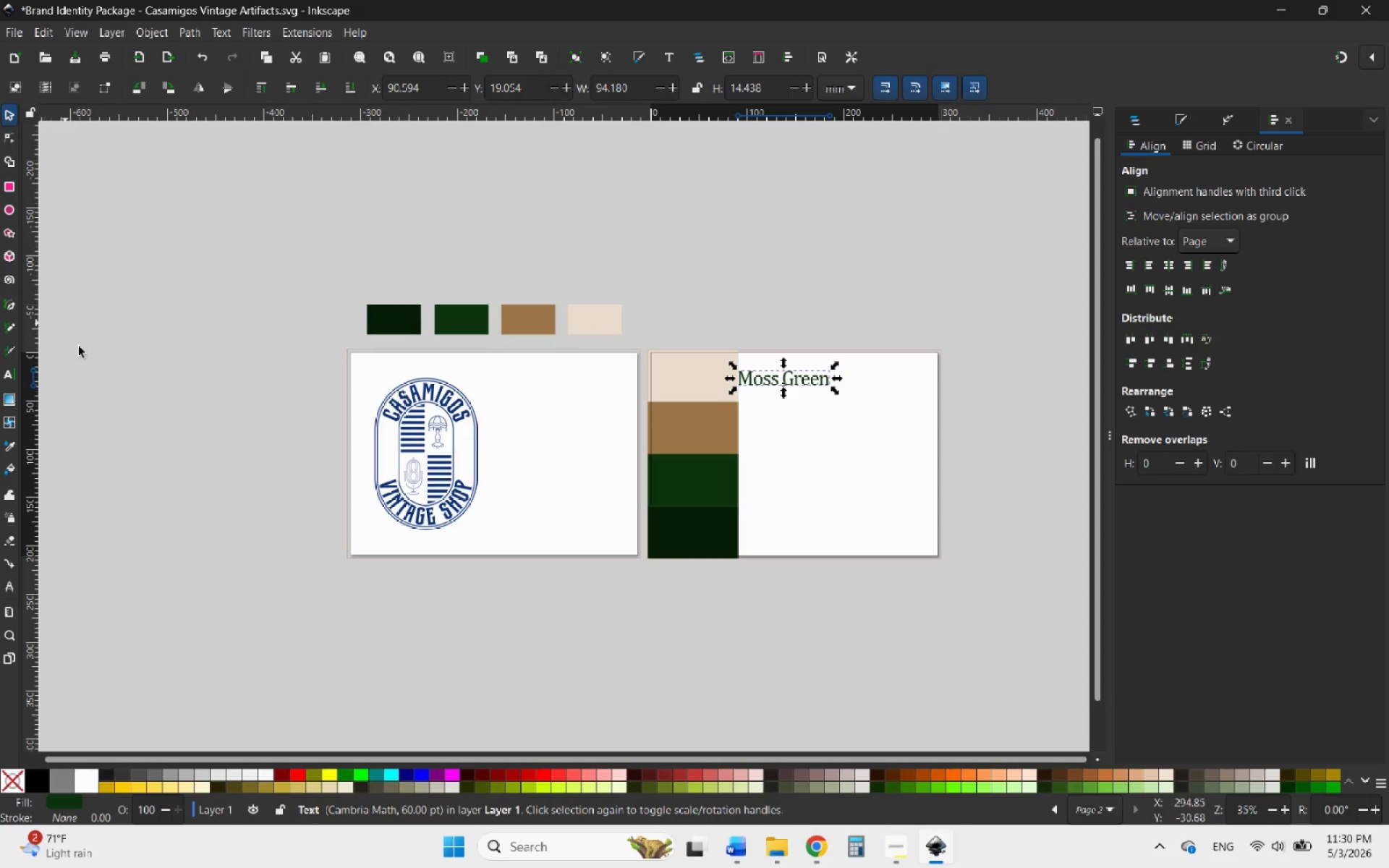 
left_click([431, 609])
 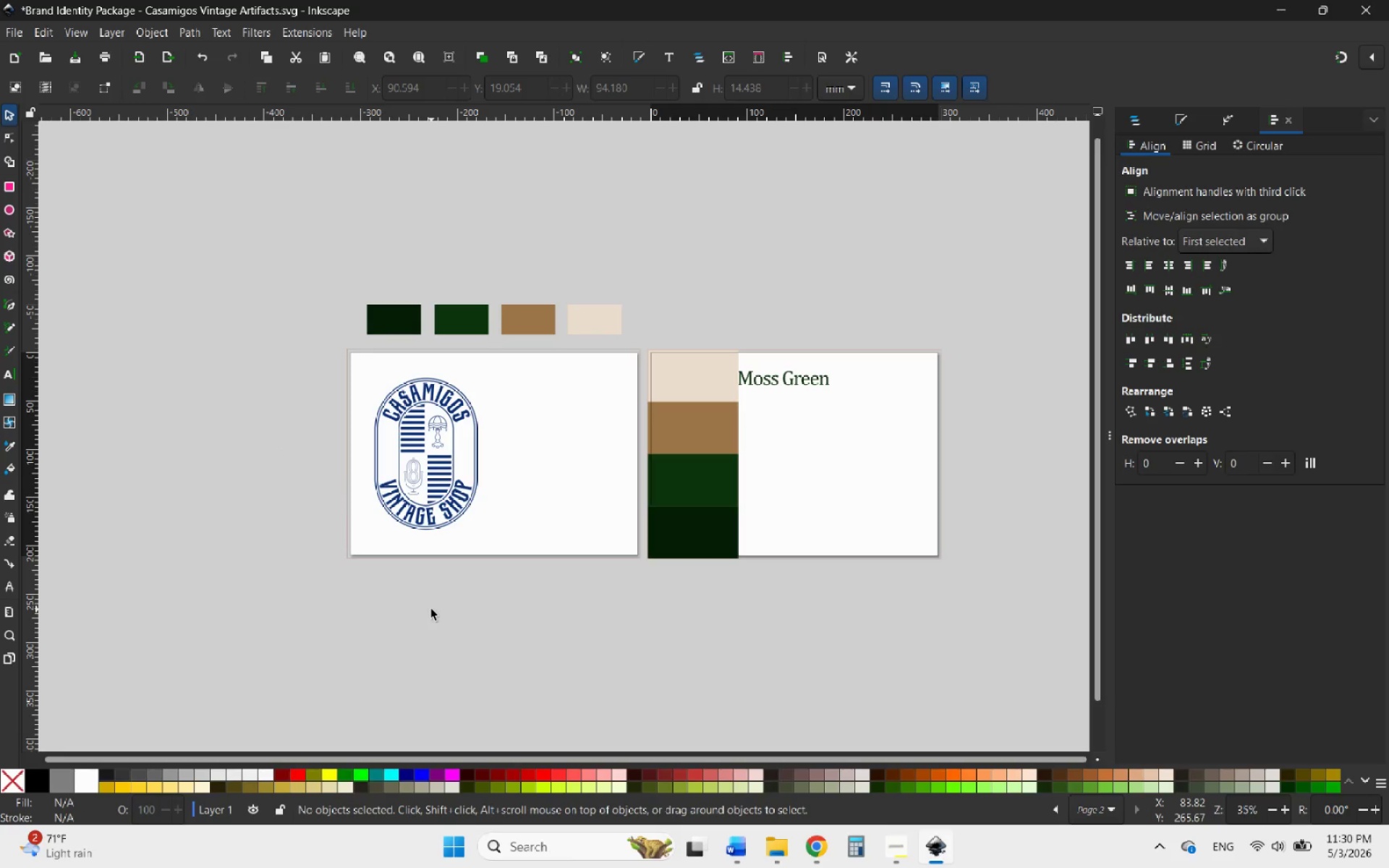 
wait(8.72)
 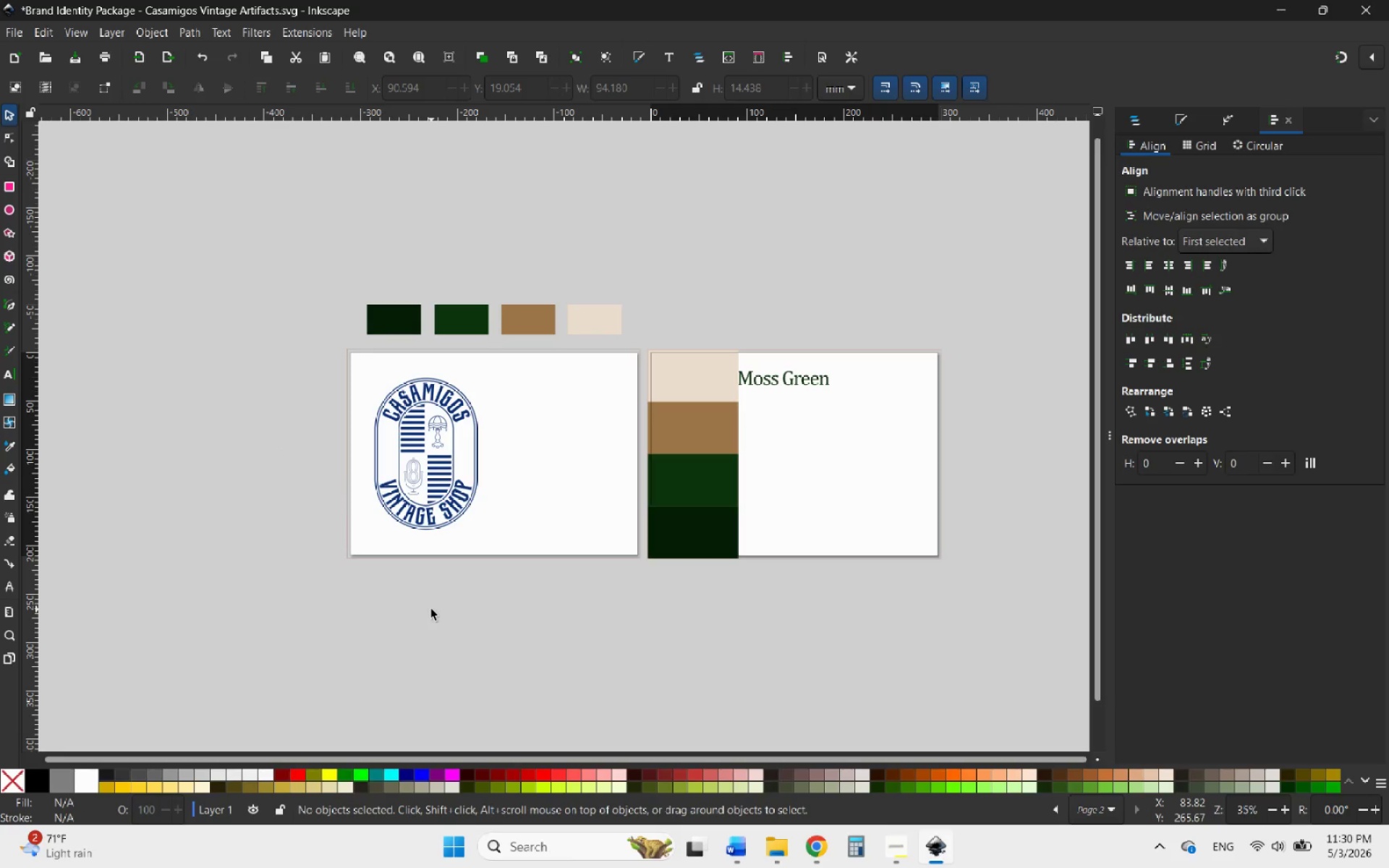 
hold_key(key=ControlLeft, duration=1.12)
scroll: coordinate [599, 566], scroll_direction: none, amount: 0.0
 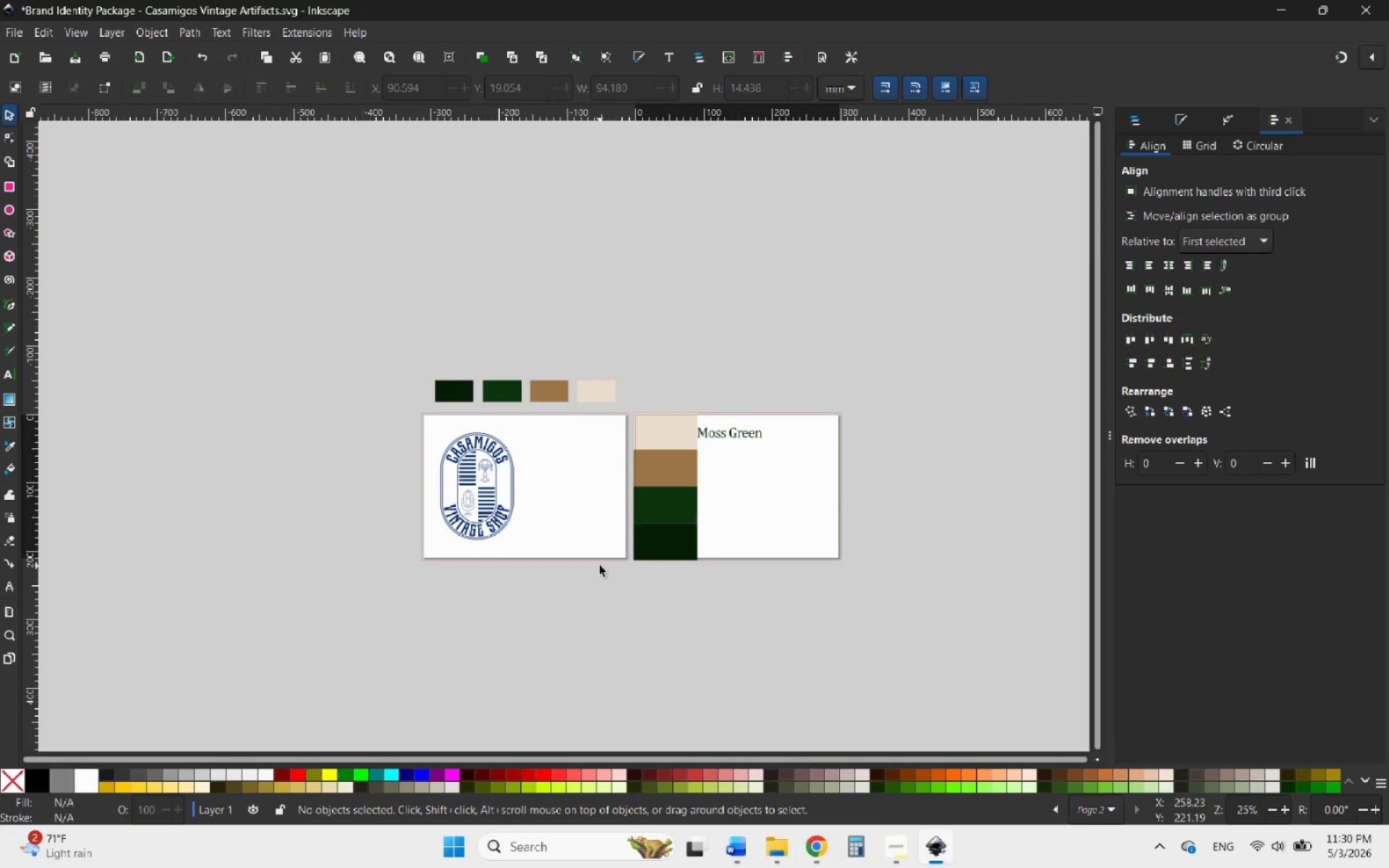 
hold_key(key=ShiftLeft, duration=1.03)
scroll: coordinate [628, 506], scroll_direction: down, amount: 1.0
 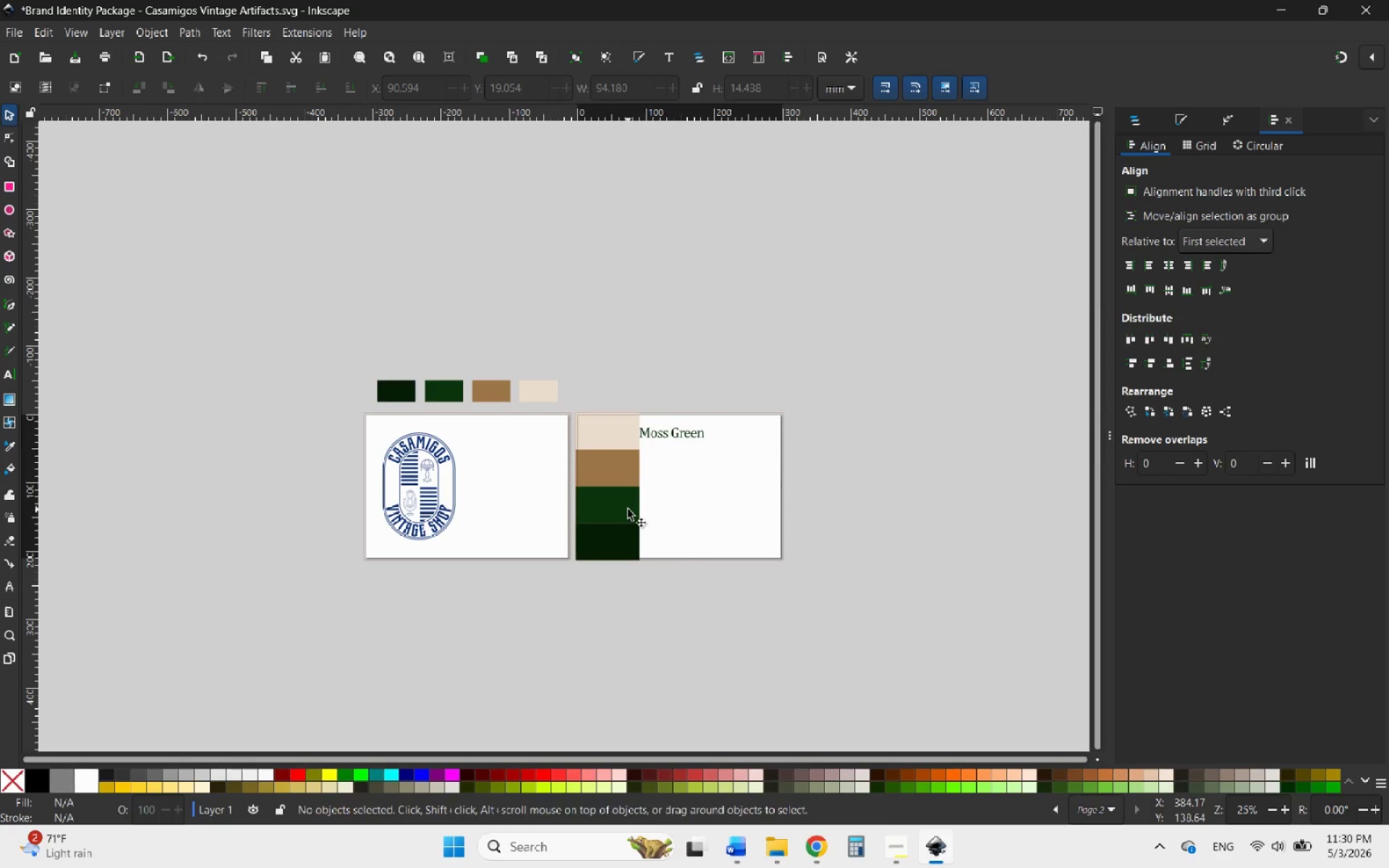 
hold_key(key=ShiftLeft, duration=1.38)
scroll: coordinate [727, 494], scroll_direction: none, amount: 0.0
 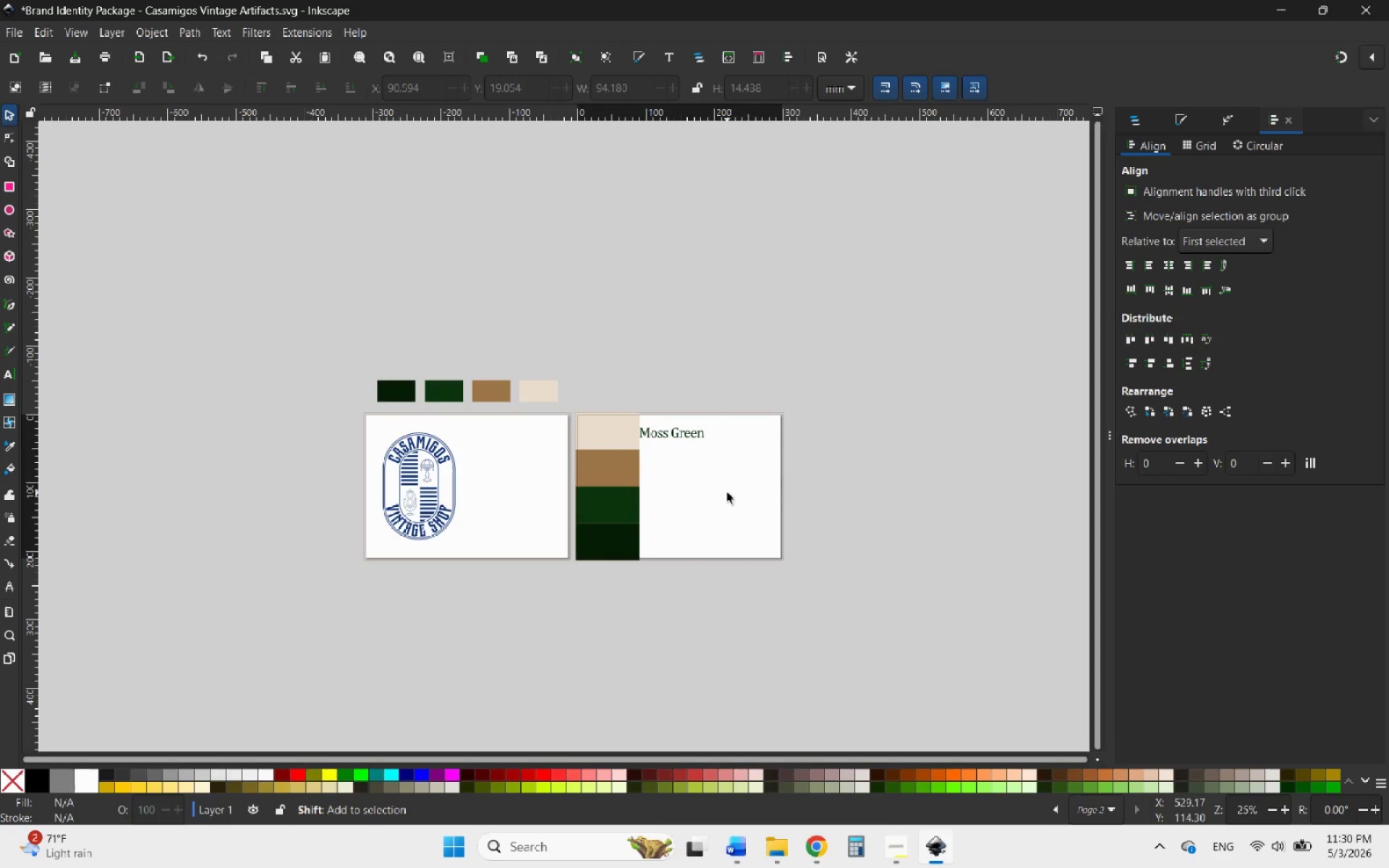 
scroll: coordinate [685, 451], scroll_direction: up, amount: 2.0
 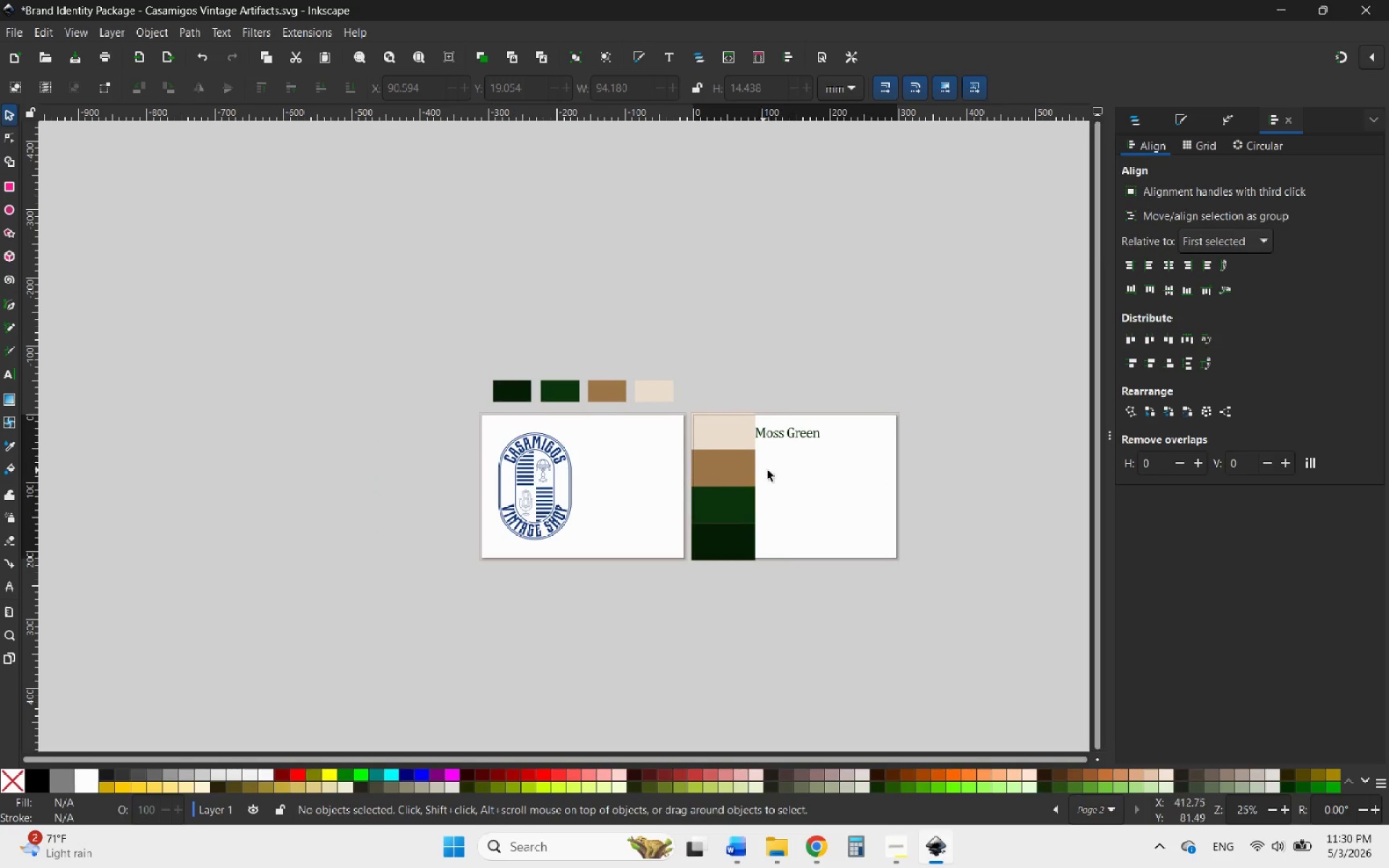 
hold_key(key=ControlLeft, duration=1.12)
scroll: coordinate [781, 382], scroll_direction: up, amount: 4.0
 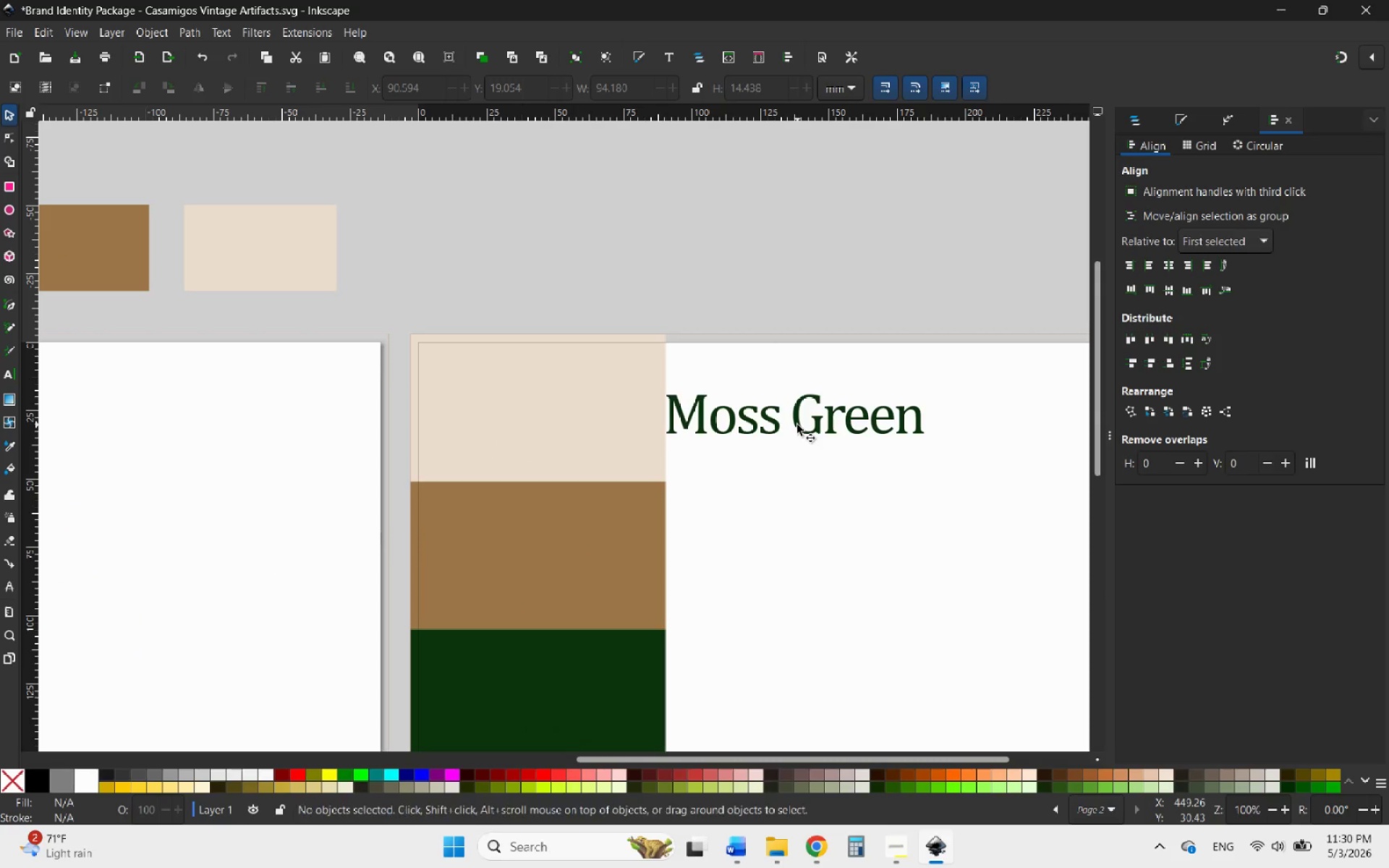 
left_click([797, 425])
 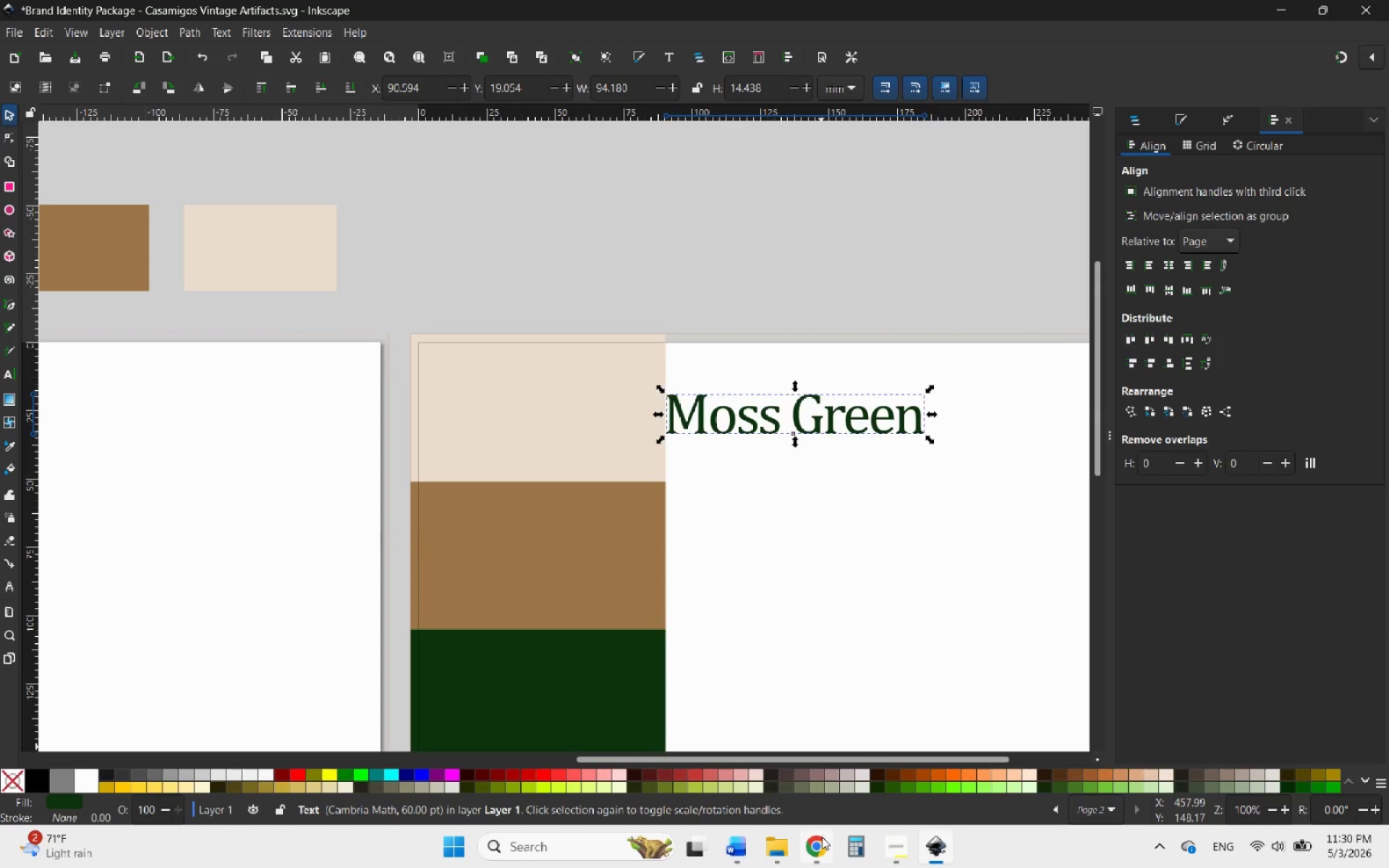 
hold_key(key=ControlLeft, duration=0.86)
scroll: coordinate [721, 433], scroll_direction: down, amount: 4.0
 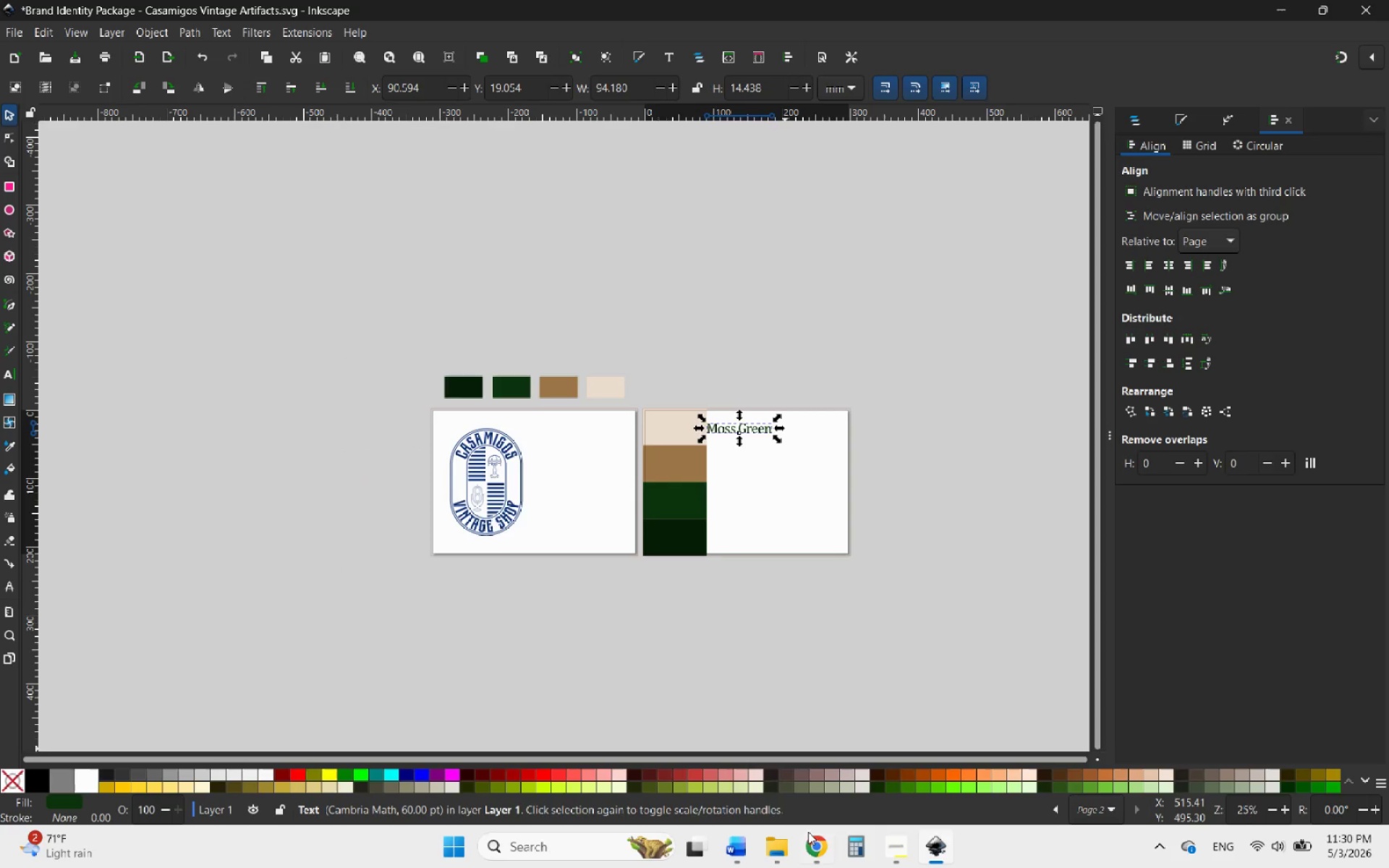 
left_click([814, 855])
 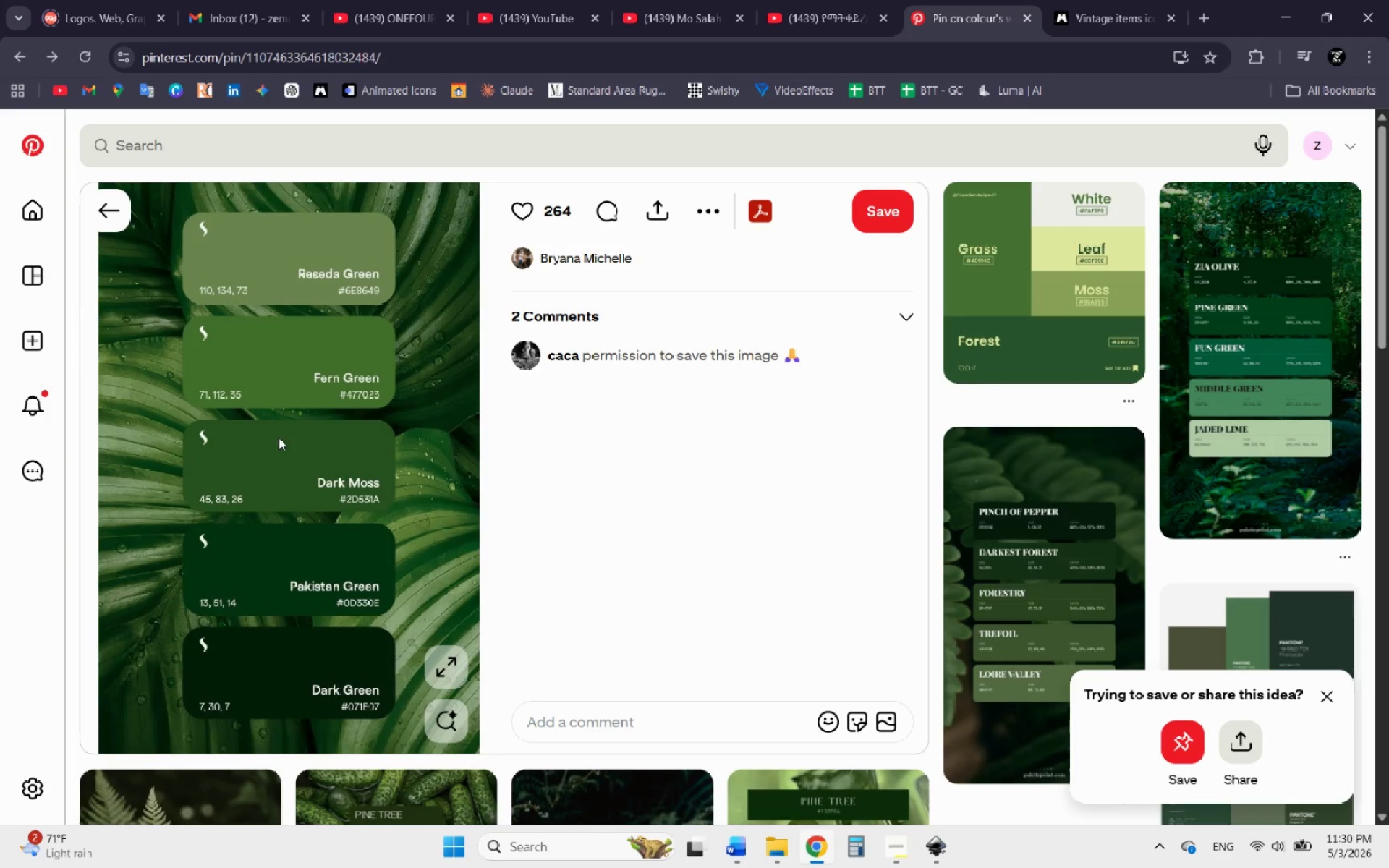 
right_click([279, 438])
 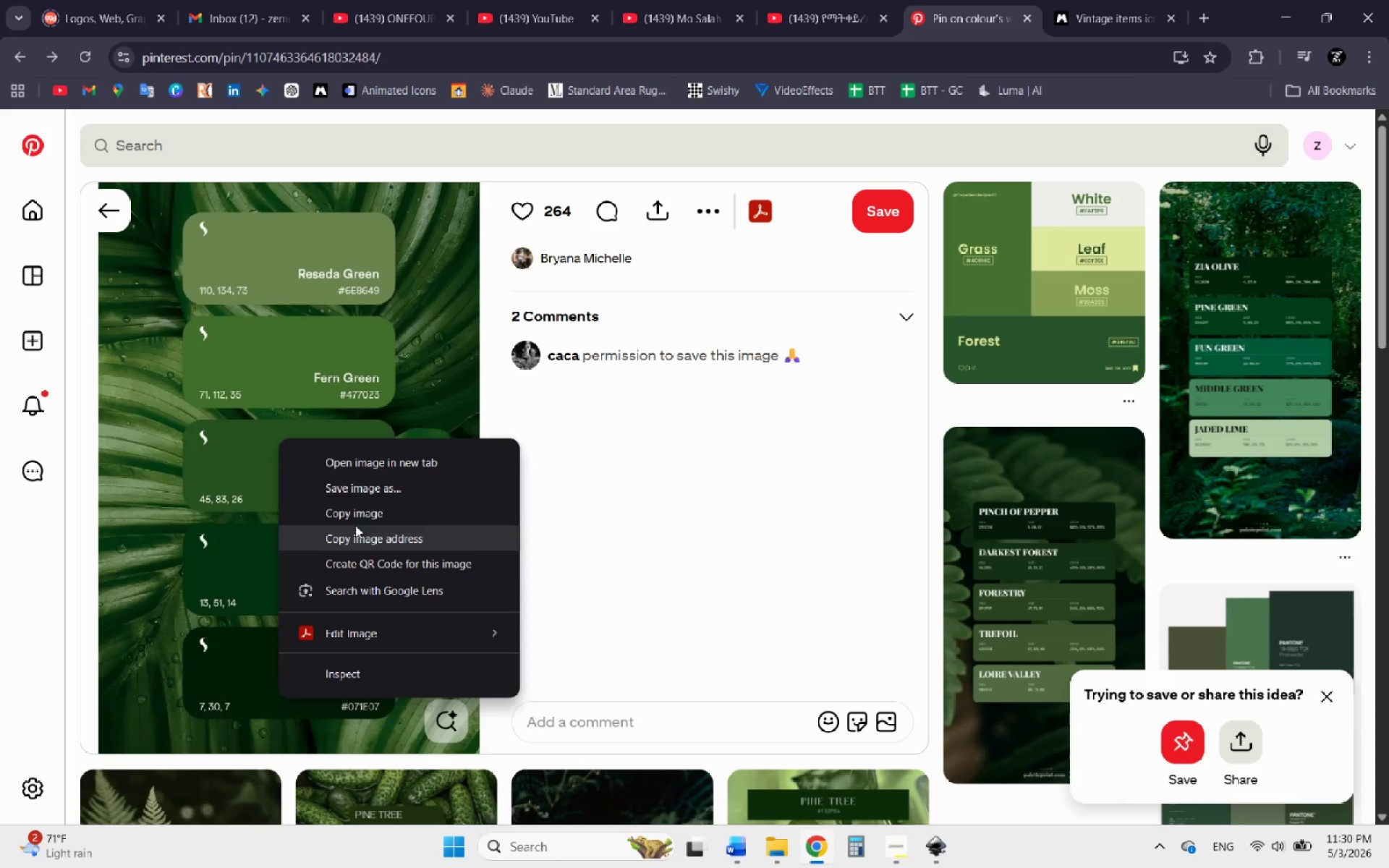 
left_click([355, 513])
 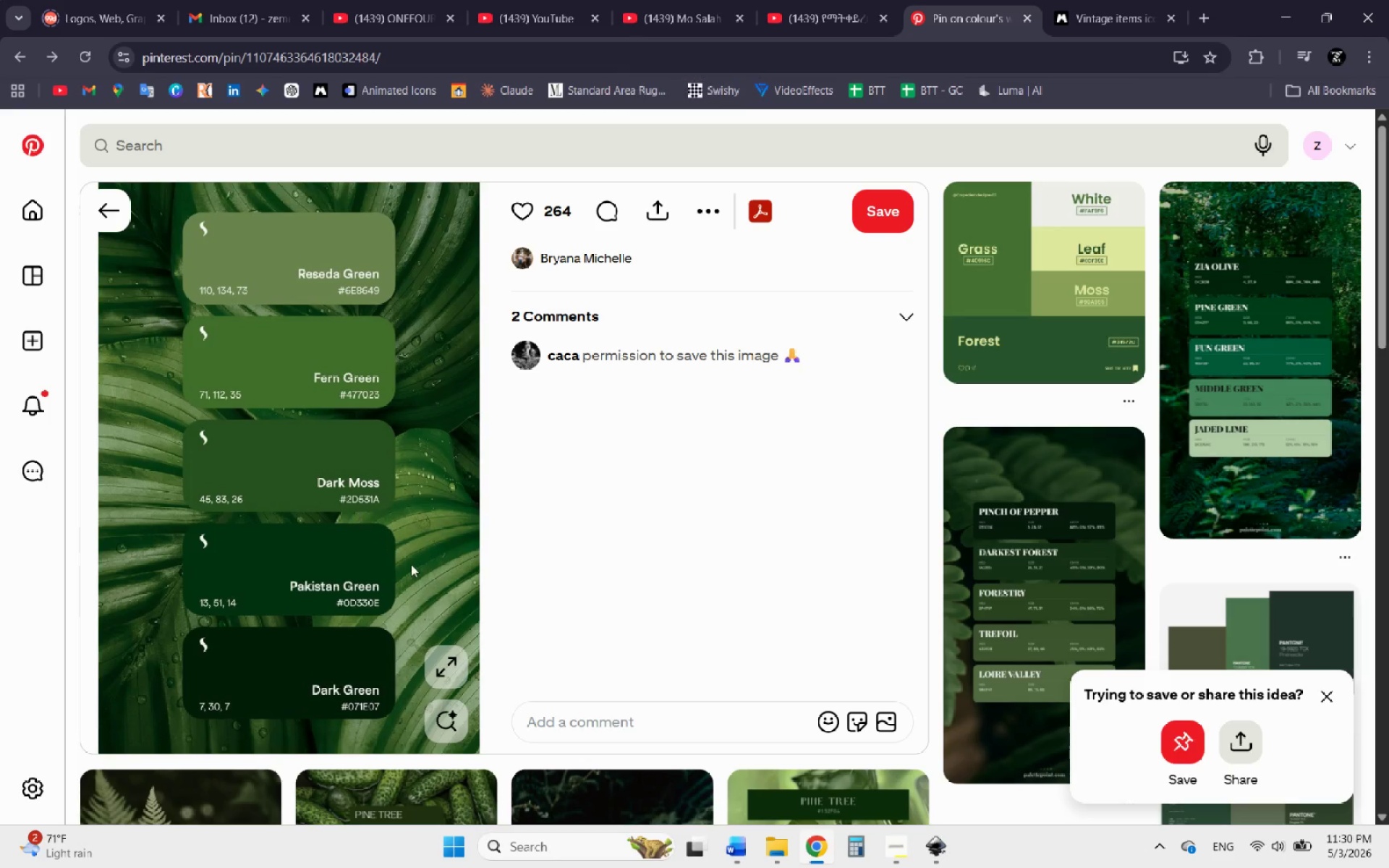 
wait(5.83)
 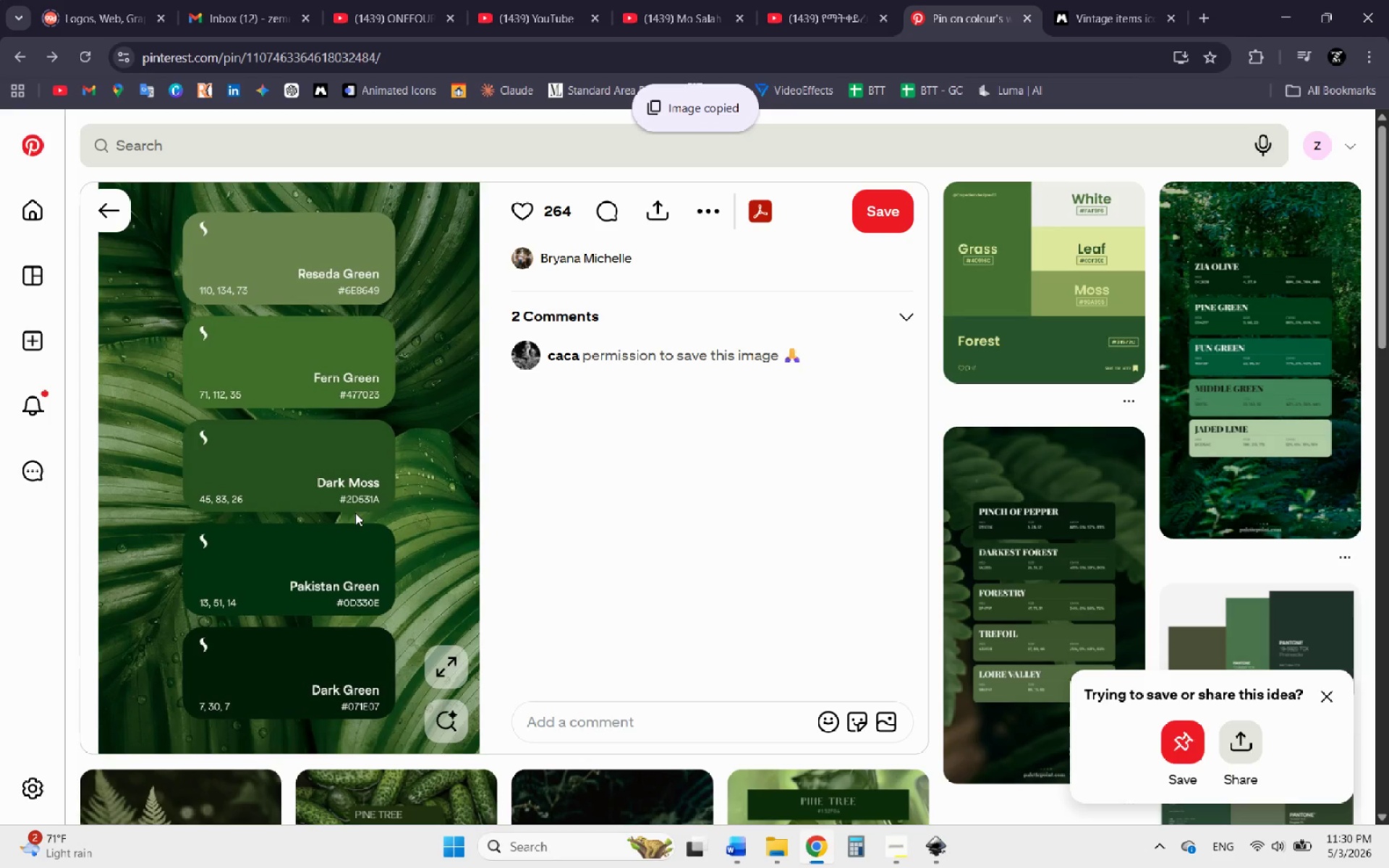 
left_click([936, 851])
 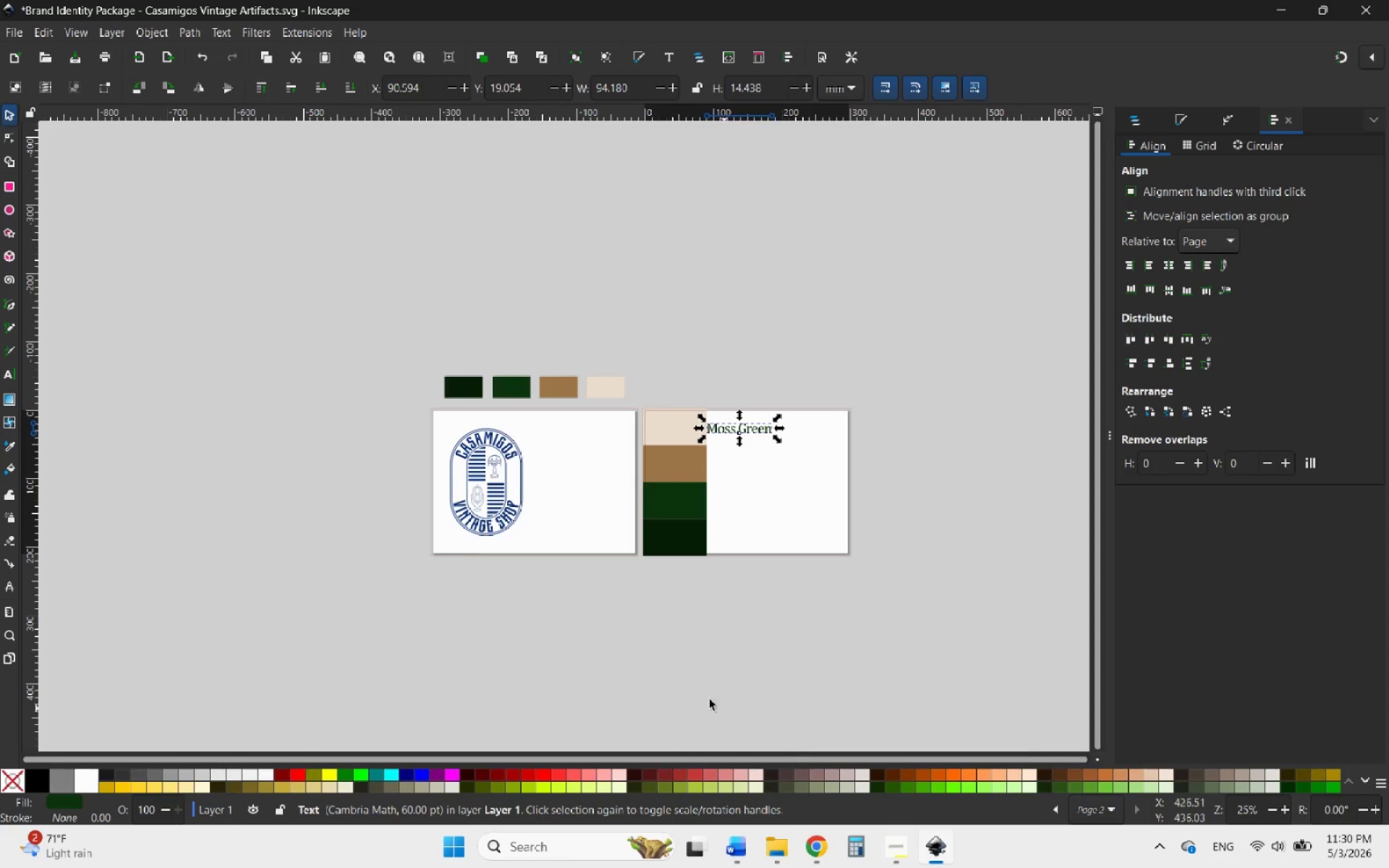 
left_click([666, 663])
 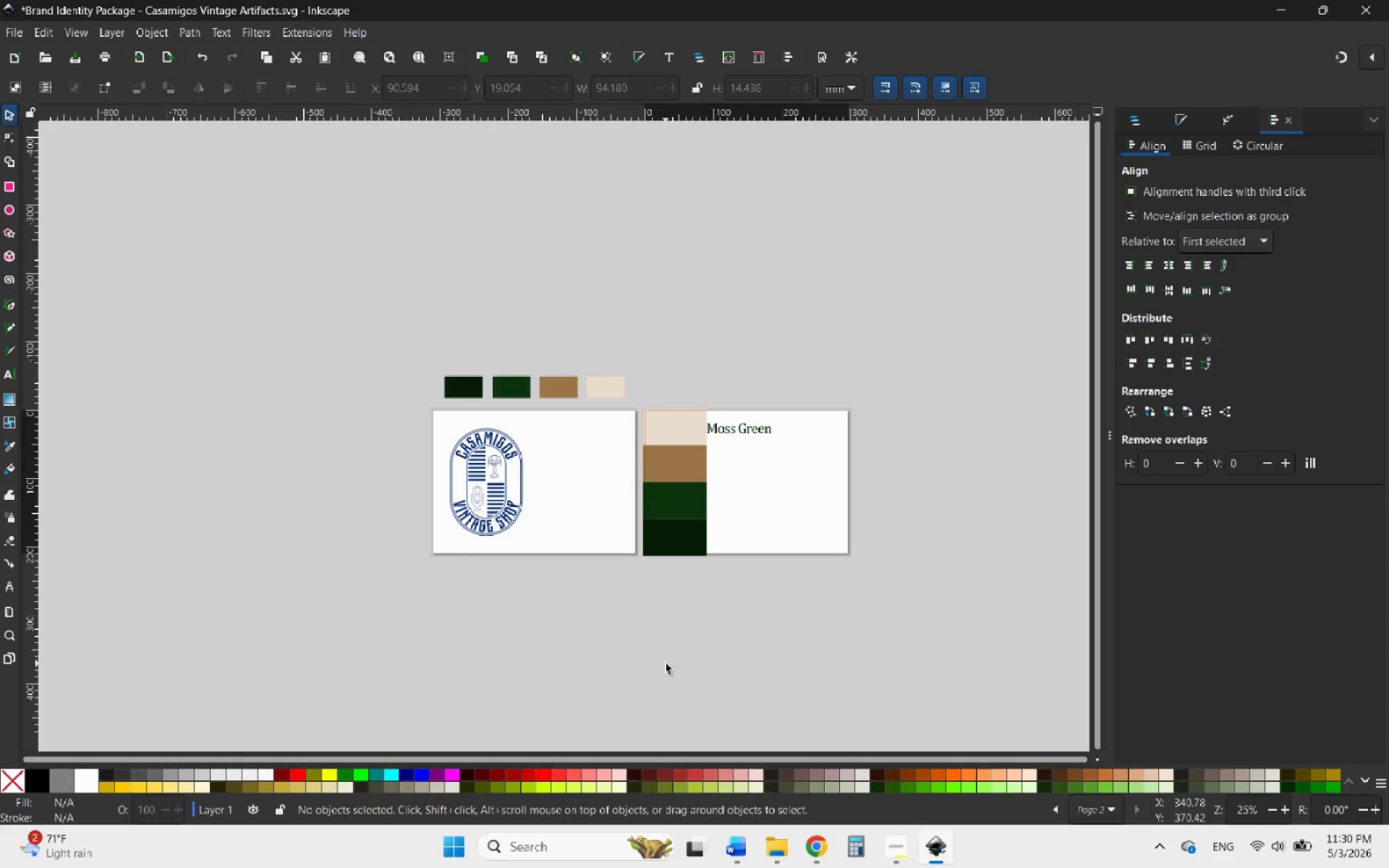 
key(Control+V)
 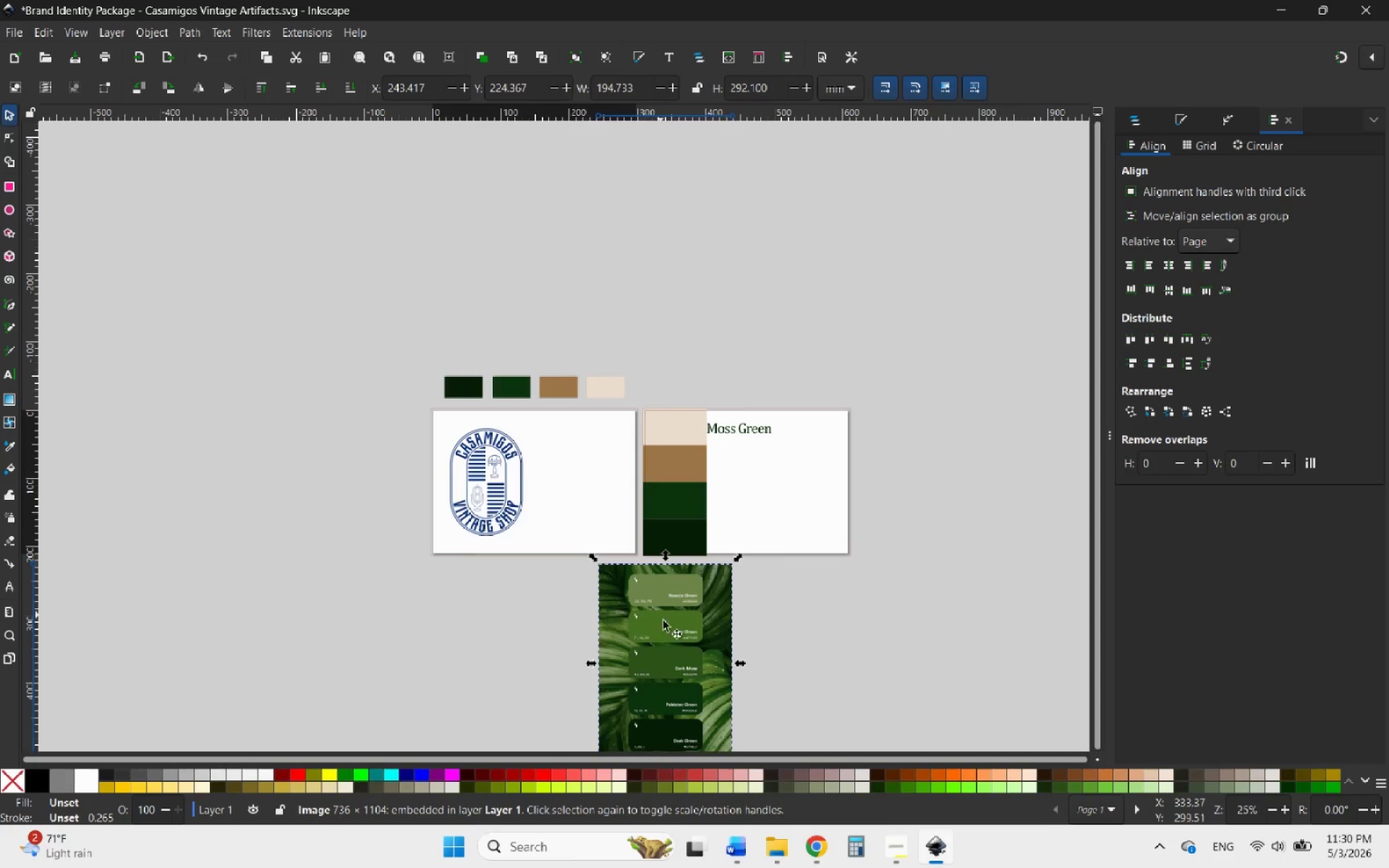 
left_click_drag(start_coordinate=[677, 628], to_coordinate=[342, 402])
 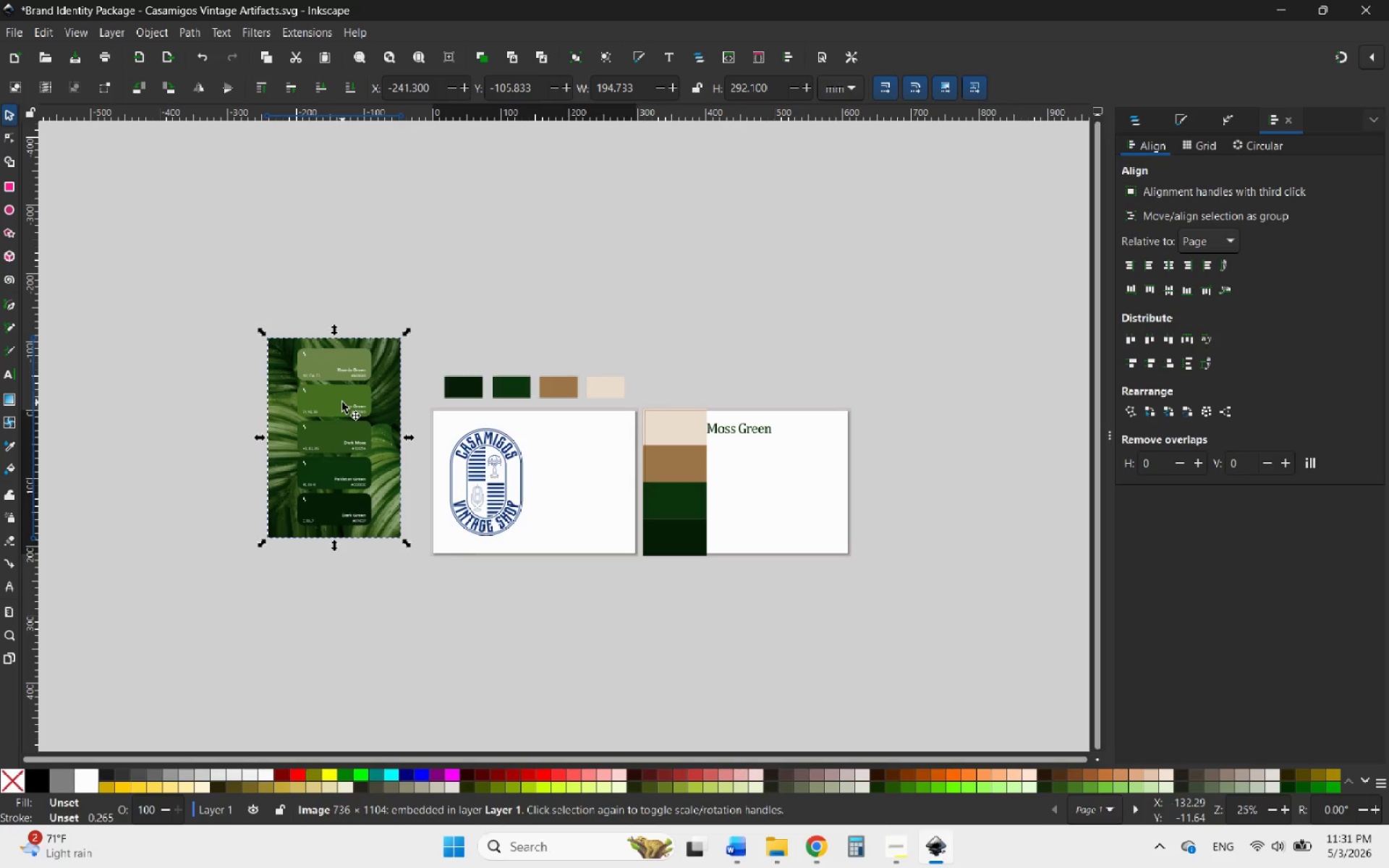 
hold_key(key=ControlLeft, duration=2.72)
scroll: coordinate [304, 500], scroll_direction: up, amount: 4.0
 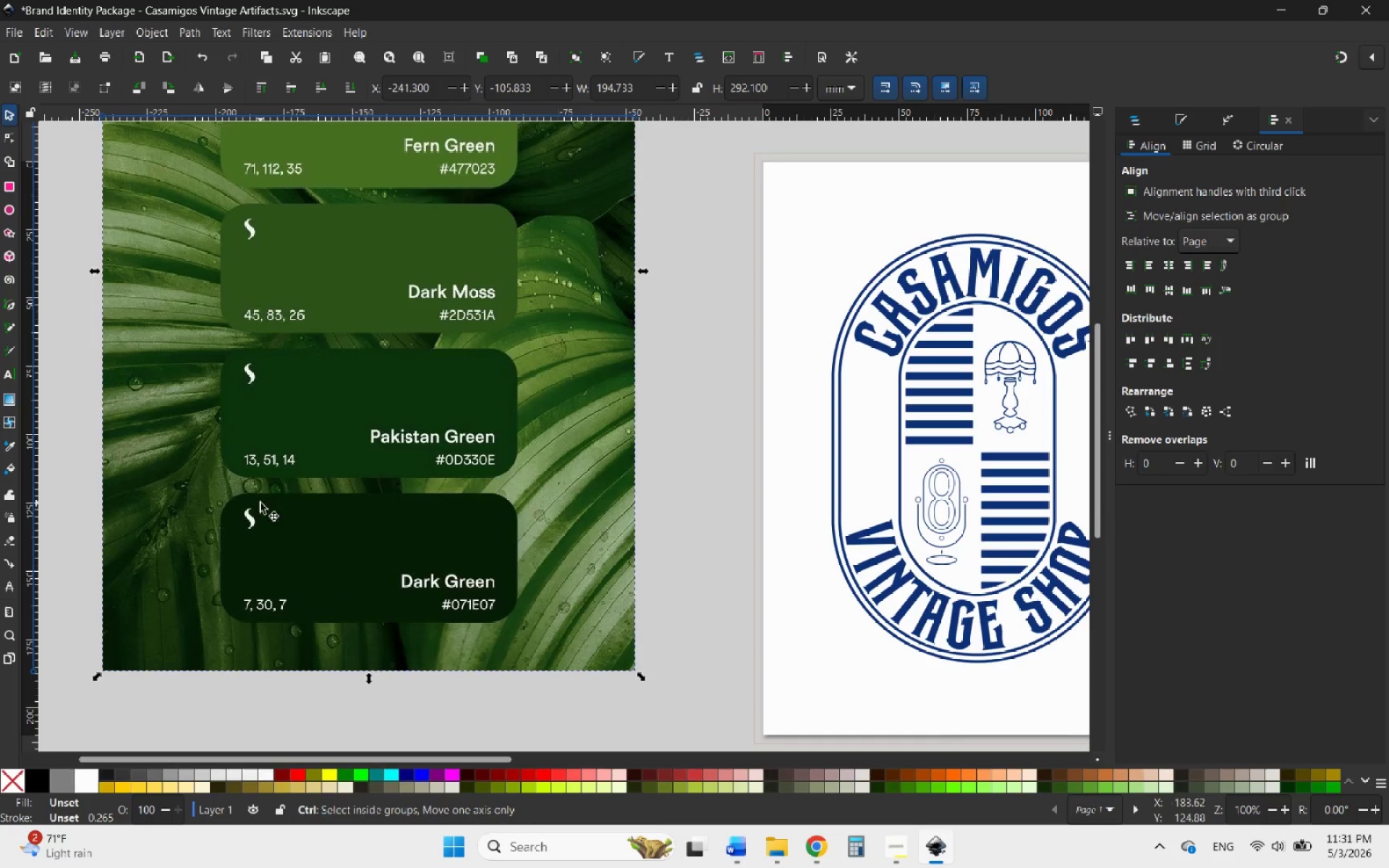 
scroll: coordinate [232, 503], scroll_direction: down, amount: 1.0
 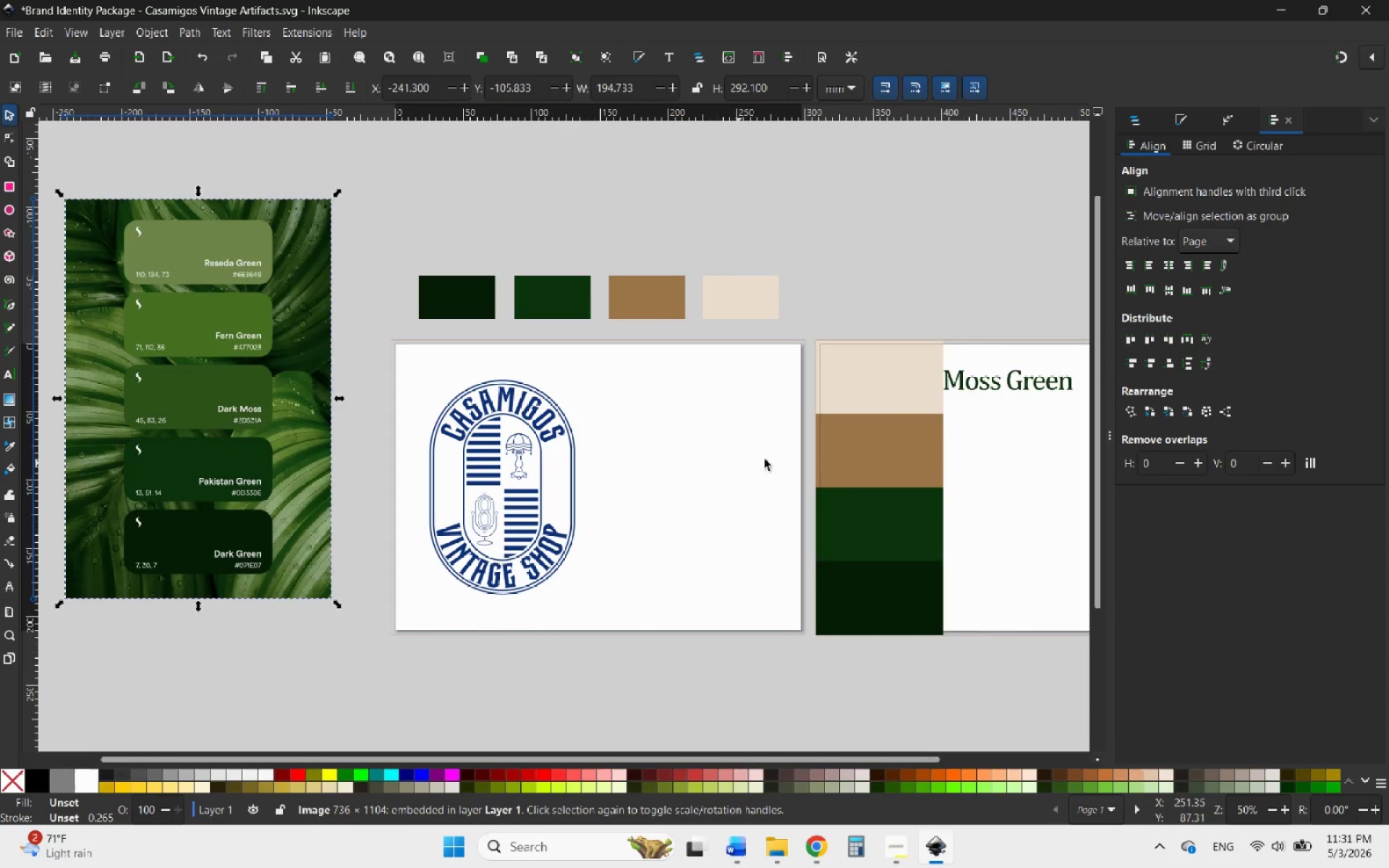 
double_click([993, 383])
 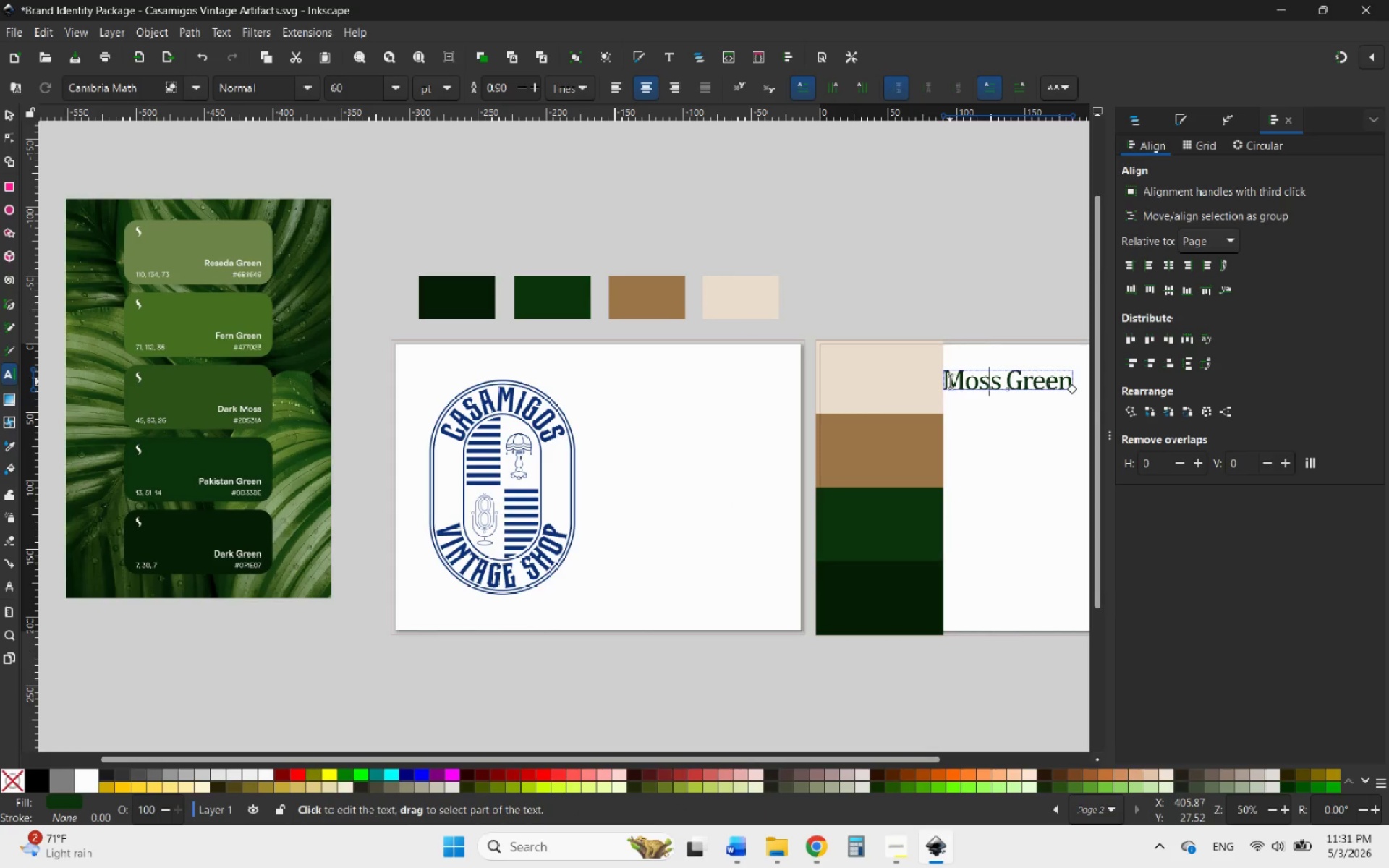 
left_click_drag(start_coordinate=[943, 378], to_coordinate=[1081, 380])
 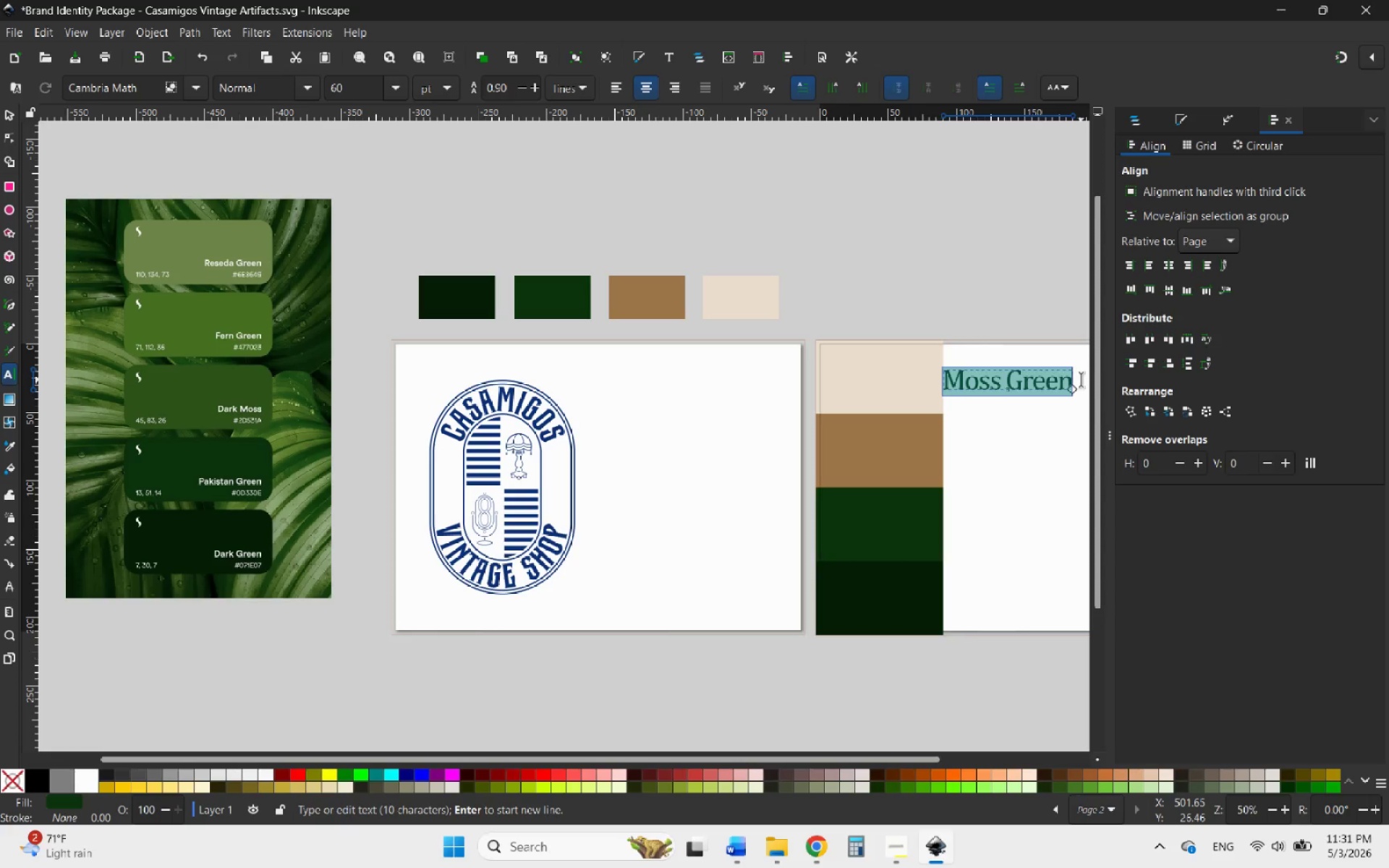 
type(Pakis)
 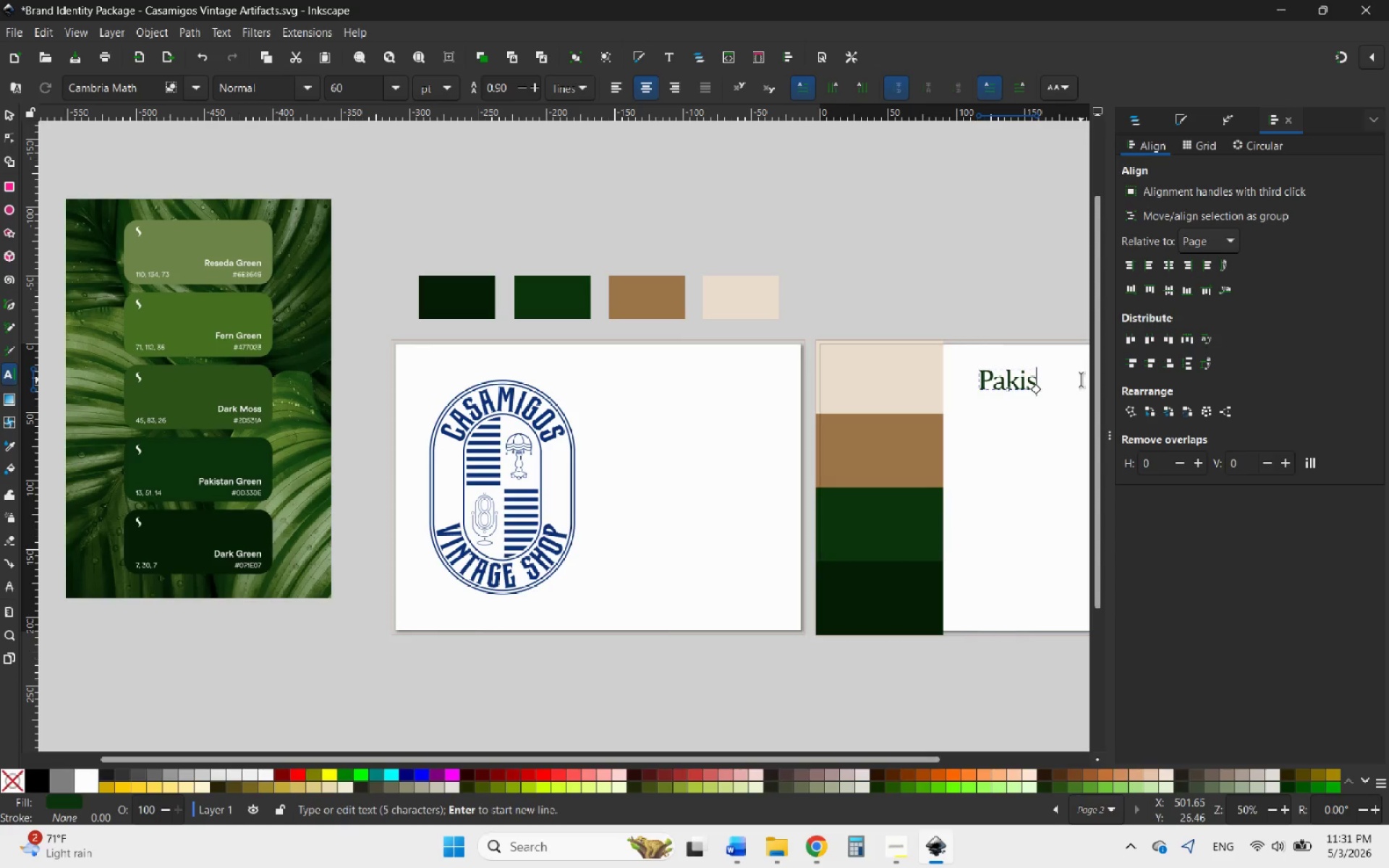 
wait(11.5)
 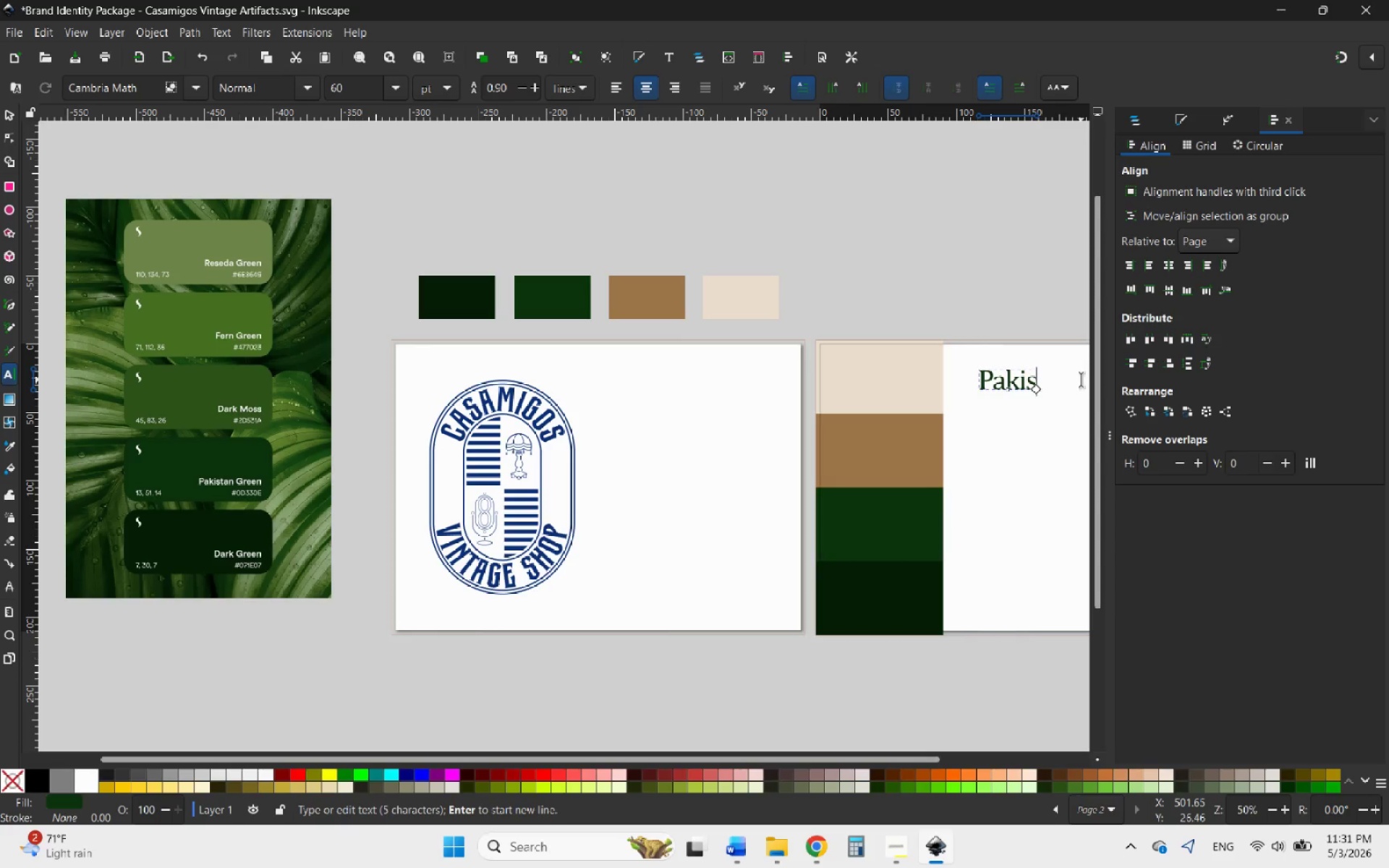 
type(tan)
 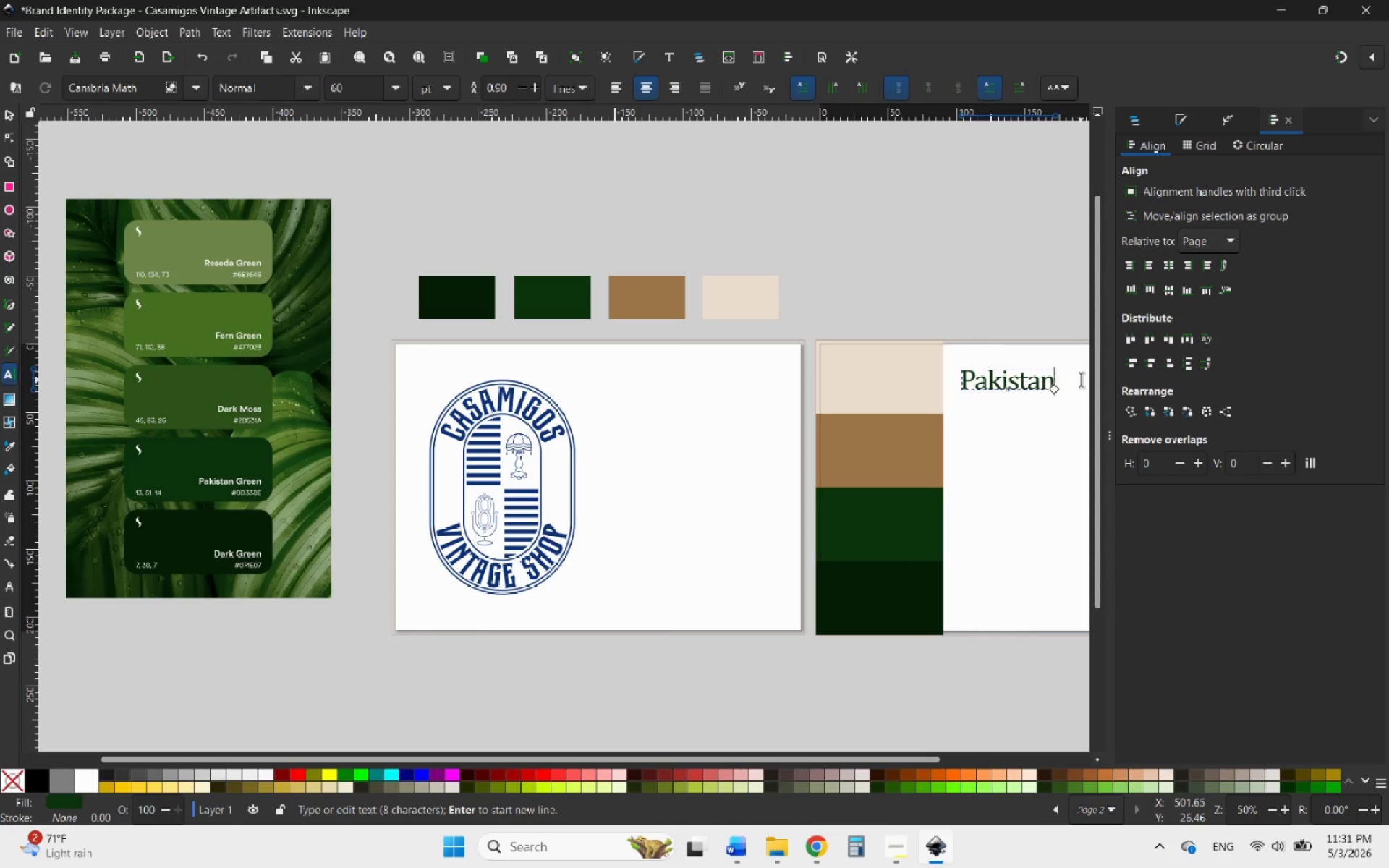 
wait(6.41)
 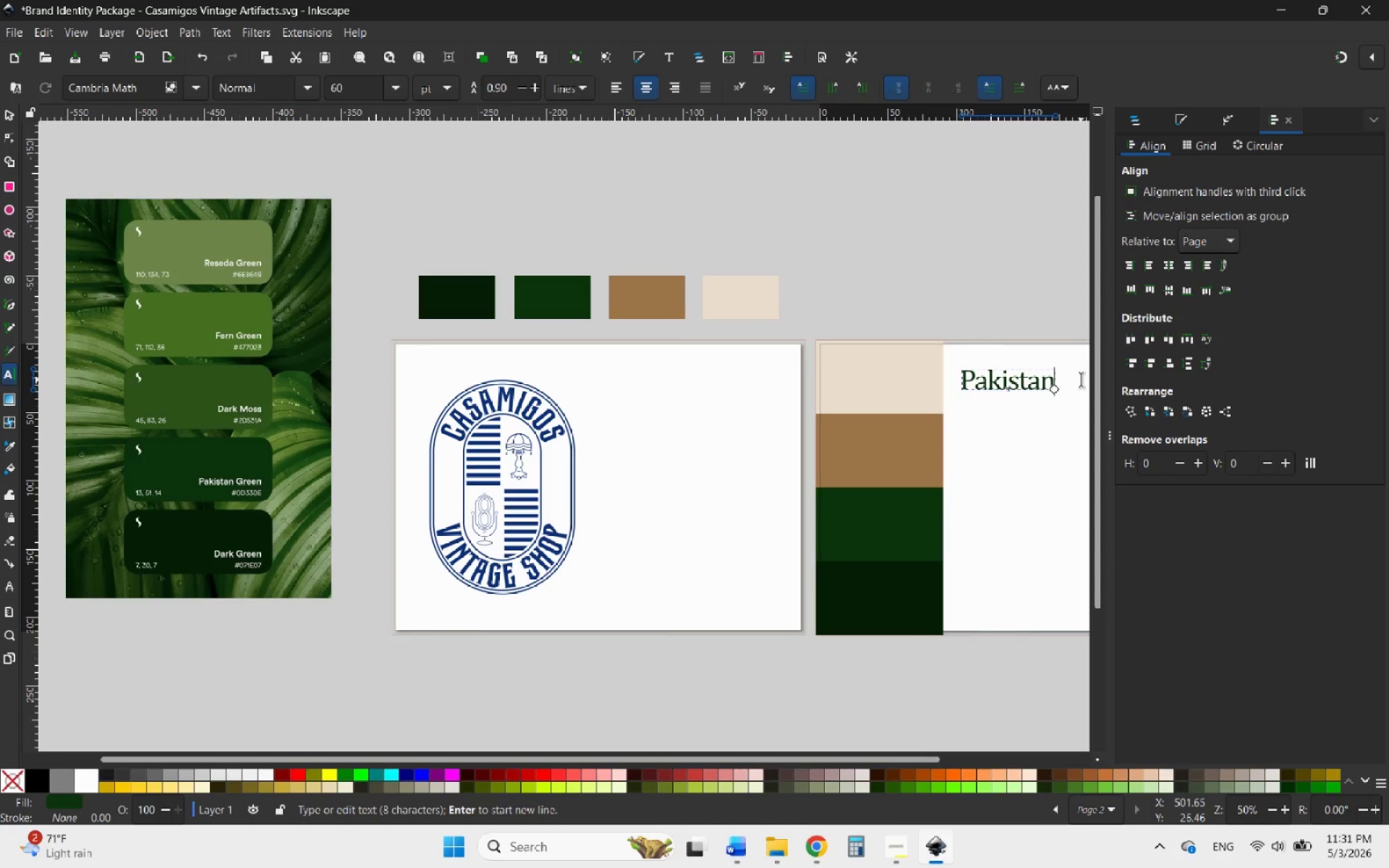 
key(Backspace)
type(n Green)
 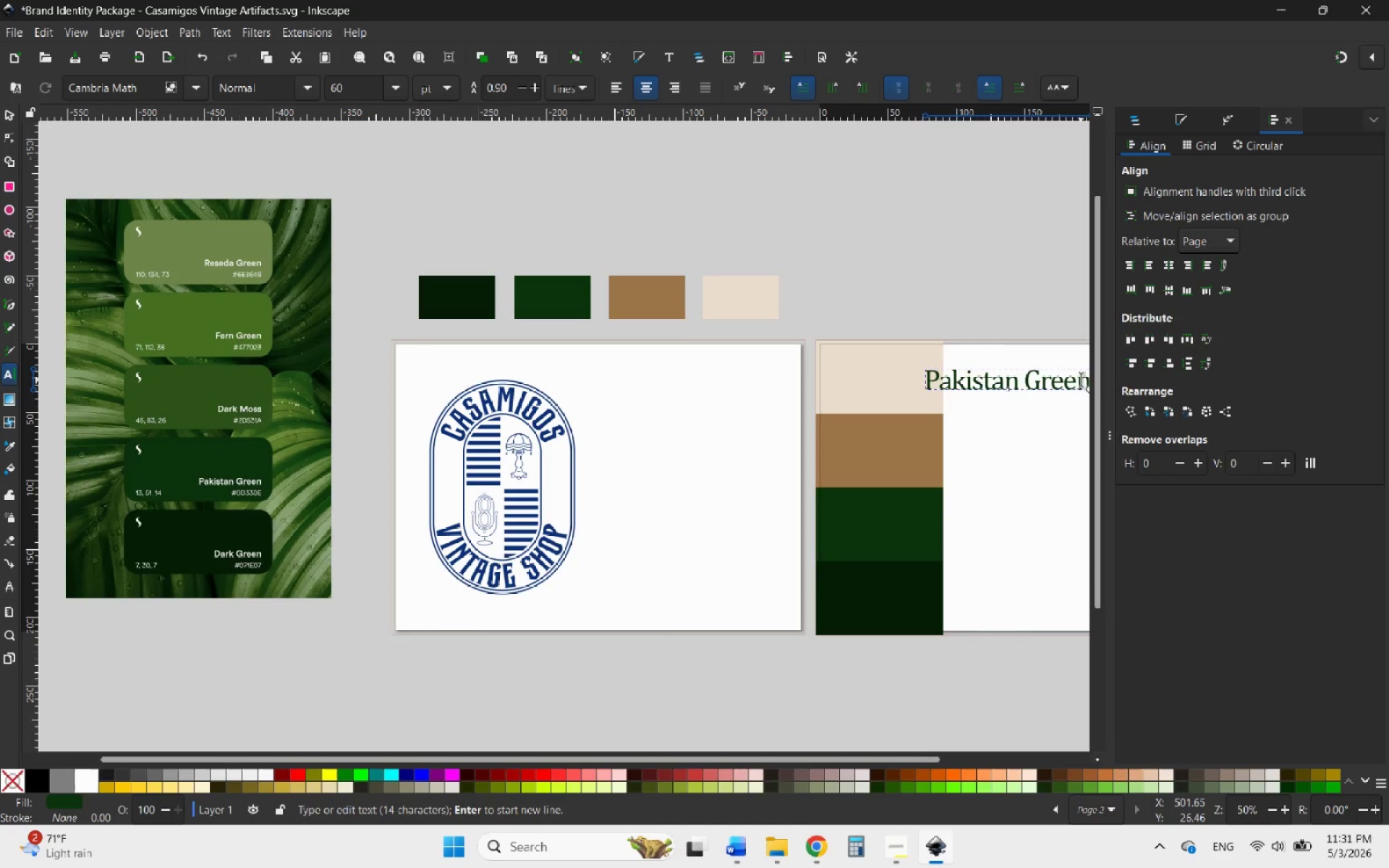 
left_click([3, 118])
 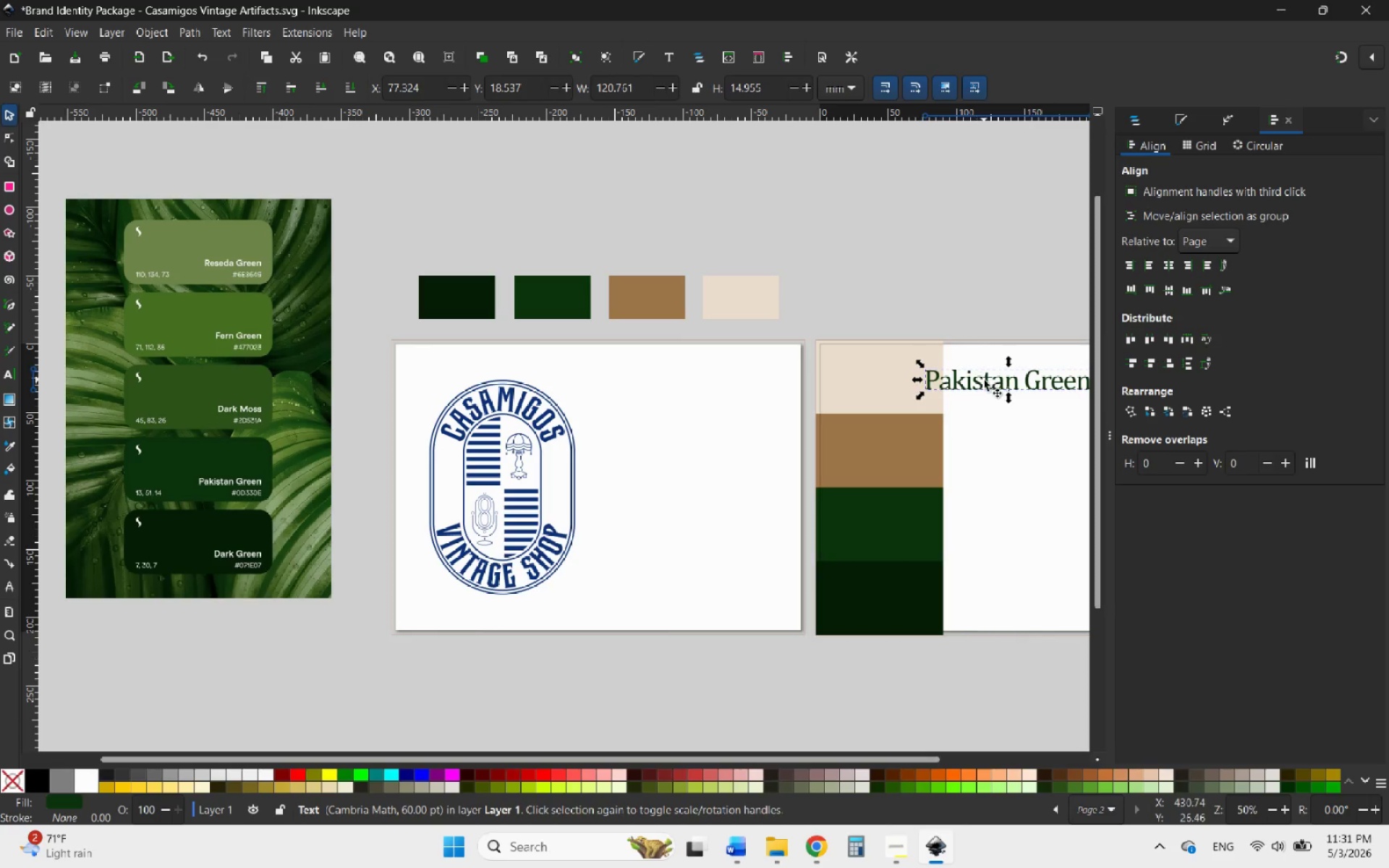 
left_click_drag(start_coordinate=[984, 380], to_coordinate=[894, 380])
 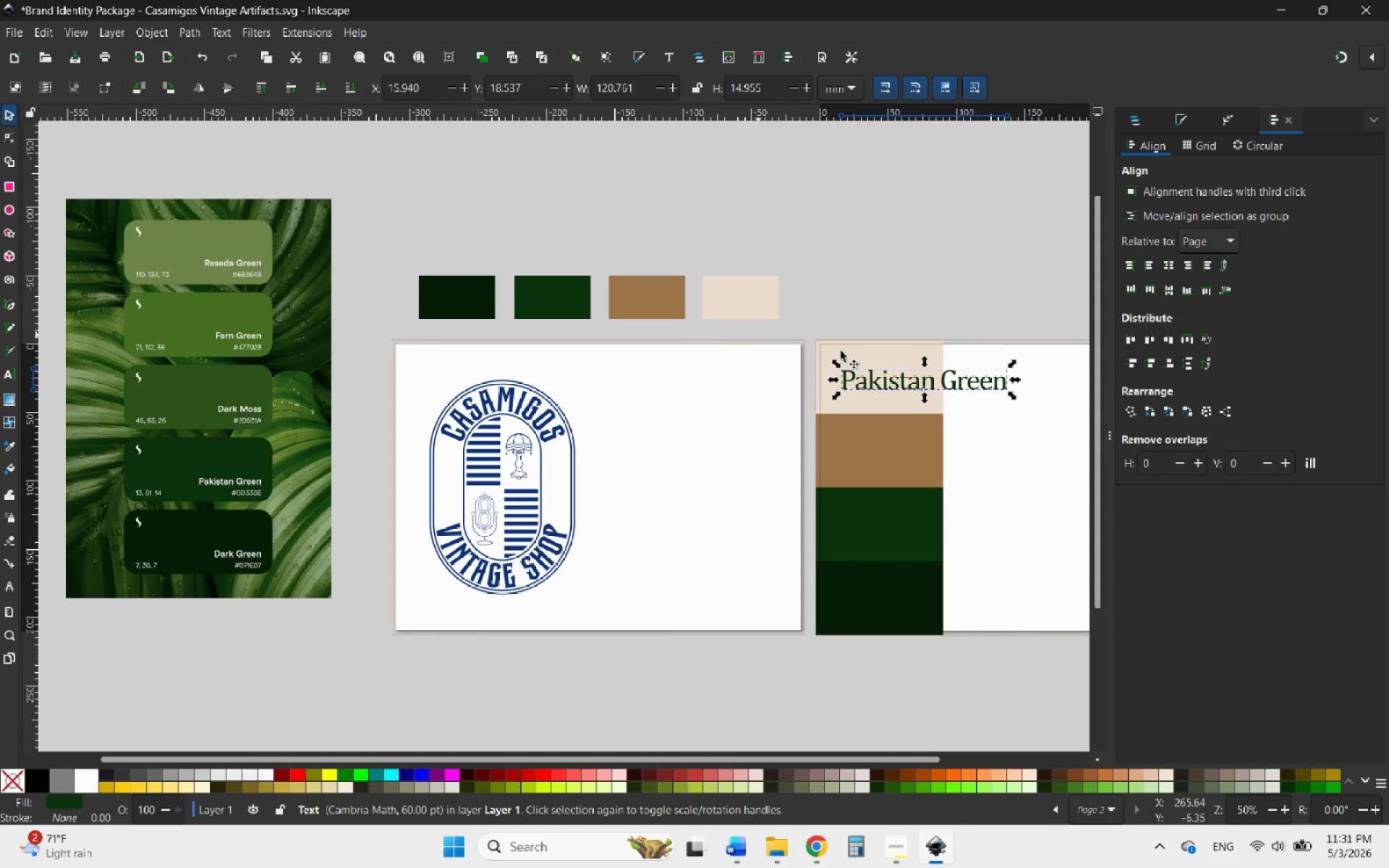 
double_click([872, 378])
 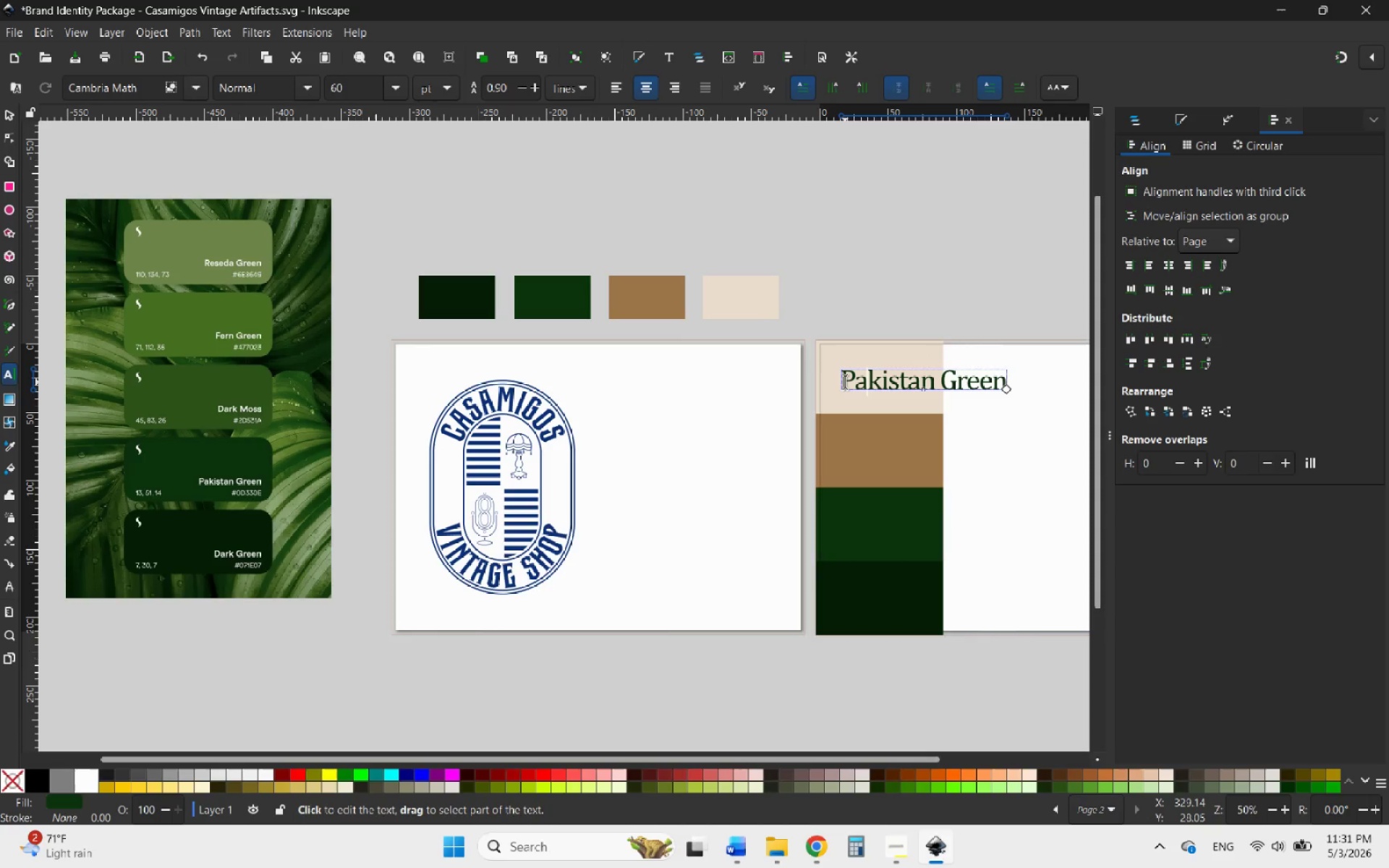 
left_click_drag(start_coordinate=[844, 382], to_coordinate=[1050, 387])
 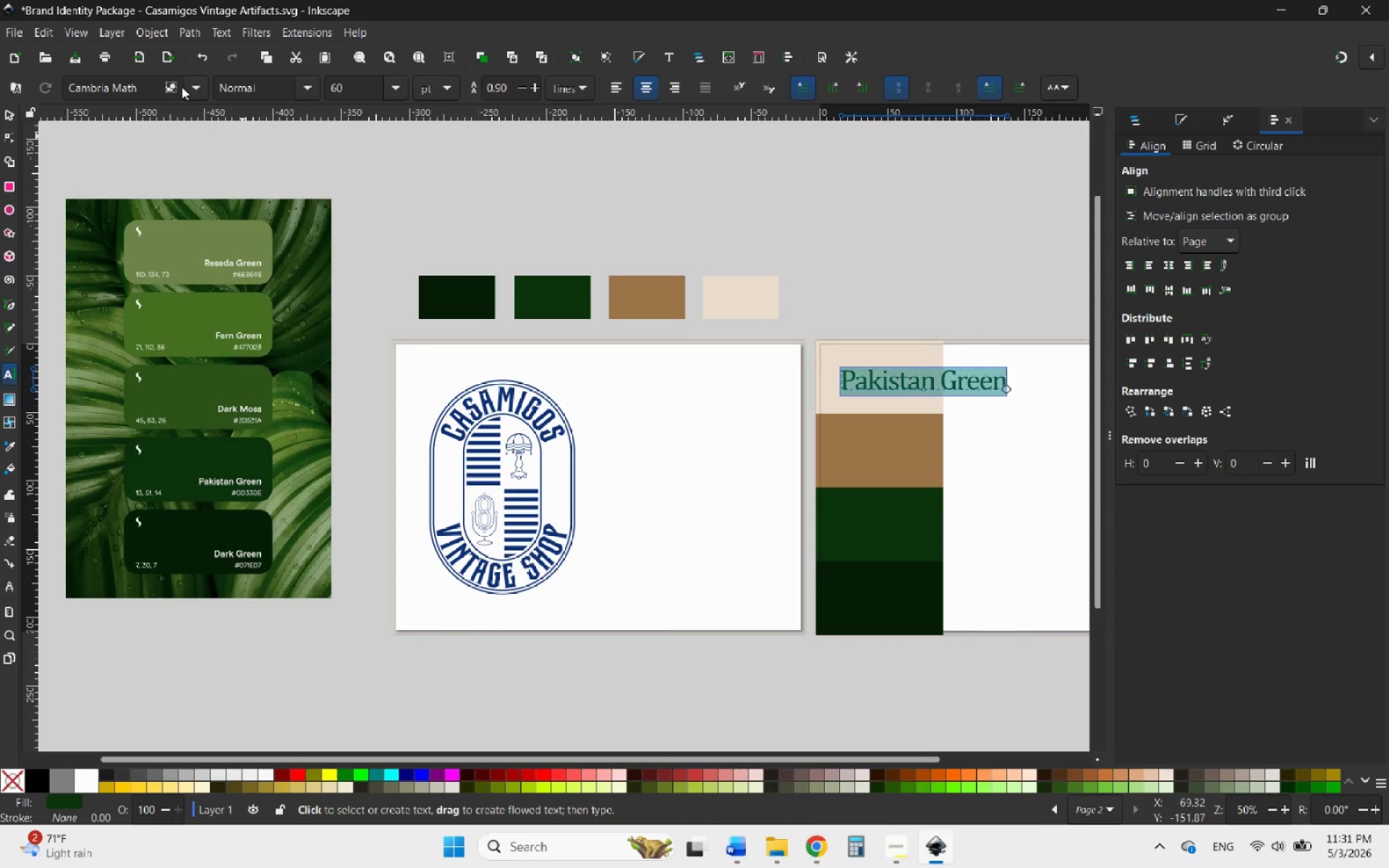 
left_click([197, 87])
 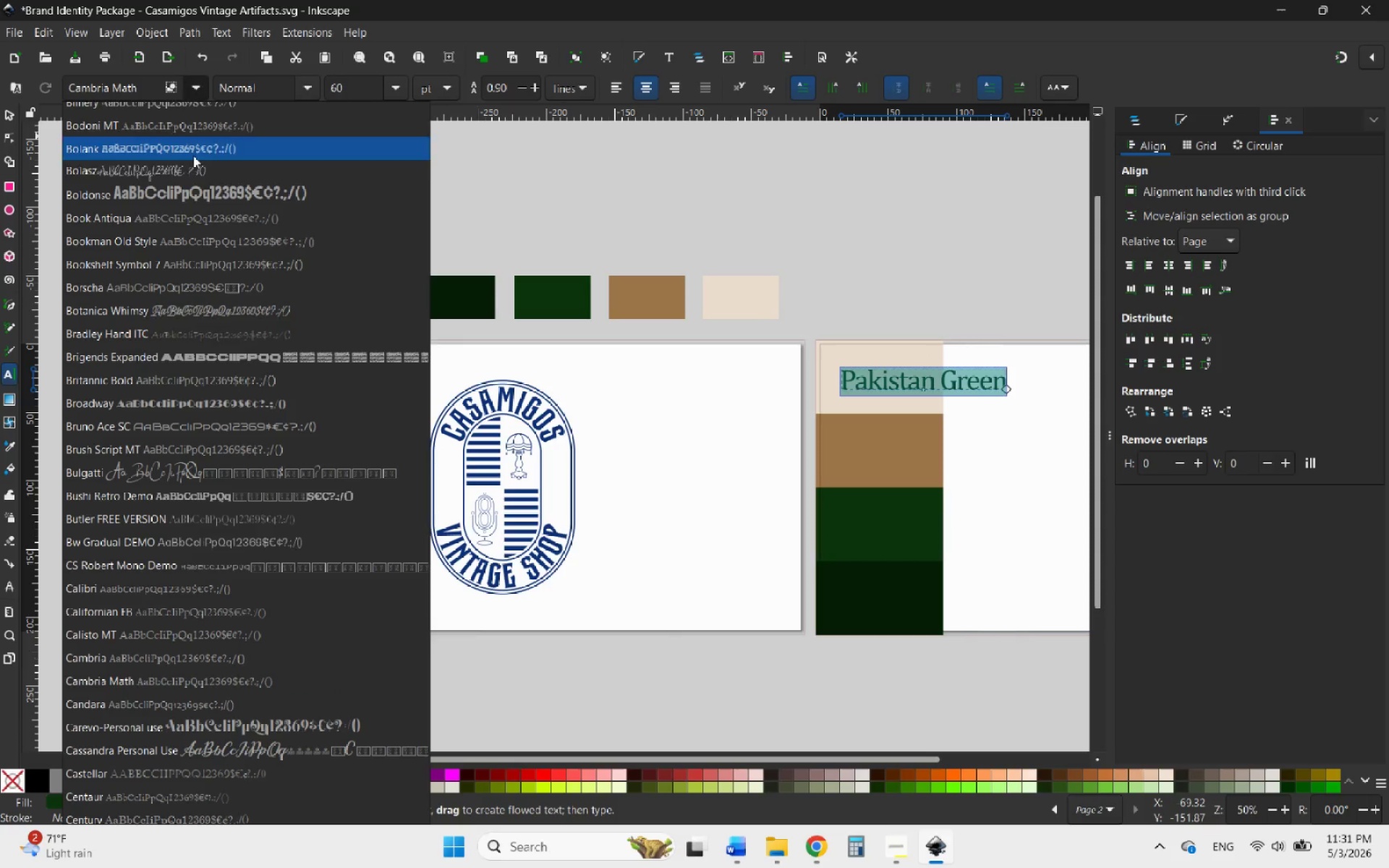 
scroll: coordinate [211, 213], scroll_direction: up, amount: 27.0
 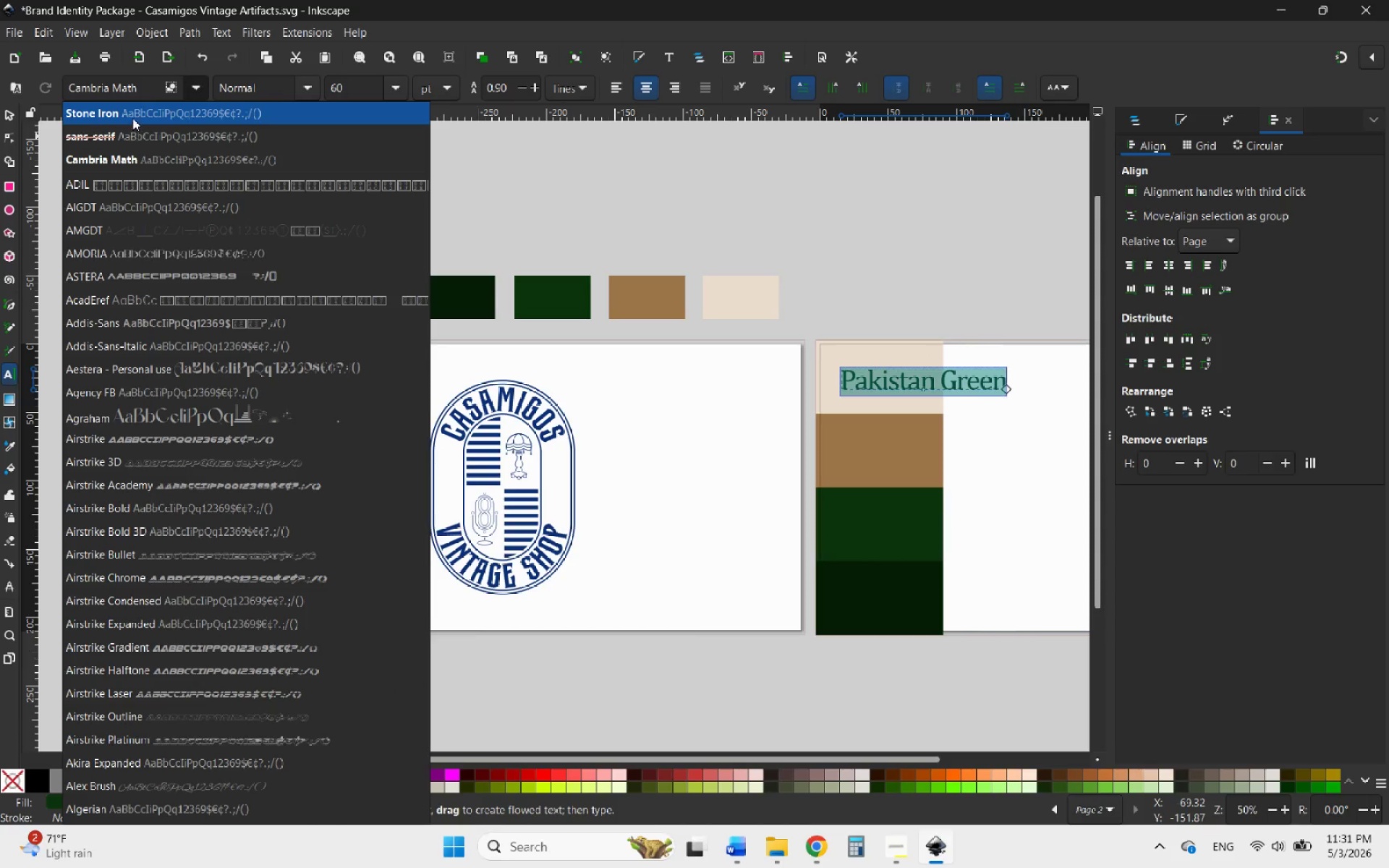 
left_click([131, 117])
 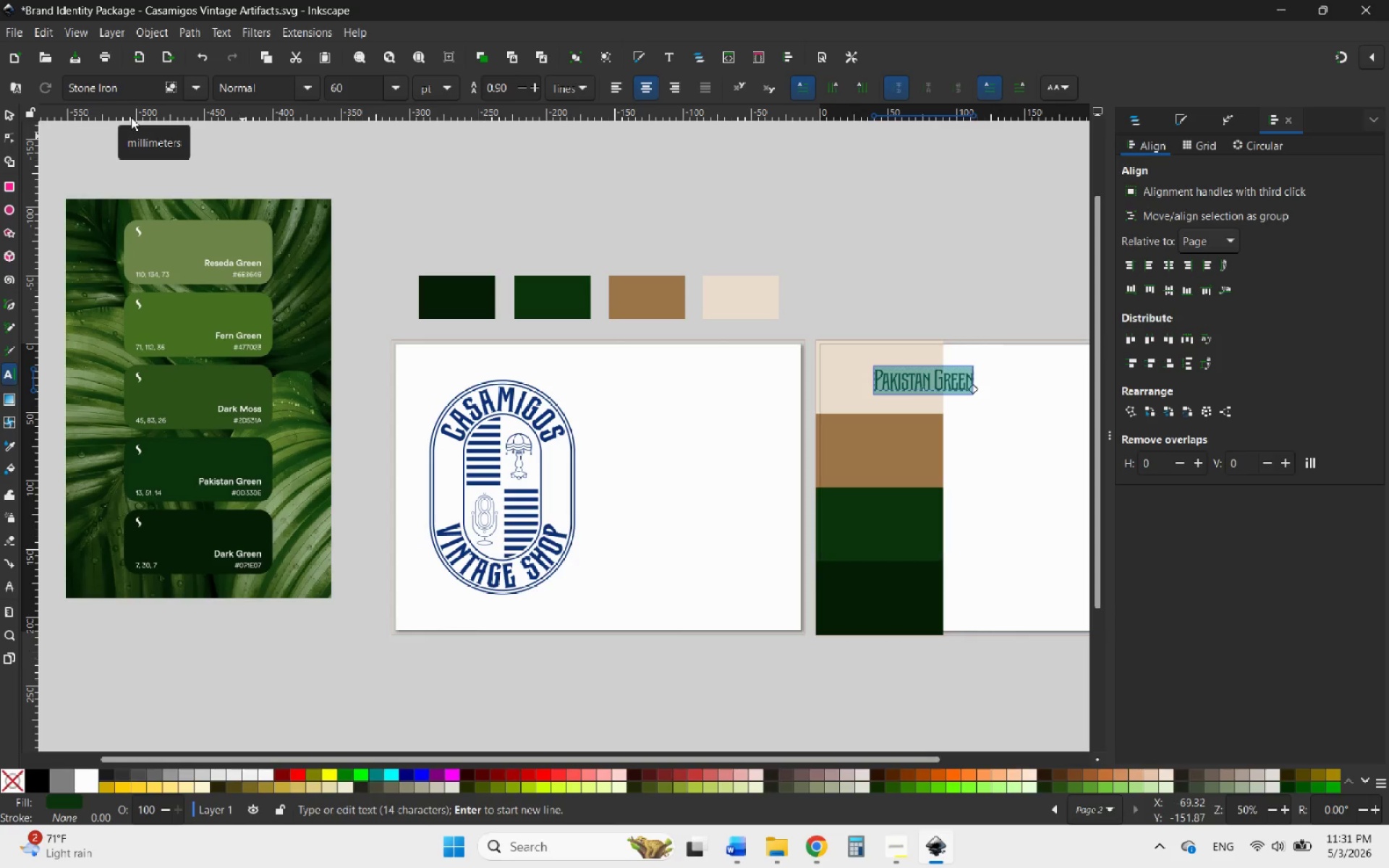 
hold_key(key=ControlLeft, duration=3.7)
scroll: coordinate [906, 373], scroll_direction: up, amount: 4.0
 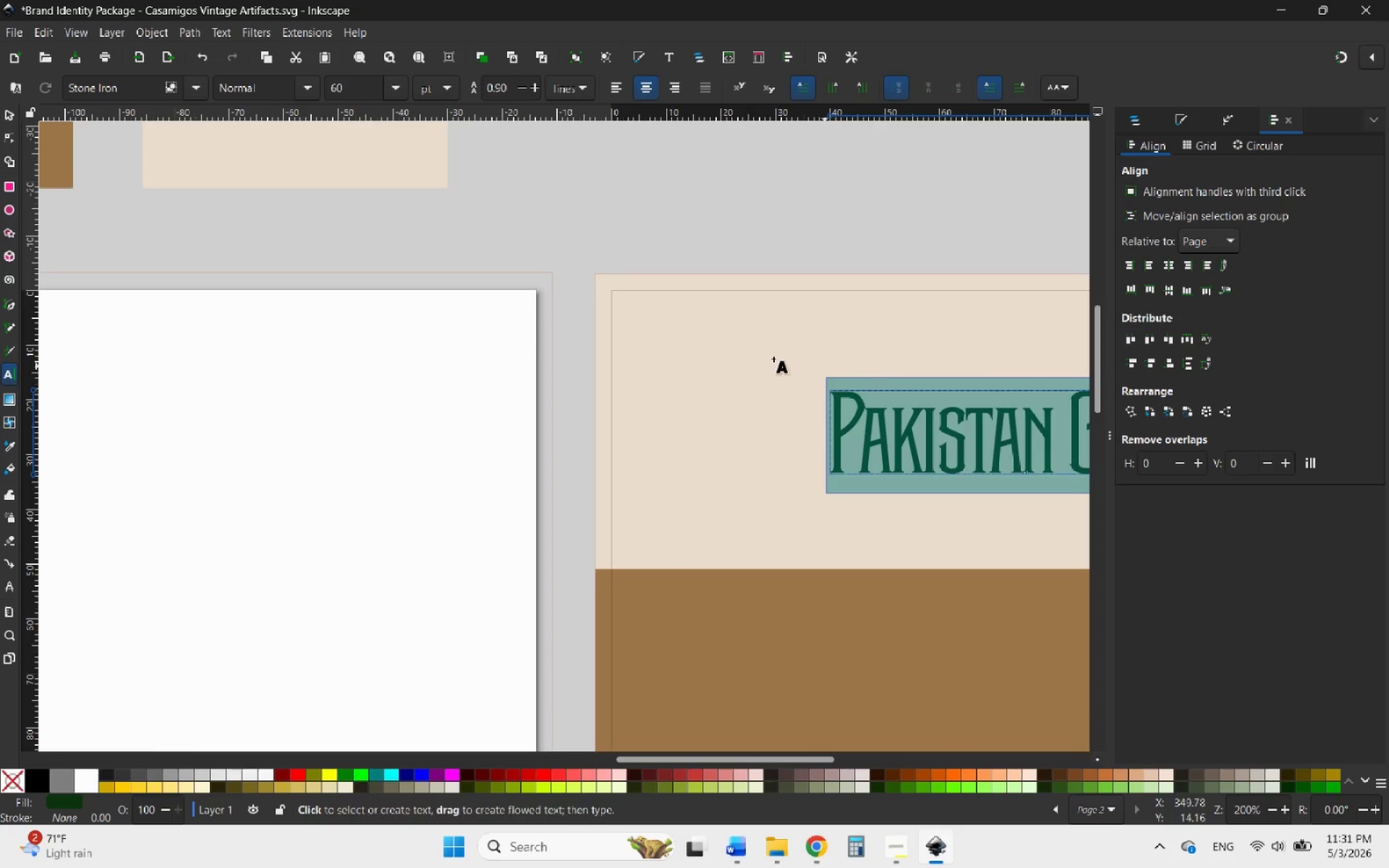 
scroll: coordinate [690, 355], scroll_direction: down, amount: 2.0
 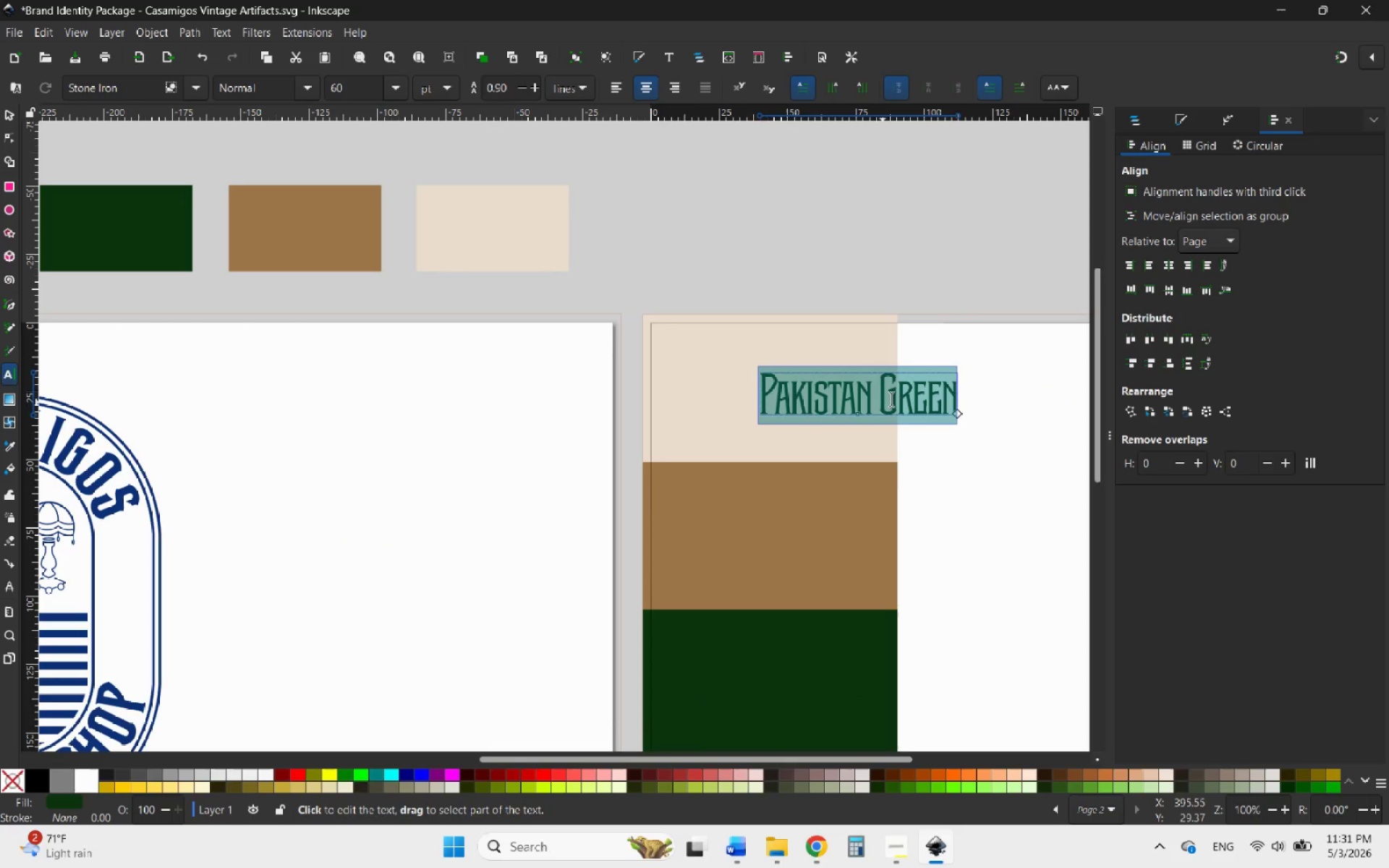 
scroll: coordinate [993, 392], scroll_direction: up, amount: 2.0
 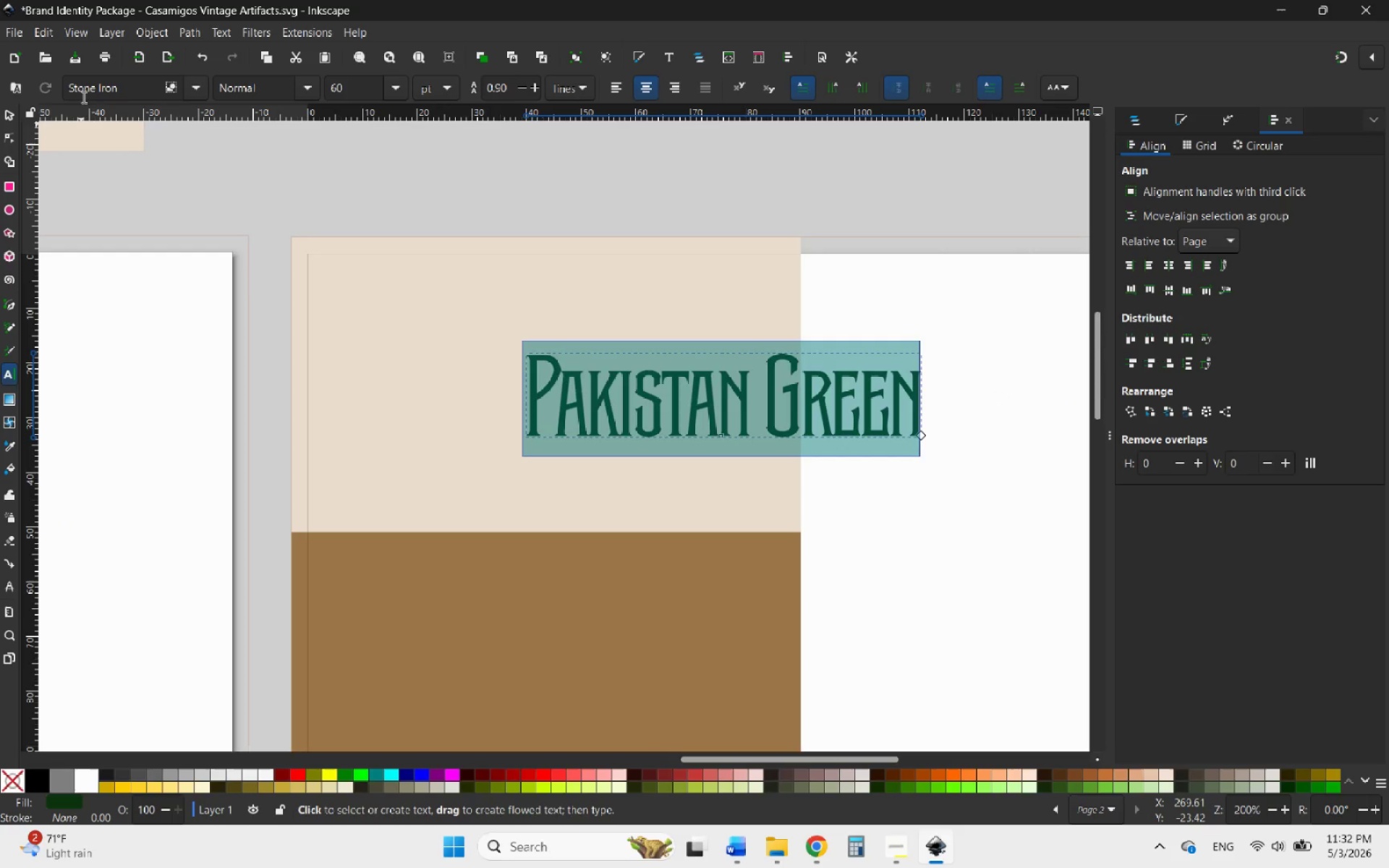 
left_click_drag(start_coordinate=[124, 85], to_coordinate=[30, 91])
 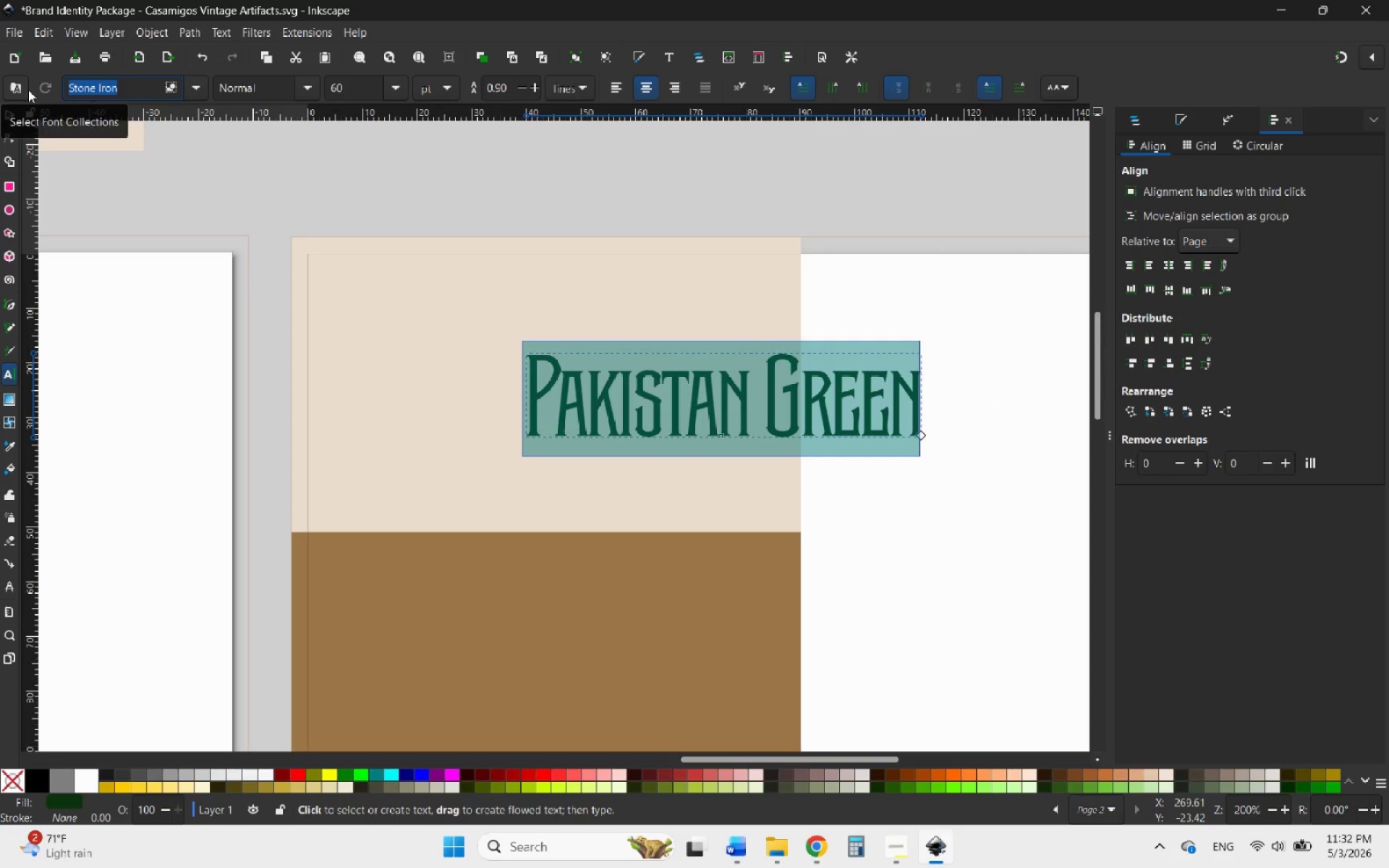 
key(K)
 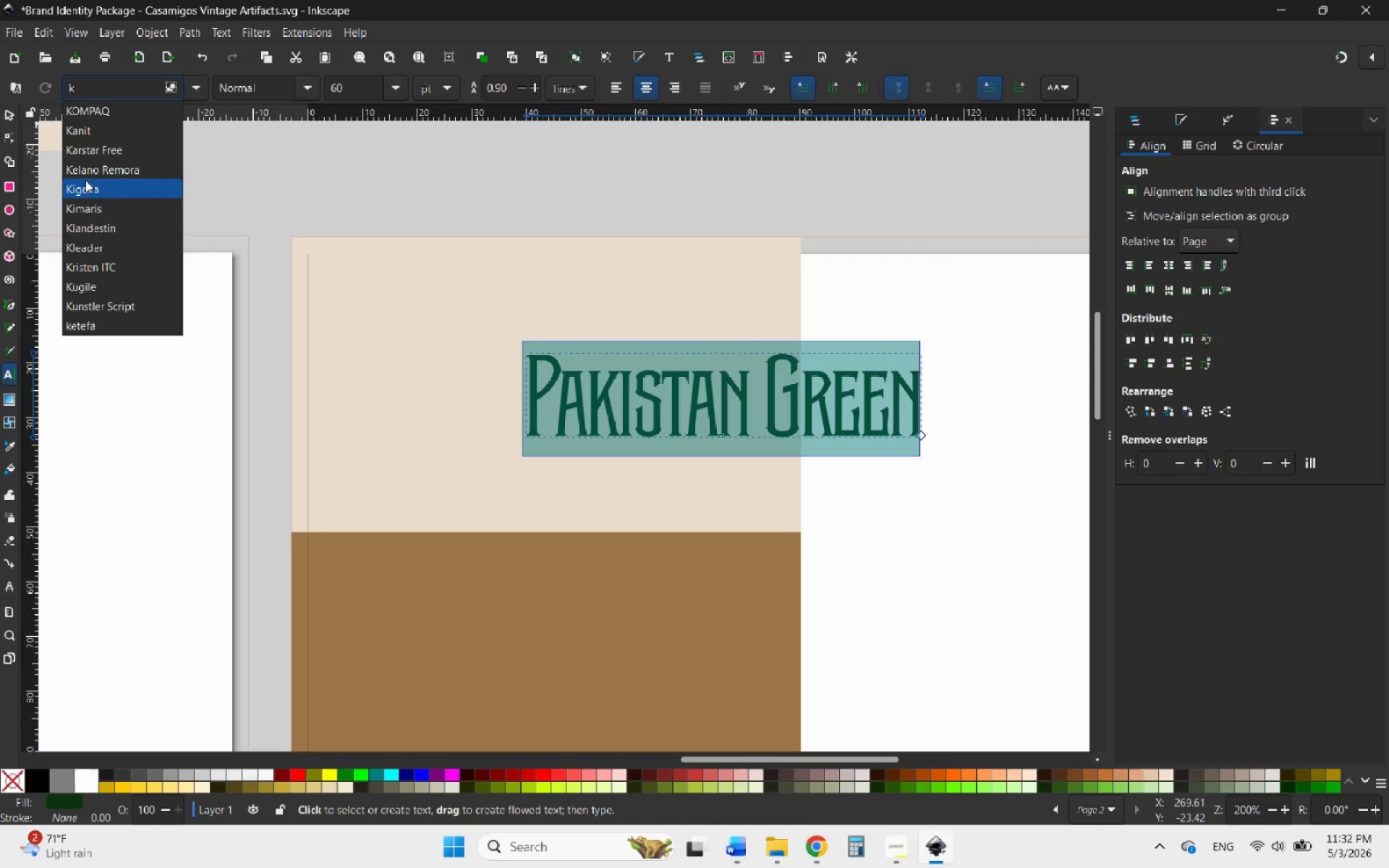 
left_click([101, 242])
 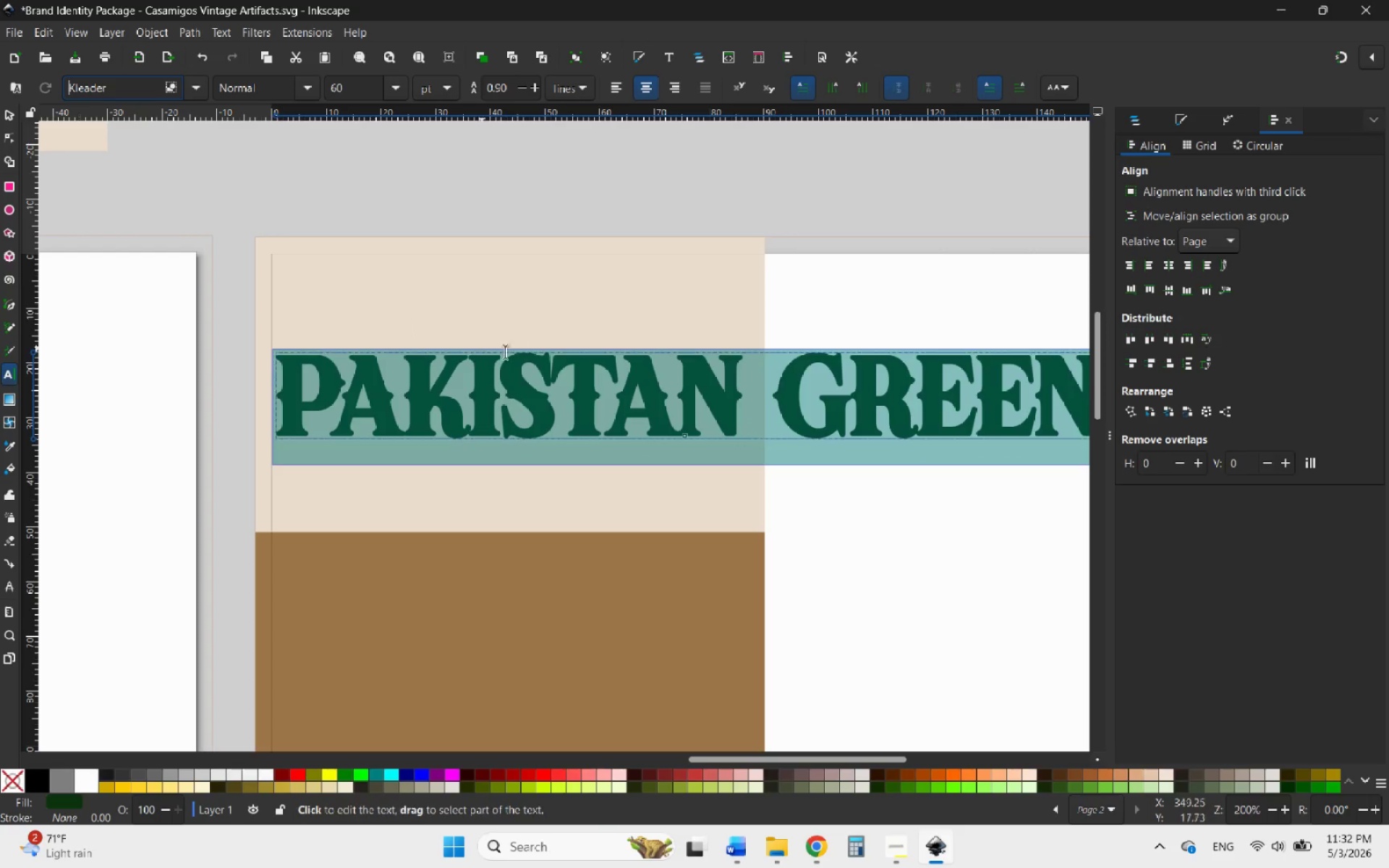 
hold_key(key=ControlLeft, duration=2.3)
scroll: coordinate [681, 344], scroll_direction: down, amount: 5.0
 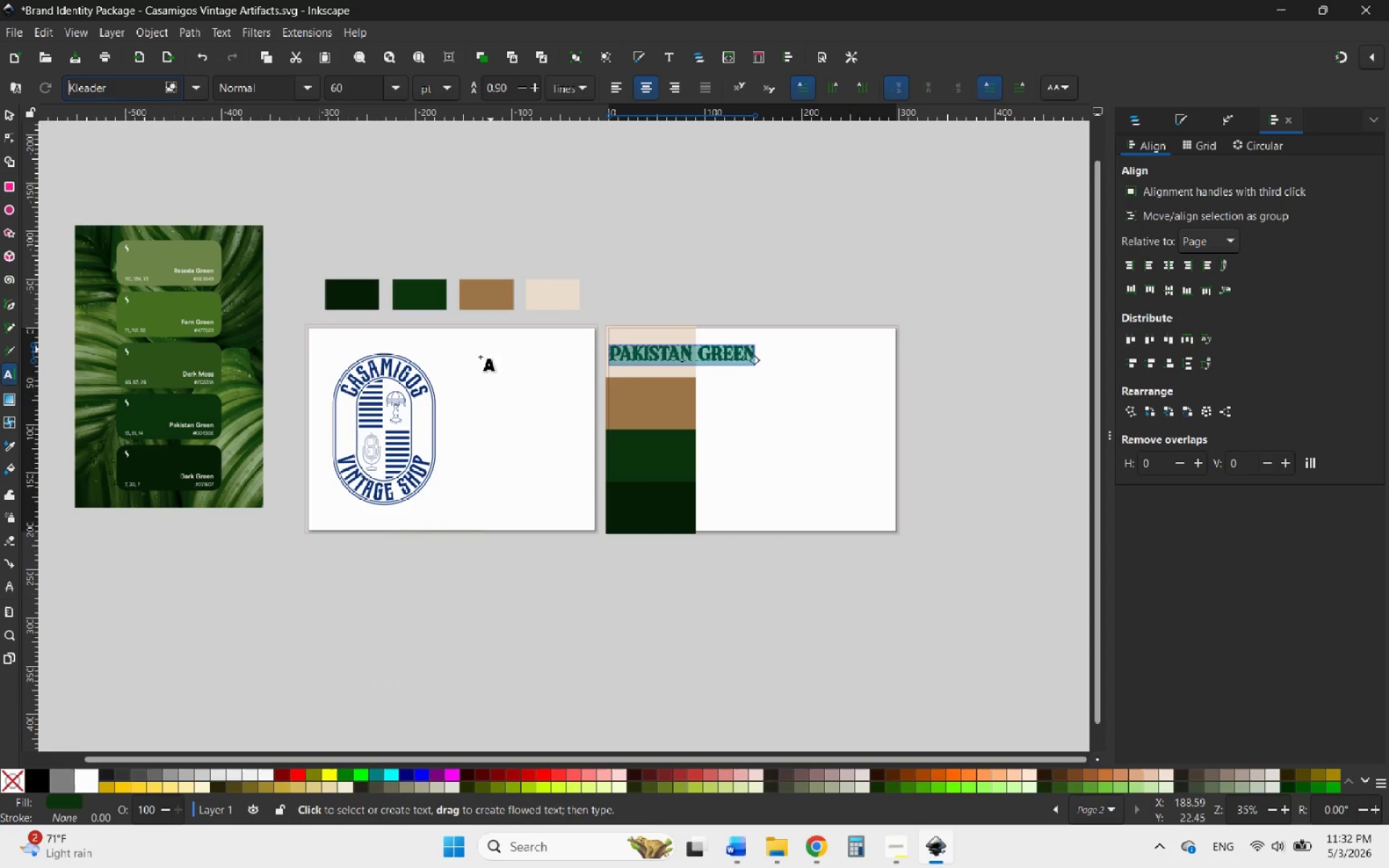 
scroll: coordinate [417, 383], scroll_direction: up, amount: 3.0
 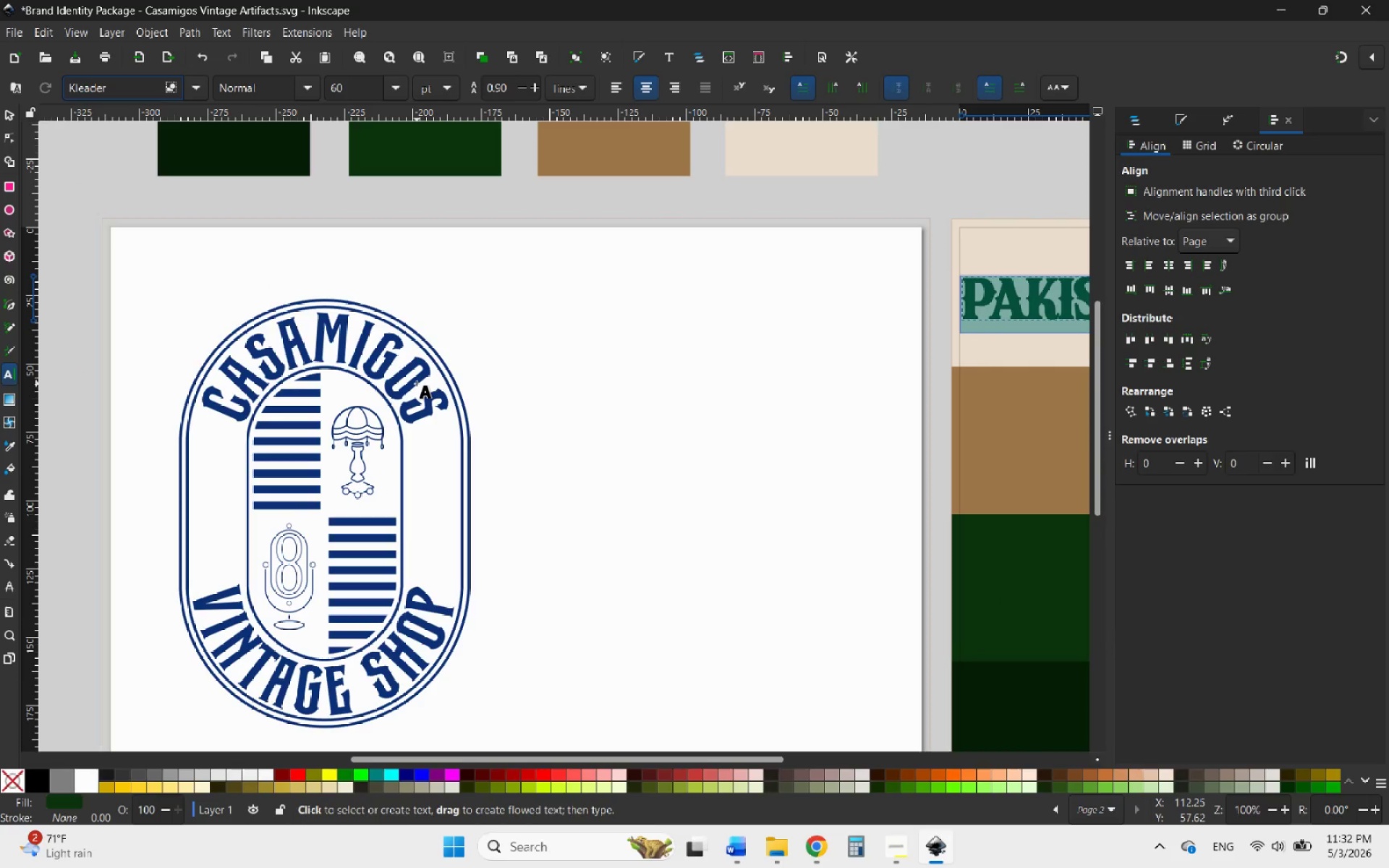 
hold_key(key=ControlLeft, duration=1.24)
scroll: coordinate [343, 360], scroll_direction: down, amount: 1.0
 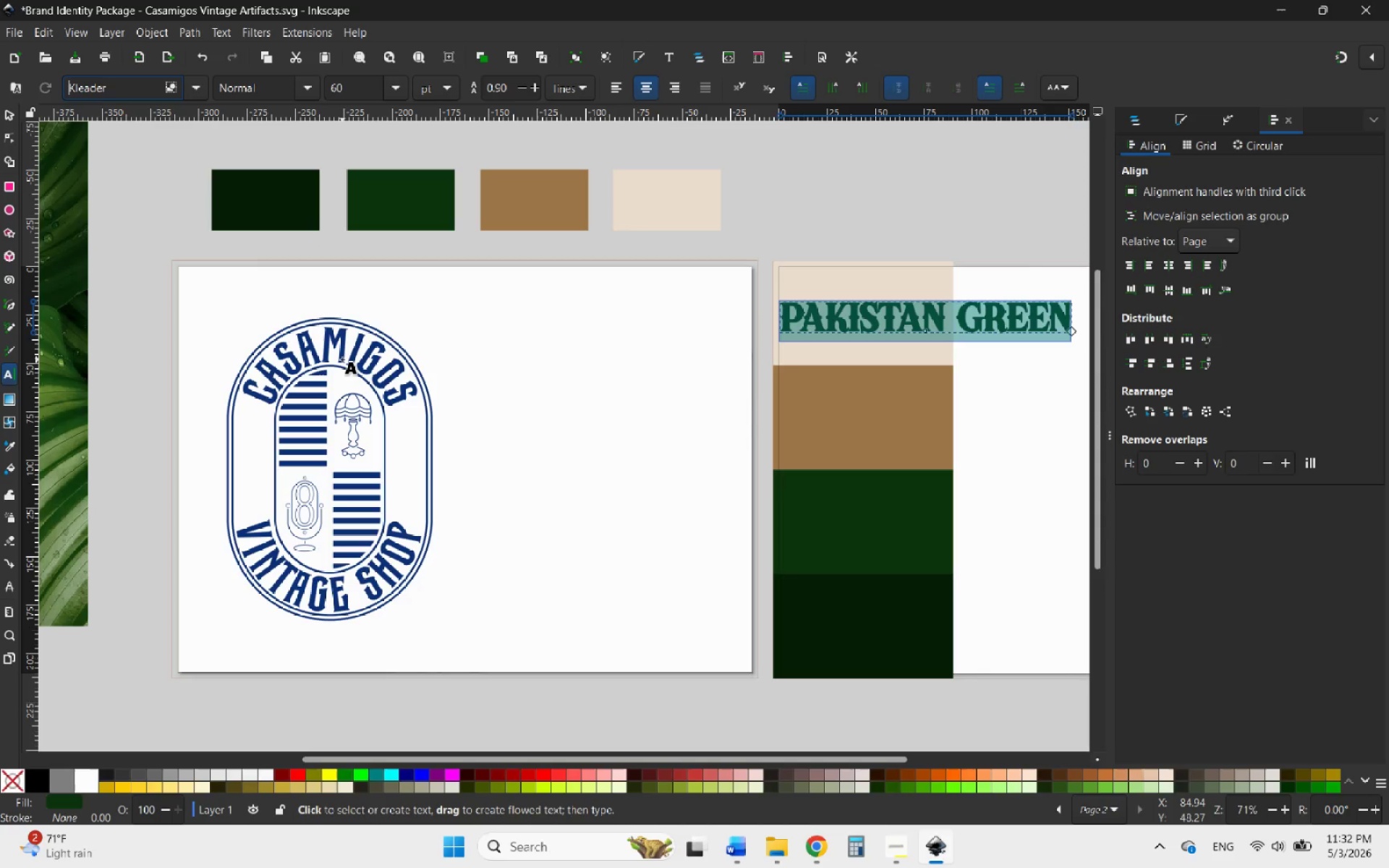 
hold_key(key=ControlLeft, duration=0.67)
scroll: coordinate [366, 370], scroll_direction: down, amount: 3.0
 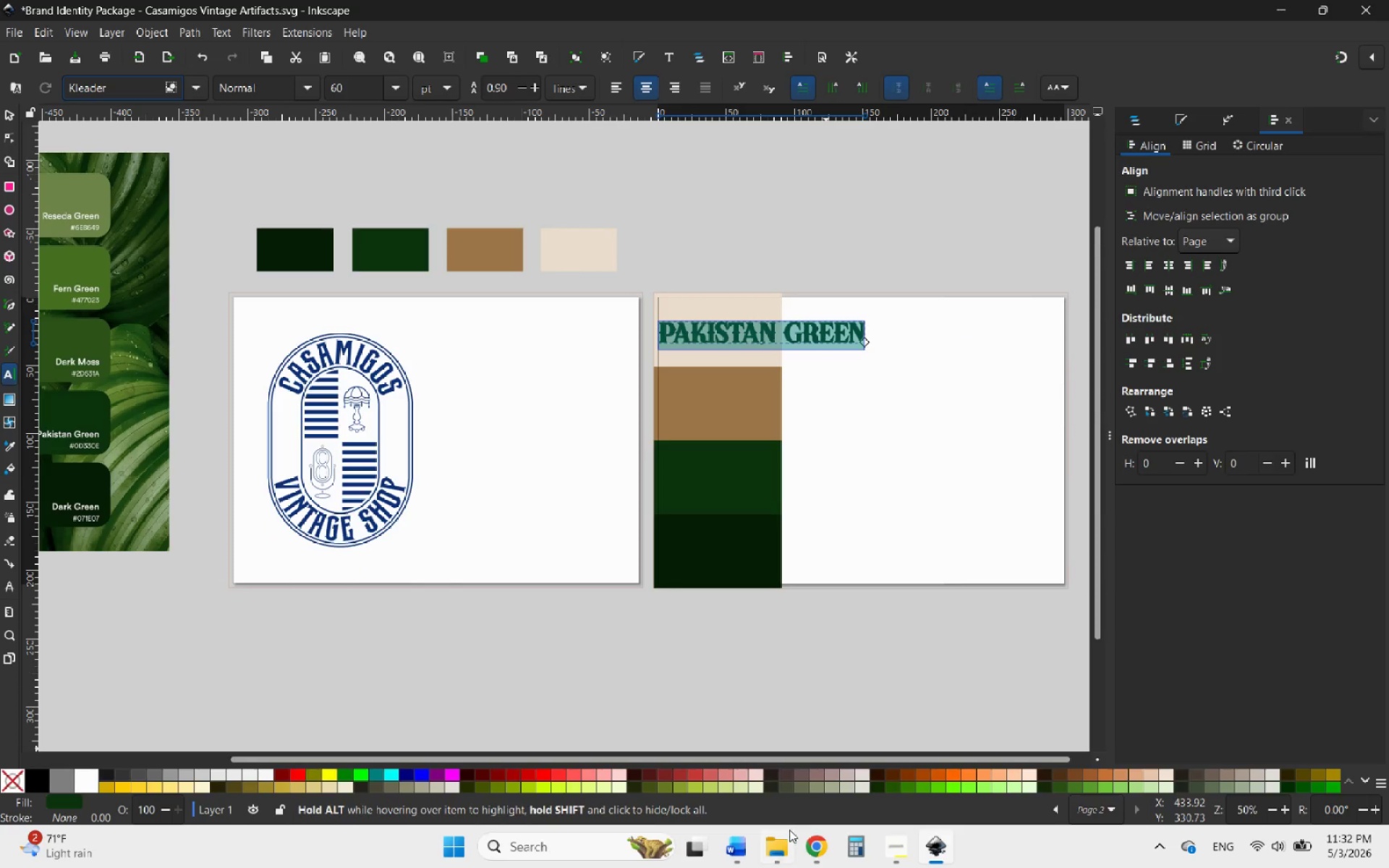 
left_click([783, 841])
 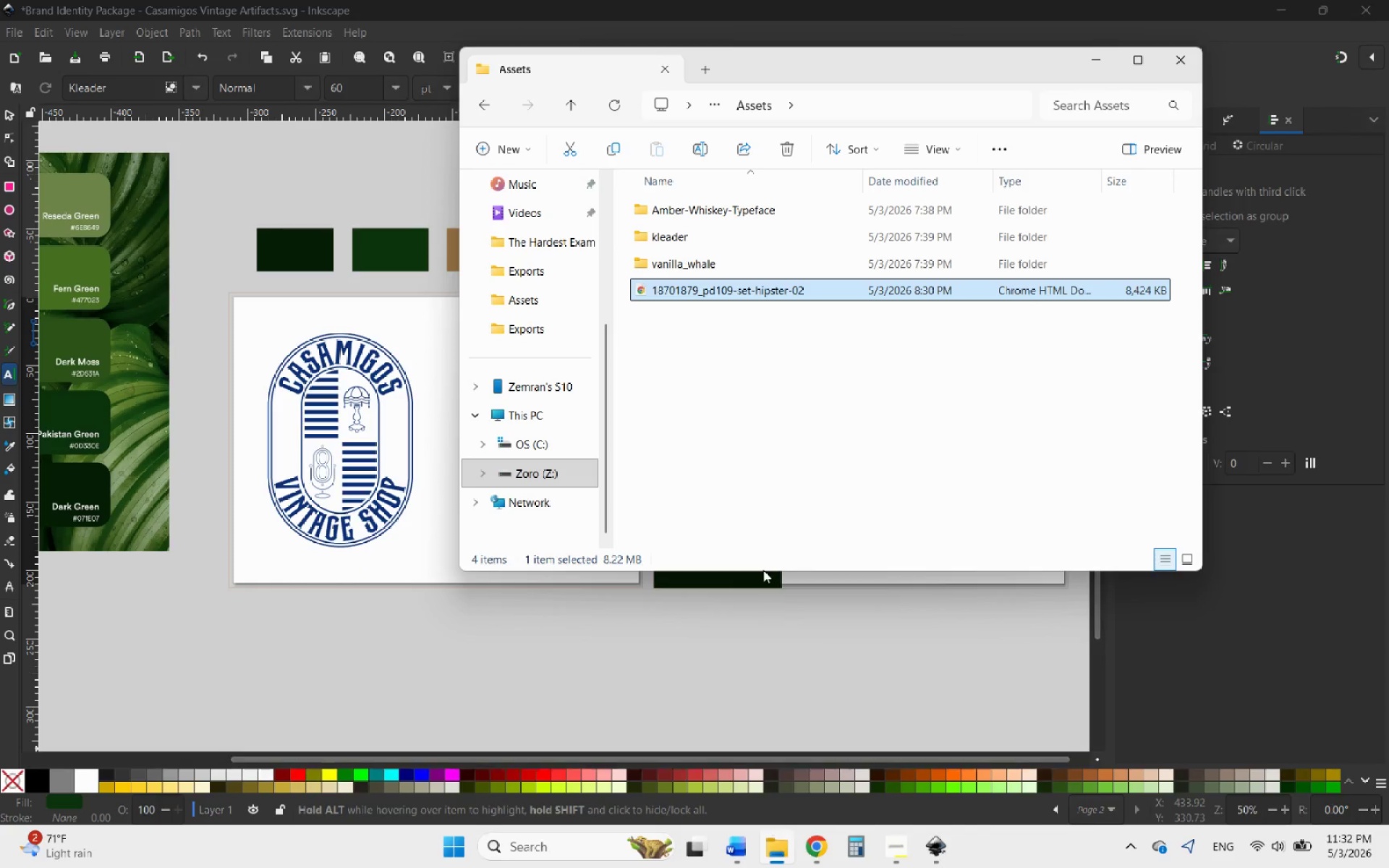 
mouse_move([779, 277])
 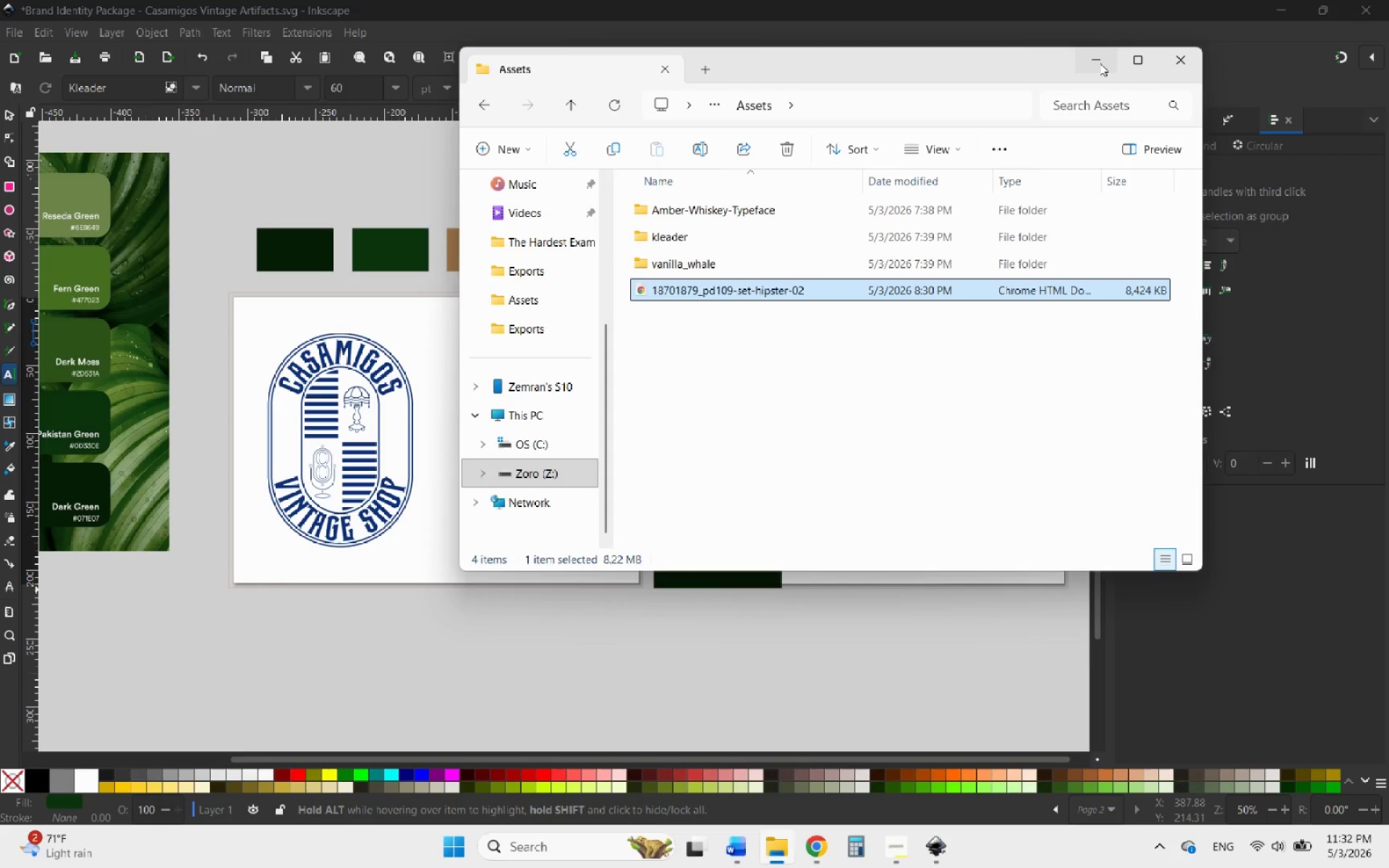 
left_click([1100, 63])
 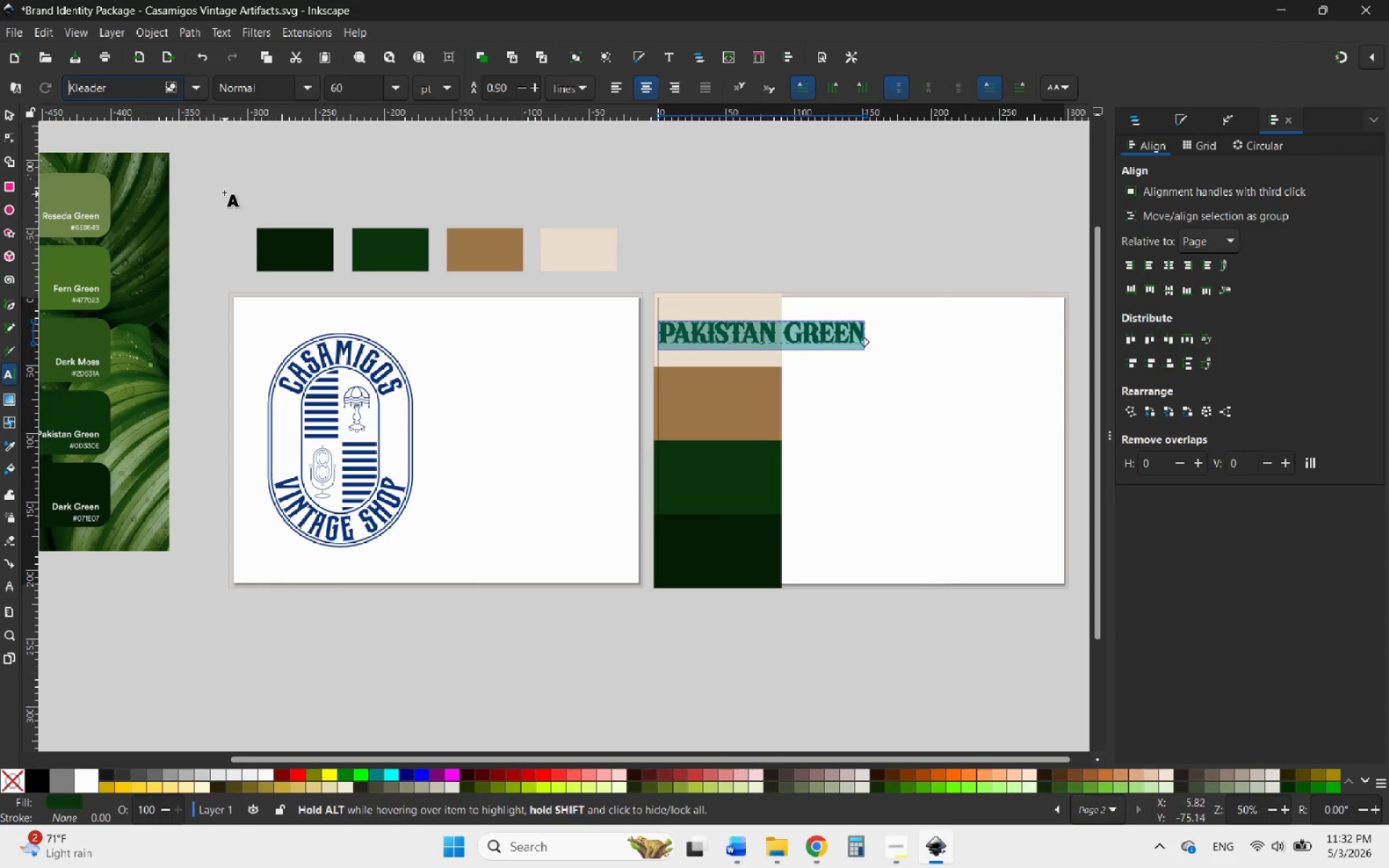 
left_click_drag(start_coordinate=[123, 93], to_coordinate=[35, 88])
 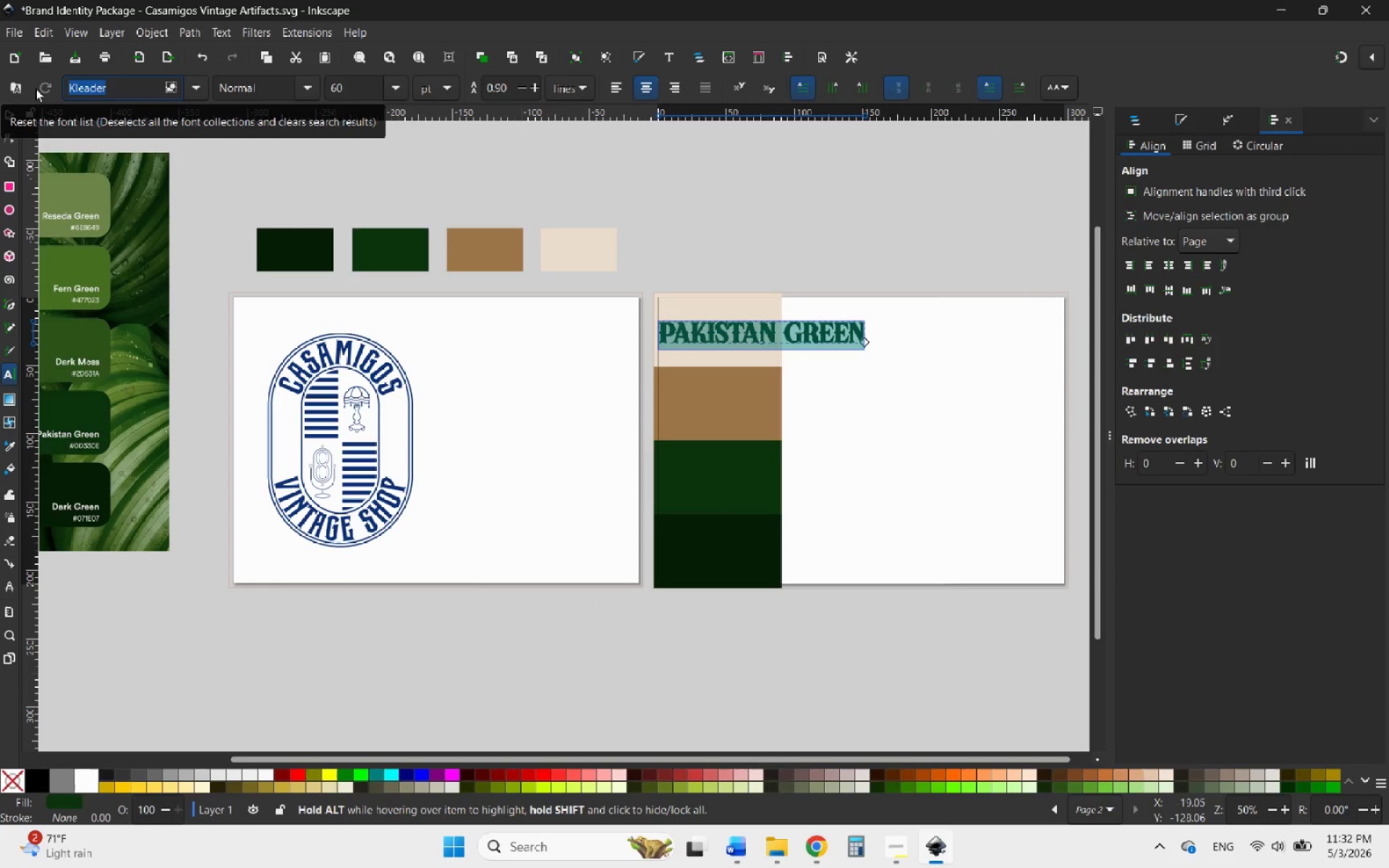 
type(va)
 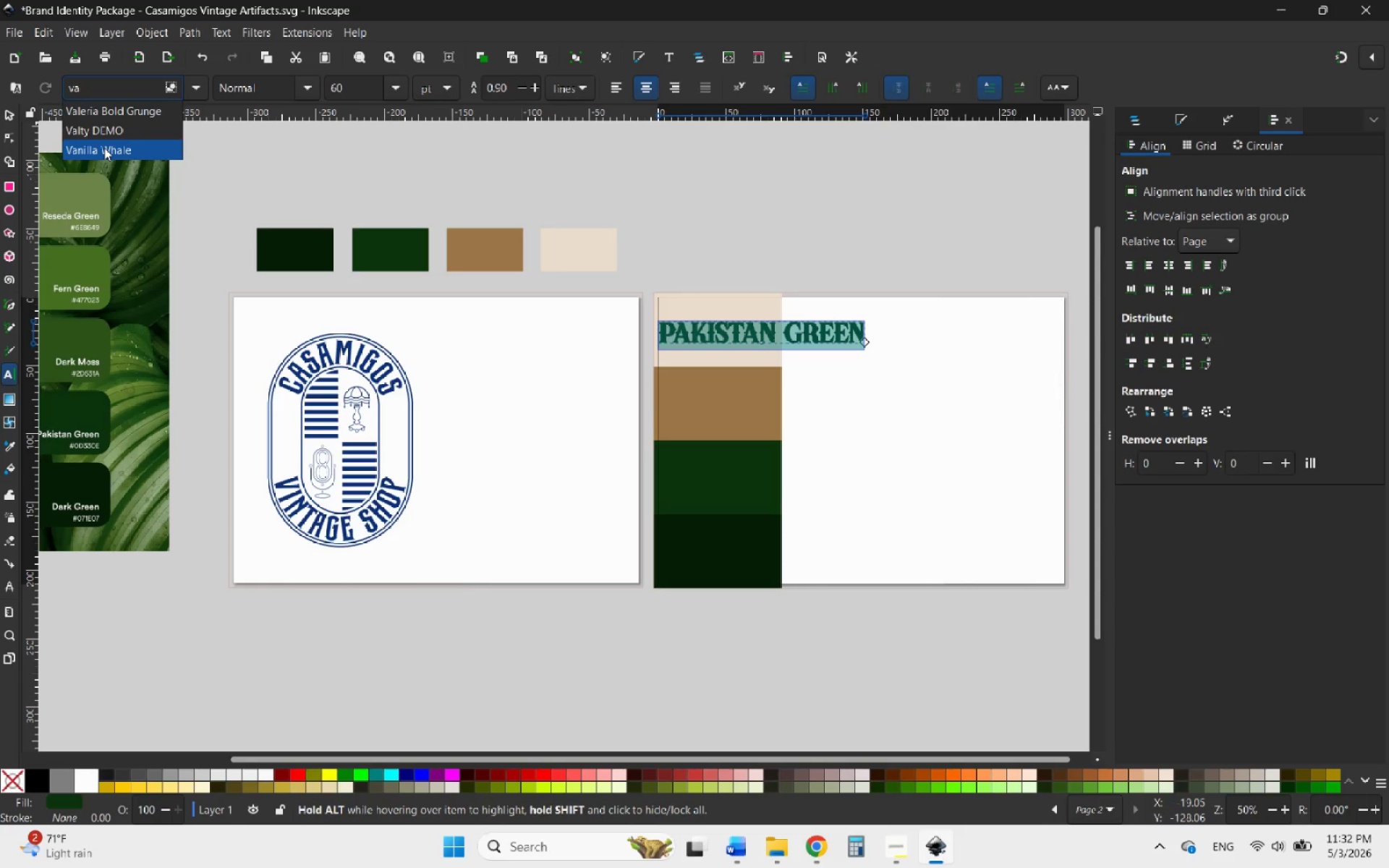 
wait(6.77)
 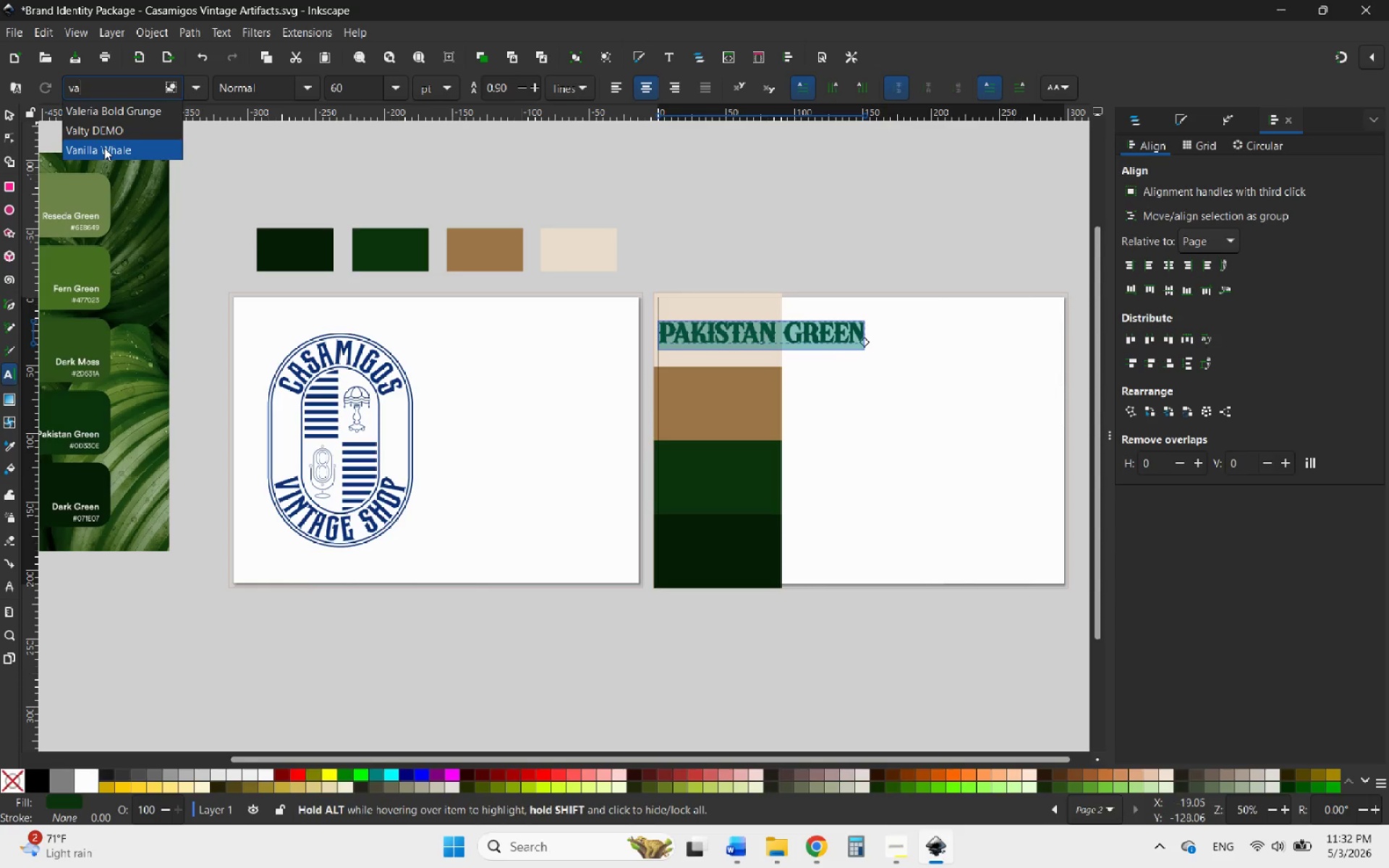 
left_click([104, 148])
 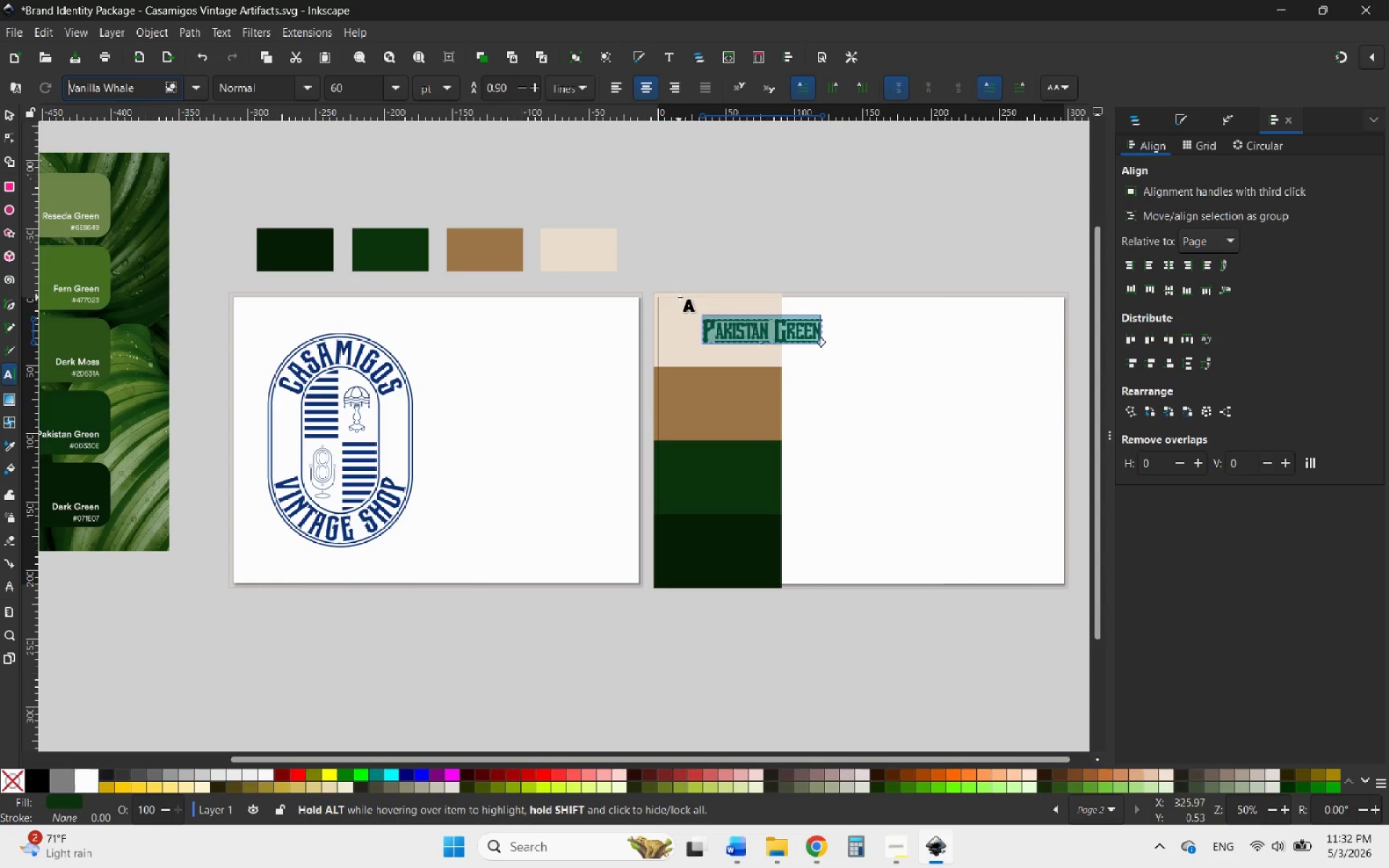 
hold_key(key=ControlLeft, duration=2.2)
scroll: coordinate [800, 322], scroll_direction: up, amount: 6.0
 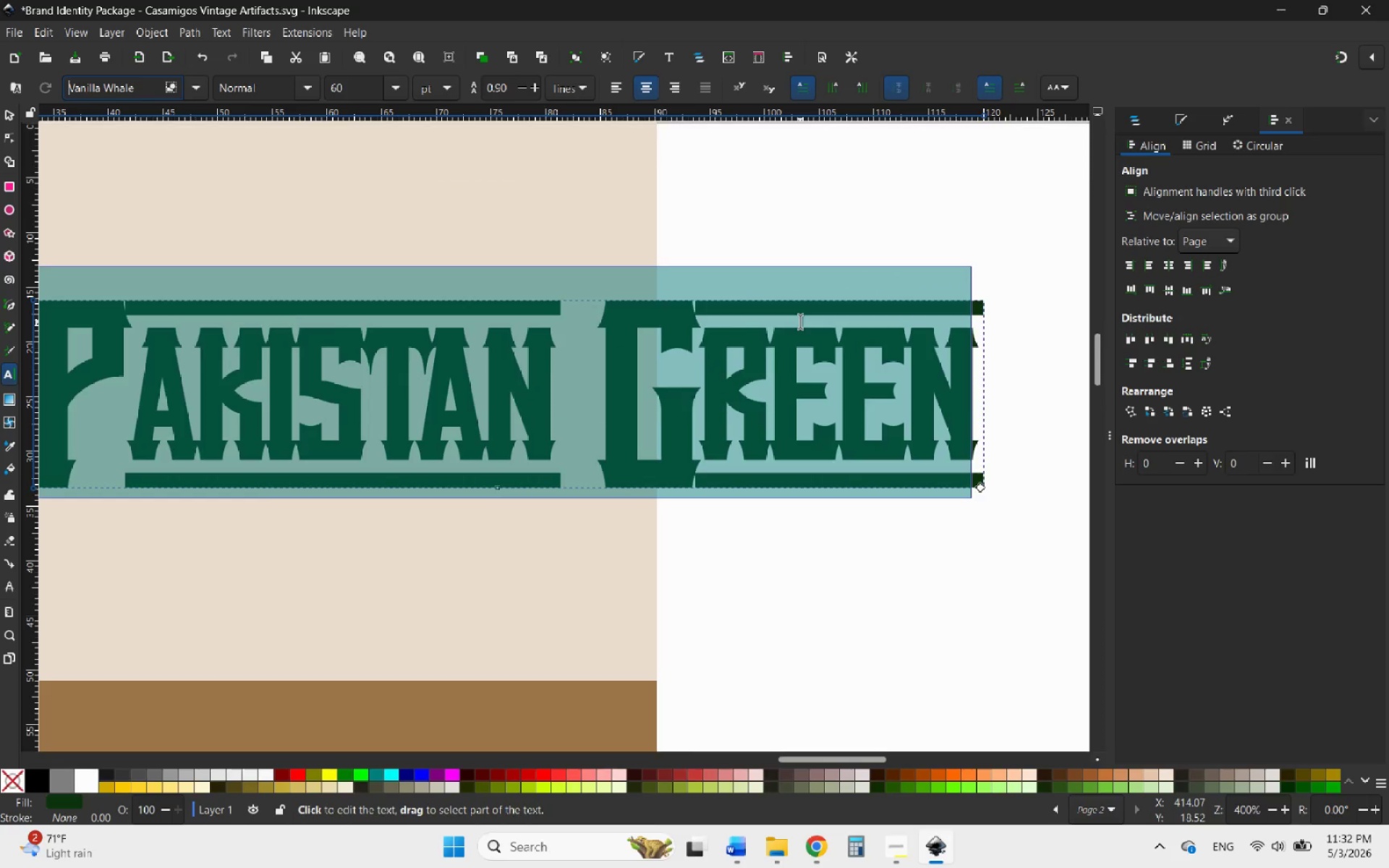 
scroll: coordinate [800, 322], scroll_direction: none, amount: 0.0
 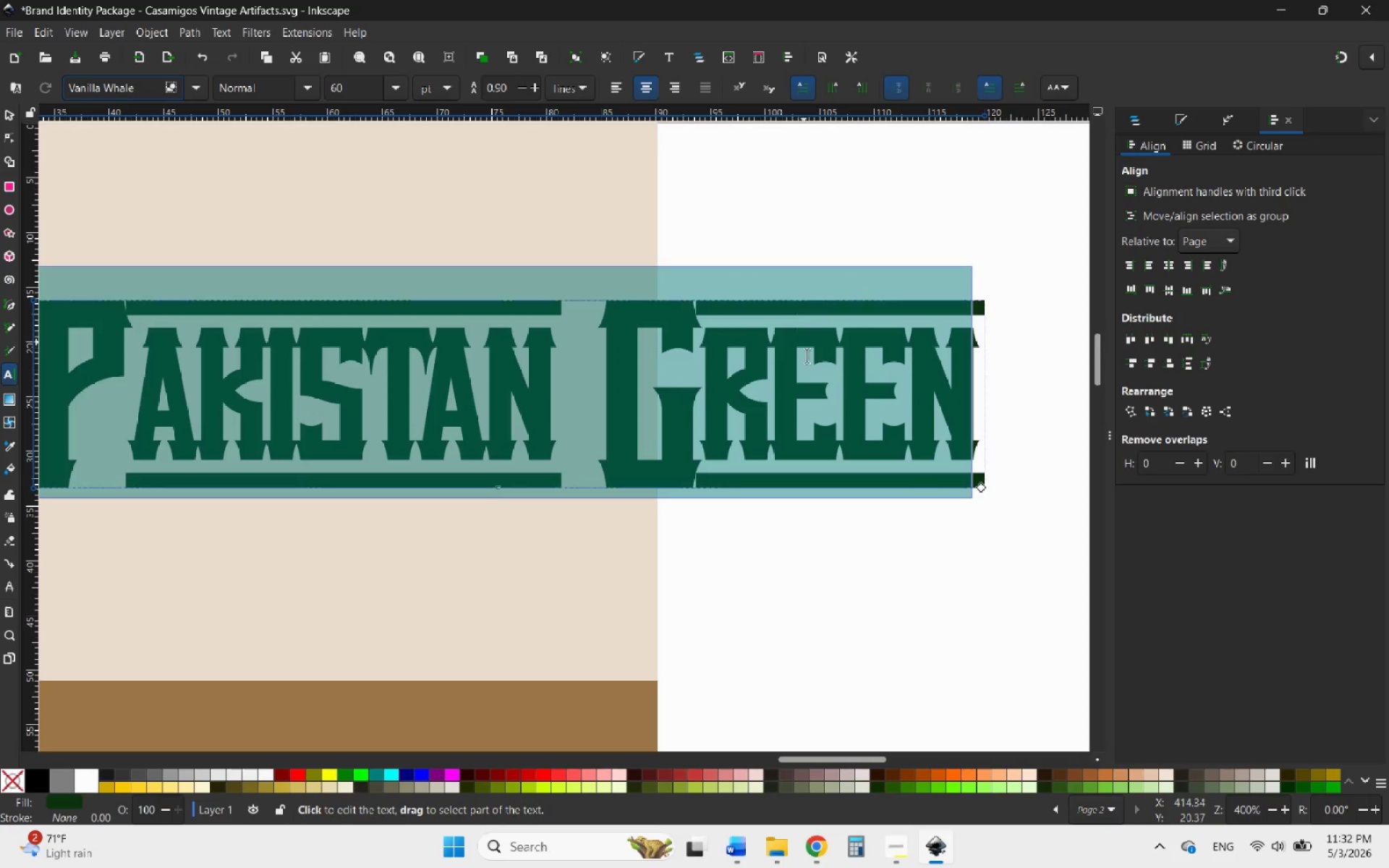 
scroll: coordinate [807, 360], scroll_direction: down, amount: 3.0
 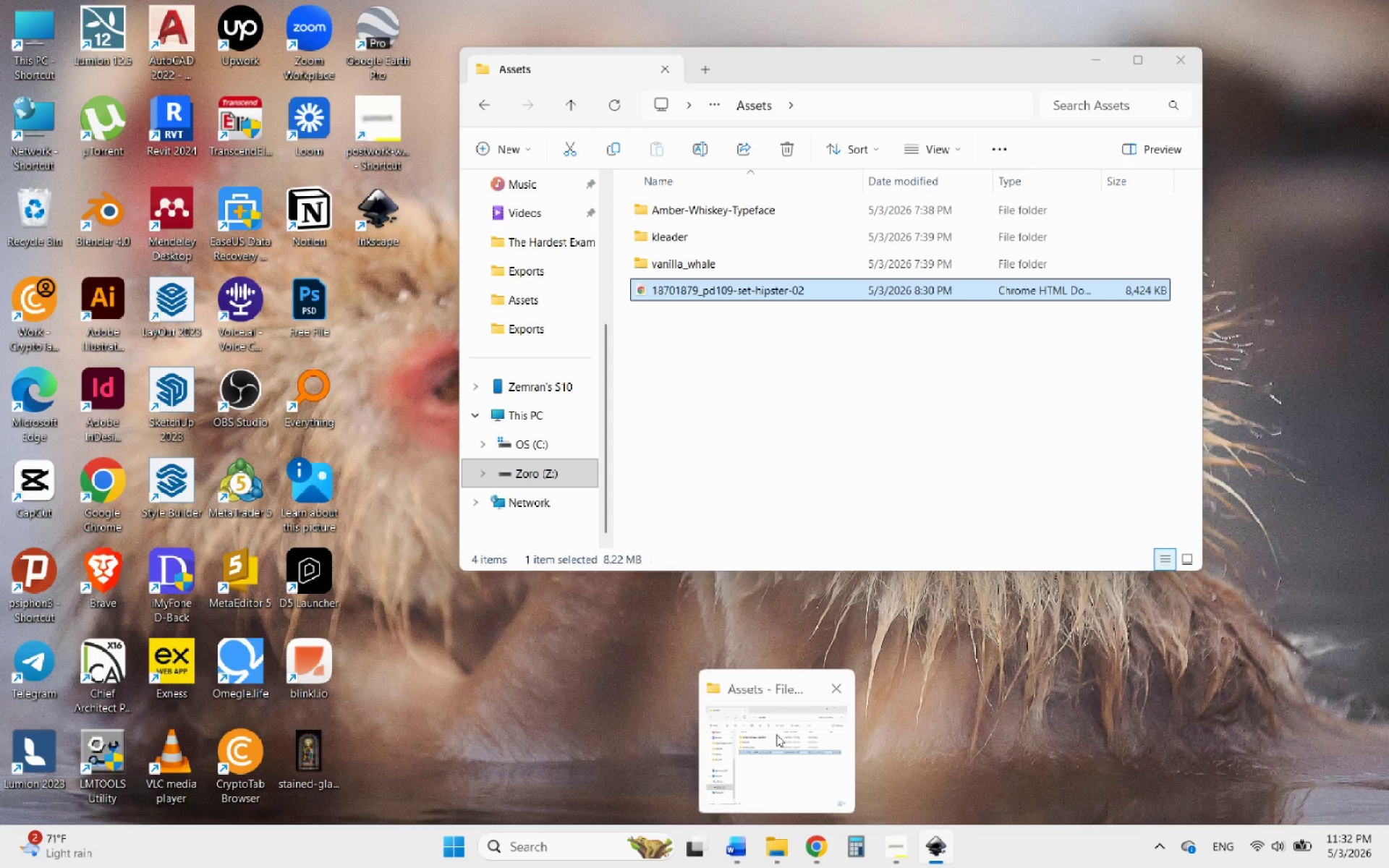 
wait(7.47)
 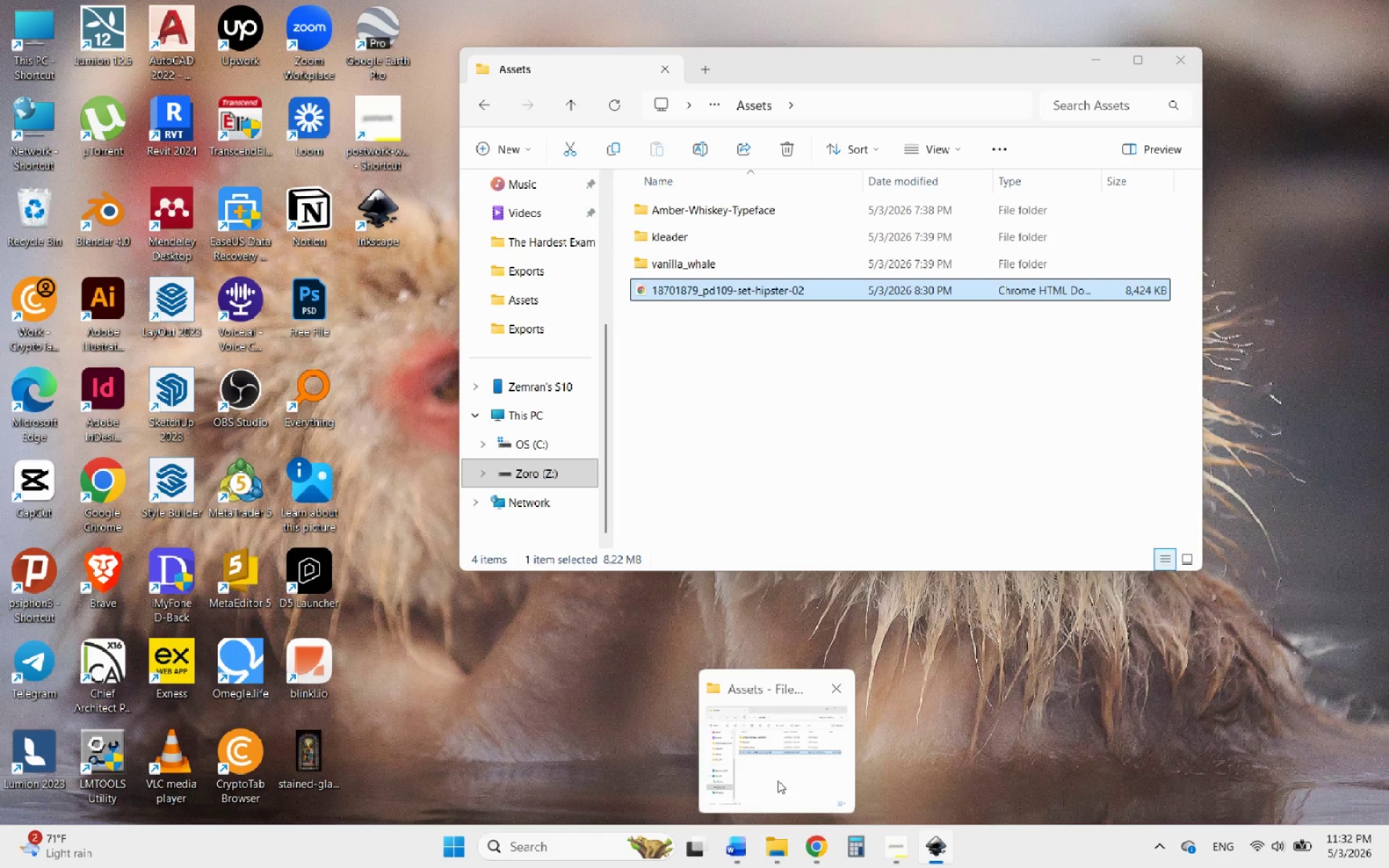 
left_click_drag(start_coordinate=[141, 87], to_coordinate=[55, 87])
 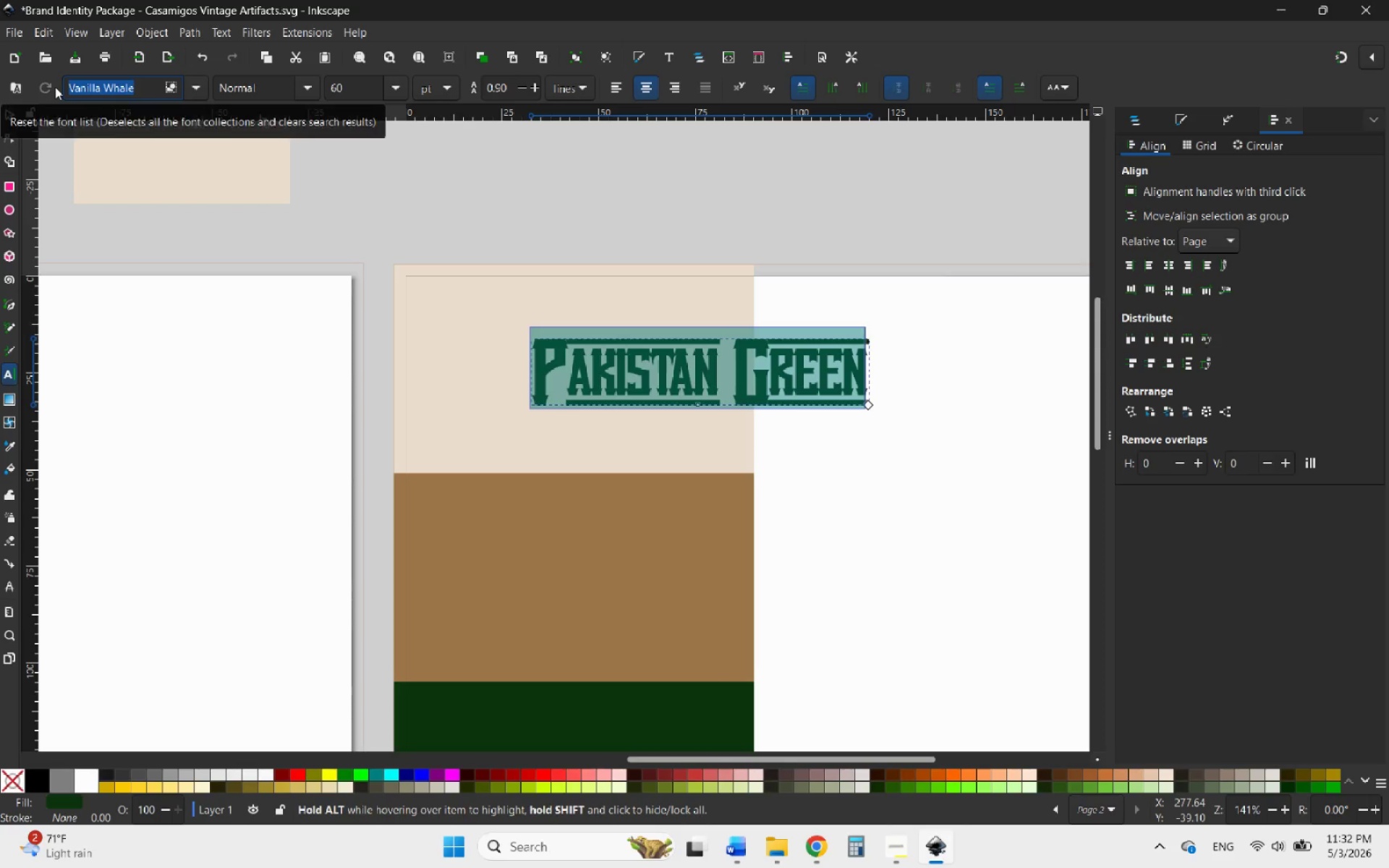 
type(mber)
 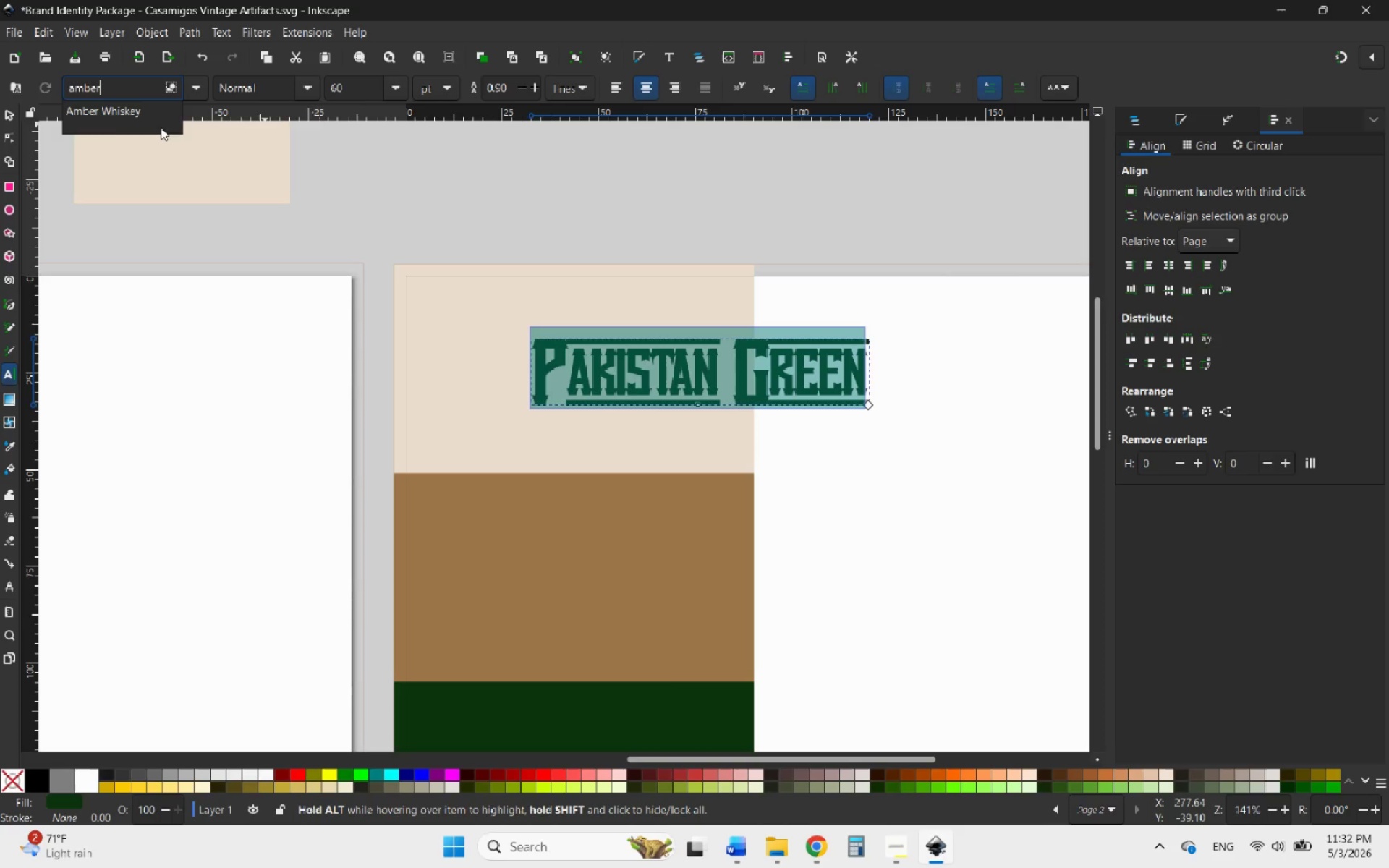 
left_click([120, 108])
 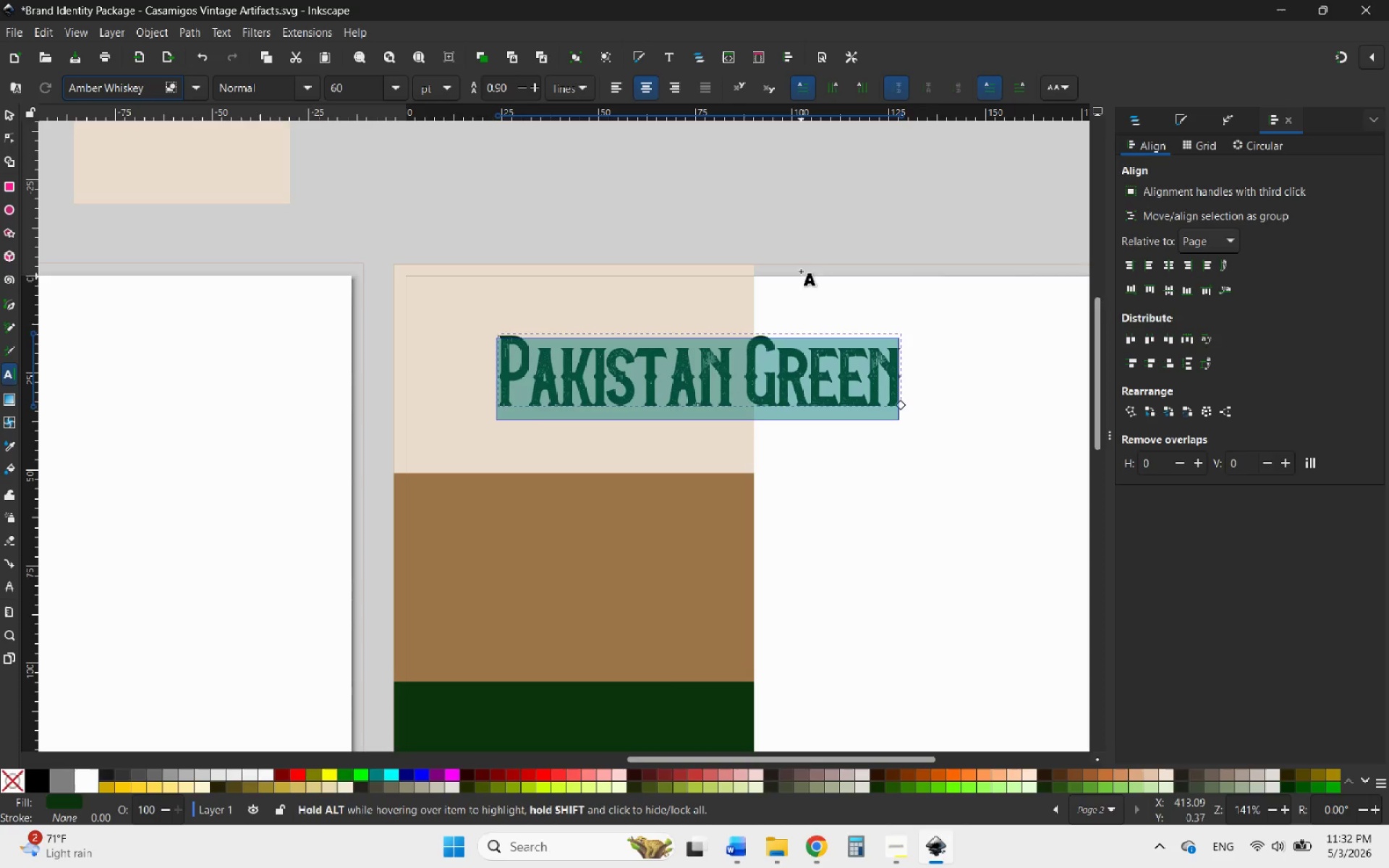 
hold_key(key=ControlLeft, duration=2.73)
scroll: coordinate [802, 239], scroll_direction: down, amount: 3.0
 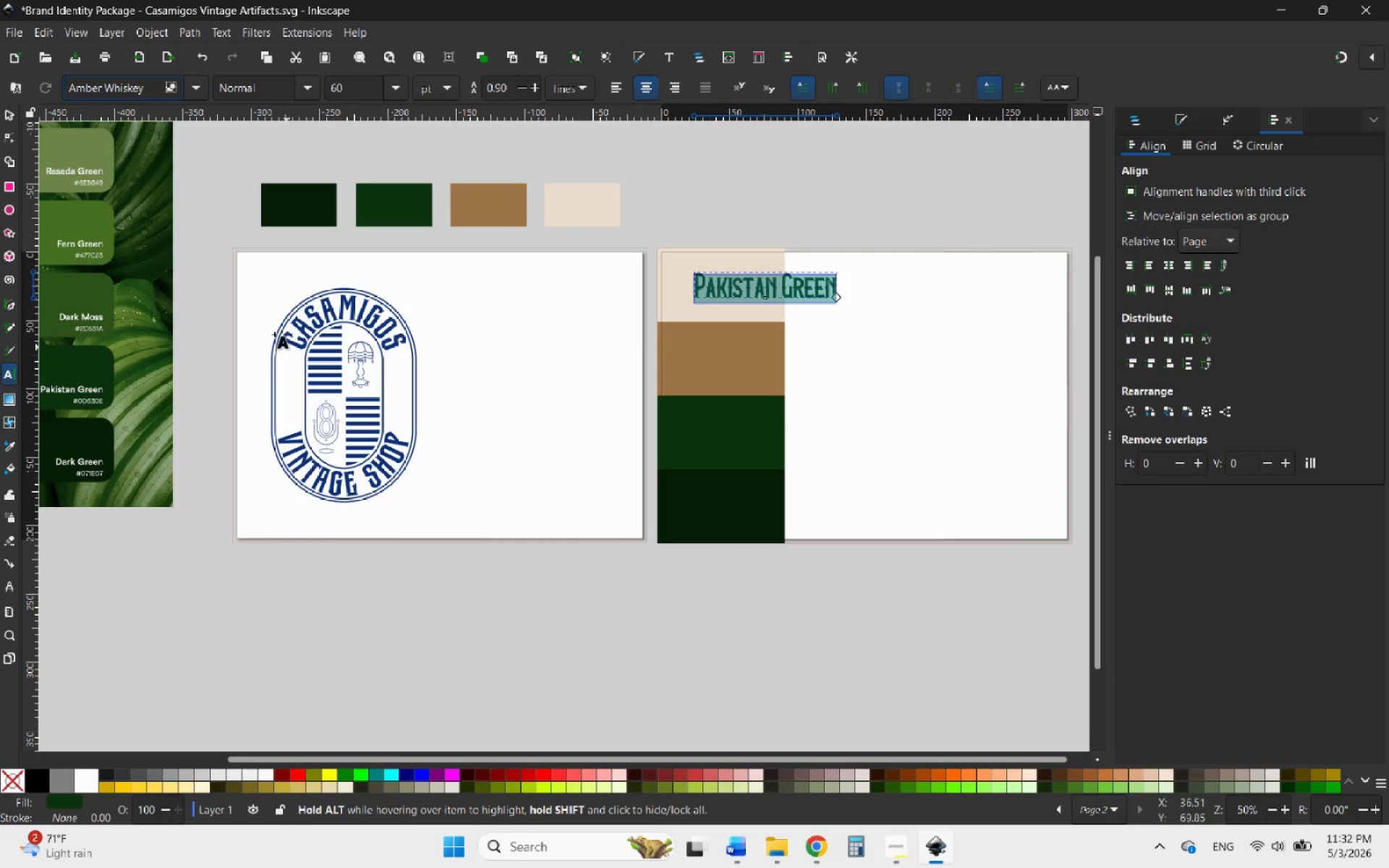 
scroll: coordinate [265, 325], scroll_direction: up, amount: 3.0
 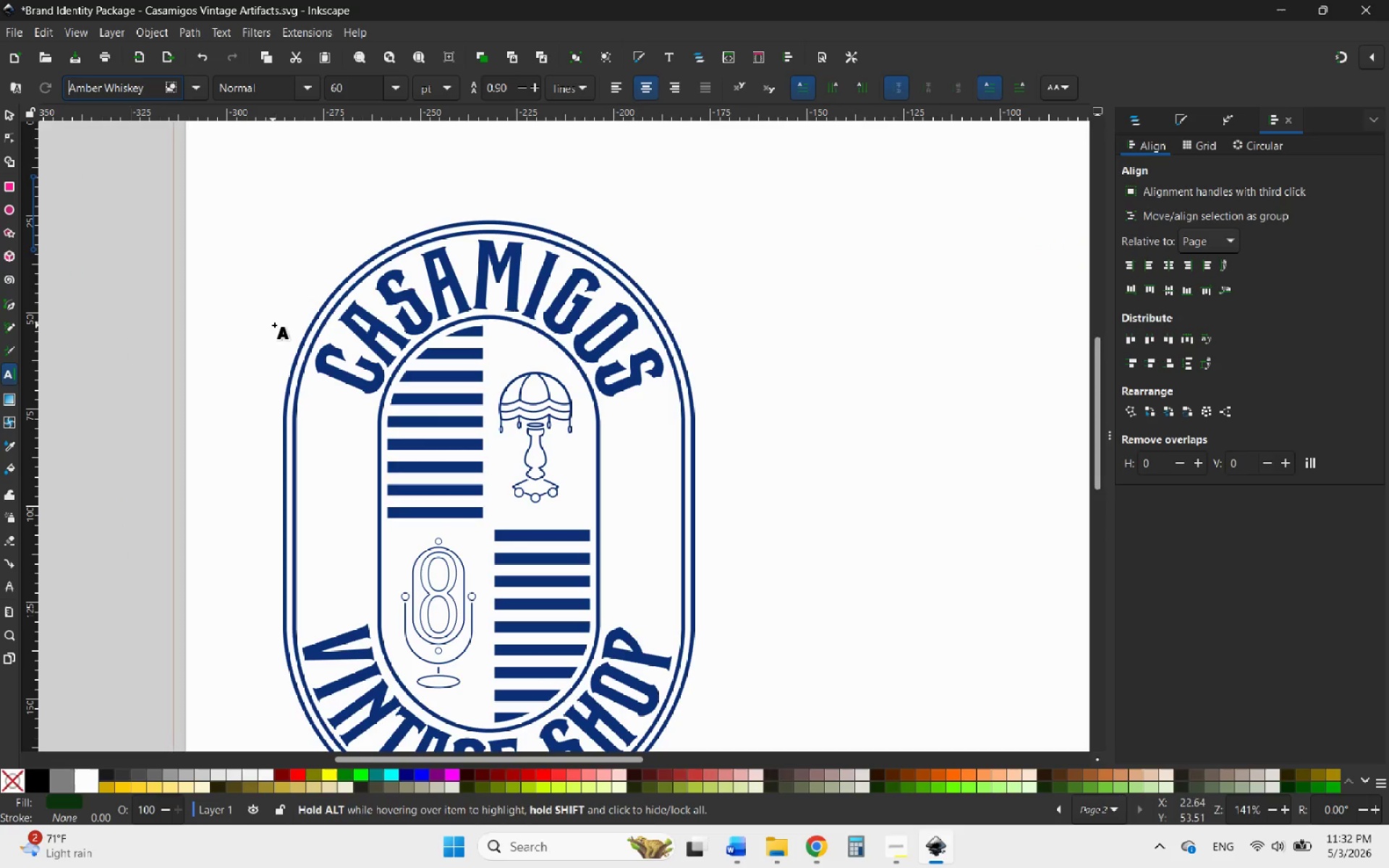 
hold_key(key=ControlLeft, duration=1.28)
scroll: coordinate [371, 312], scroll_direction: down, amount: 2.0
 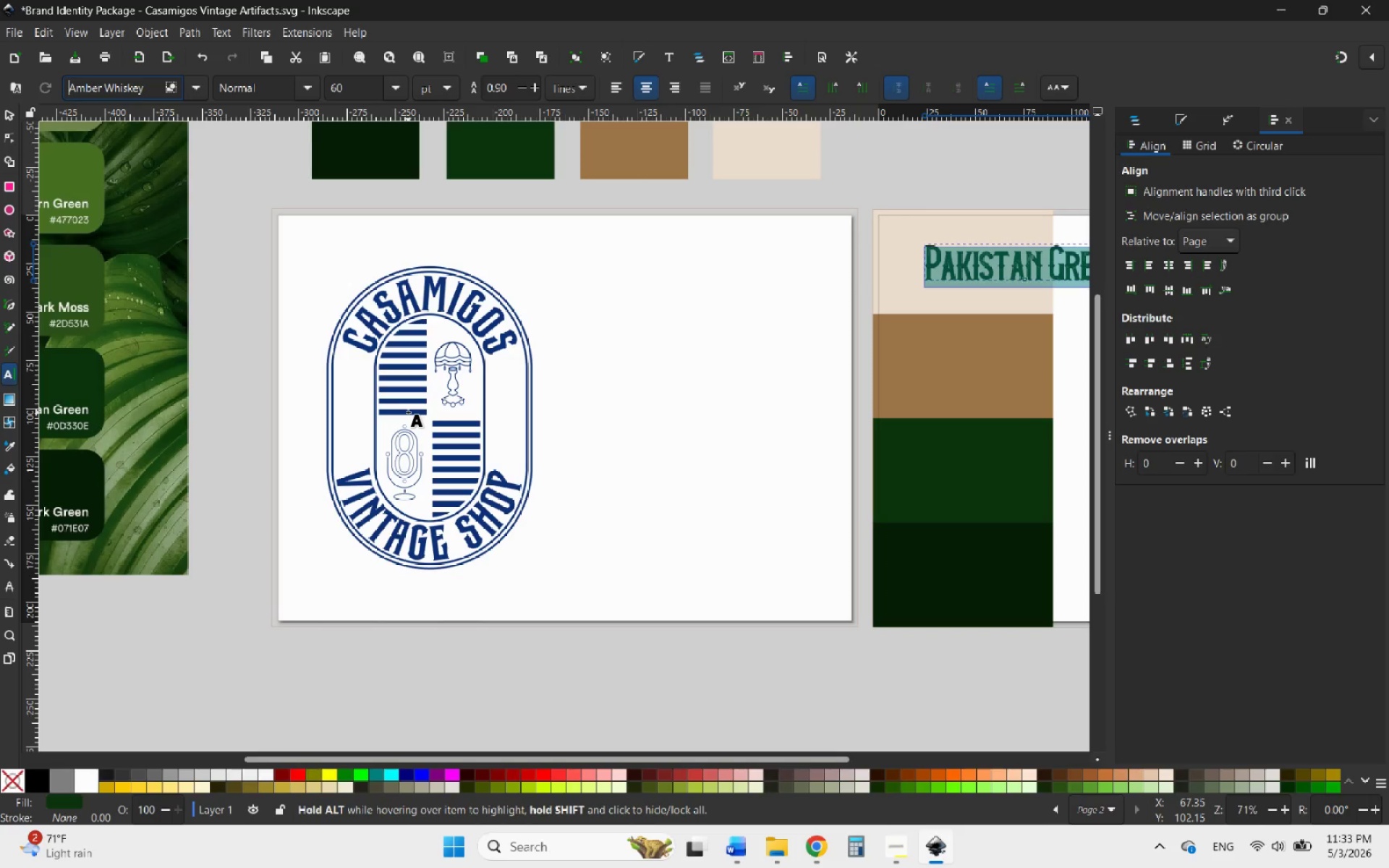 
wait(12.11)
 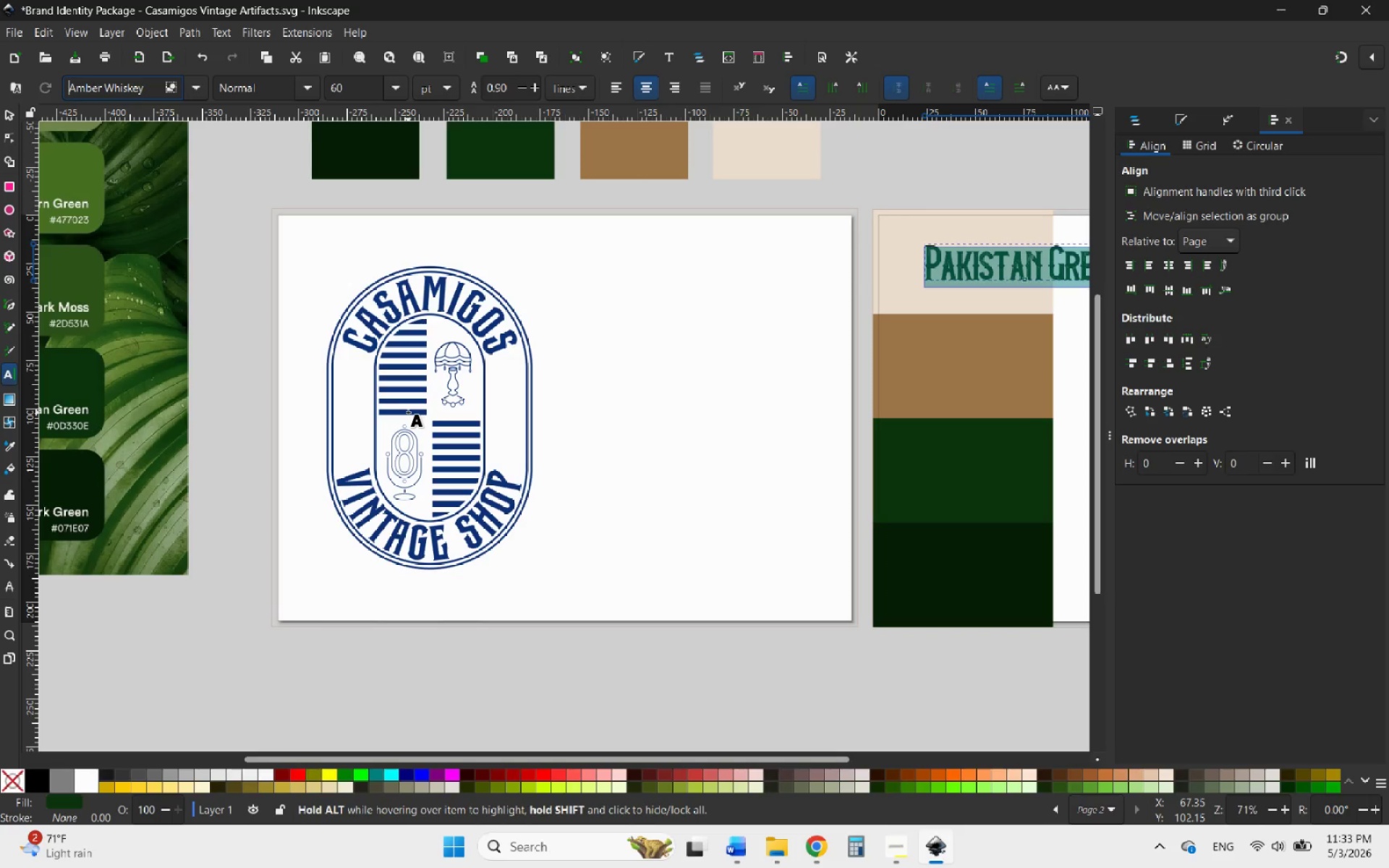 
hold_key(key=ControlLeft, duration=0.69)
scroll: coordinate [407, 363], scroll_direction: down, amount: 2.0
 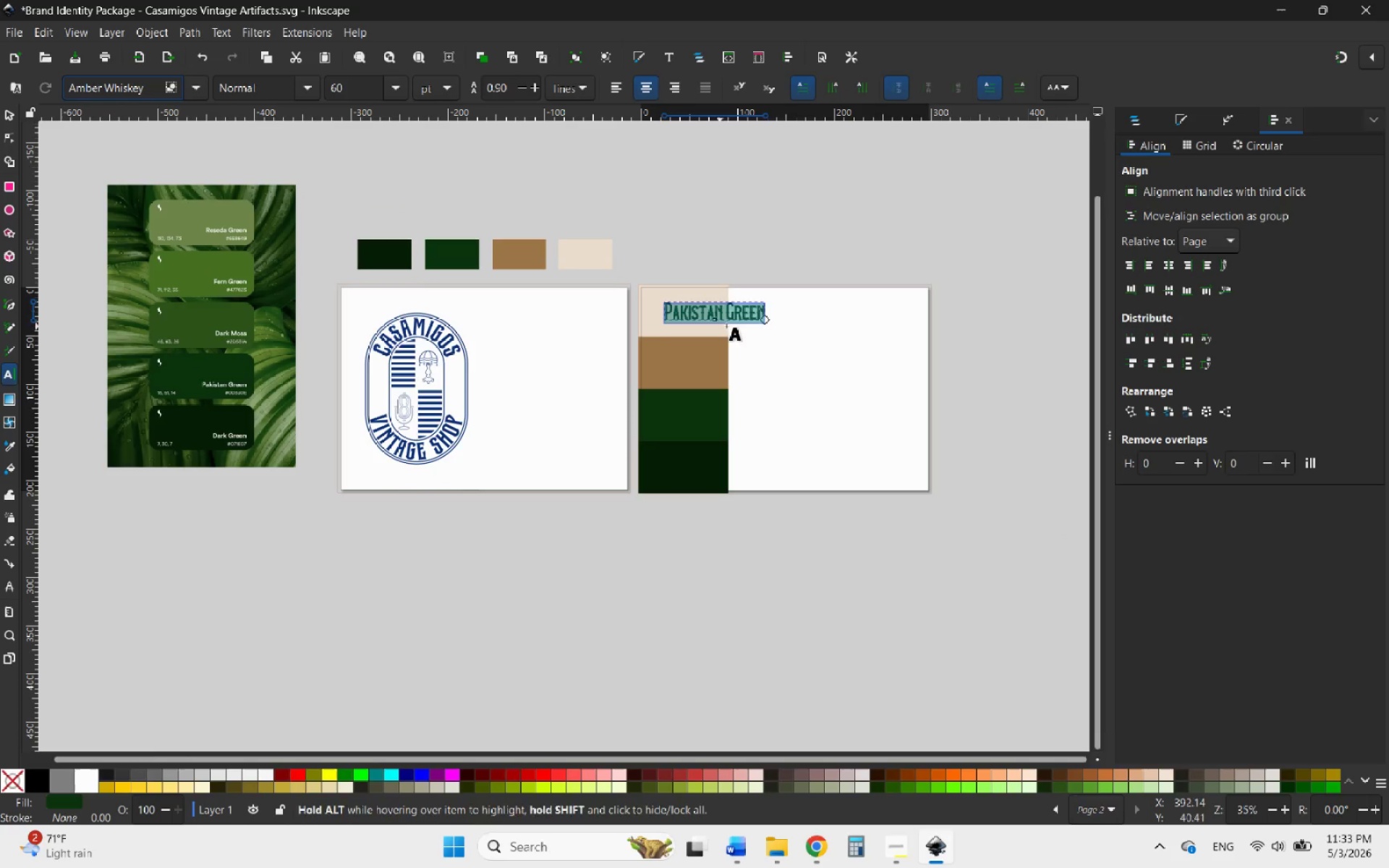 
hold_key(key=ControlLeft, duration=2.8)
scroll: coordinate [747, 311], scroll_direction: up, amount: 4.0
 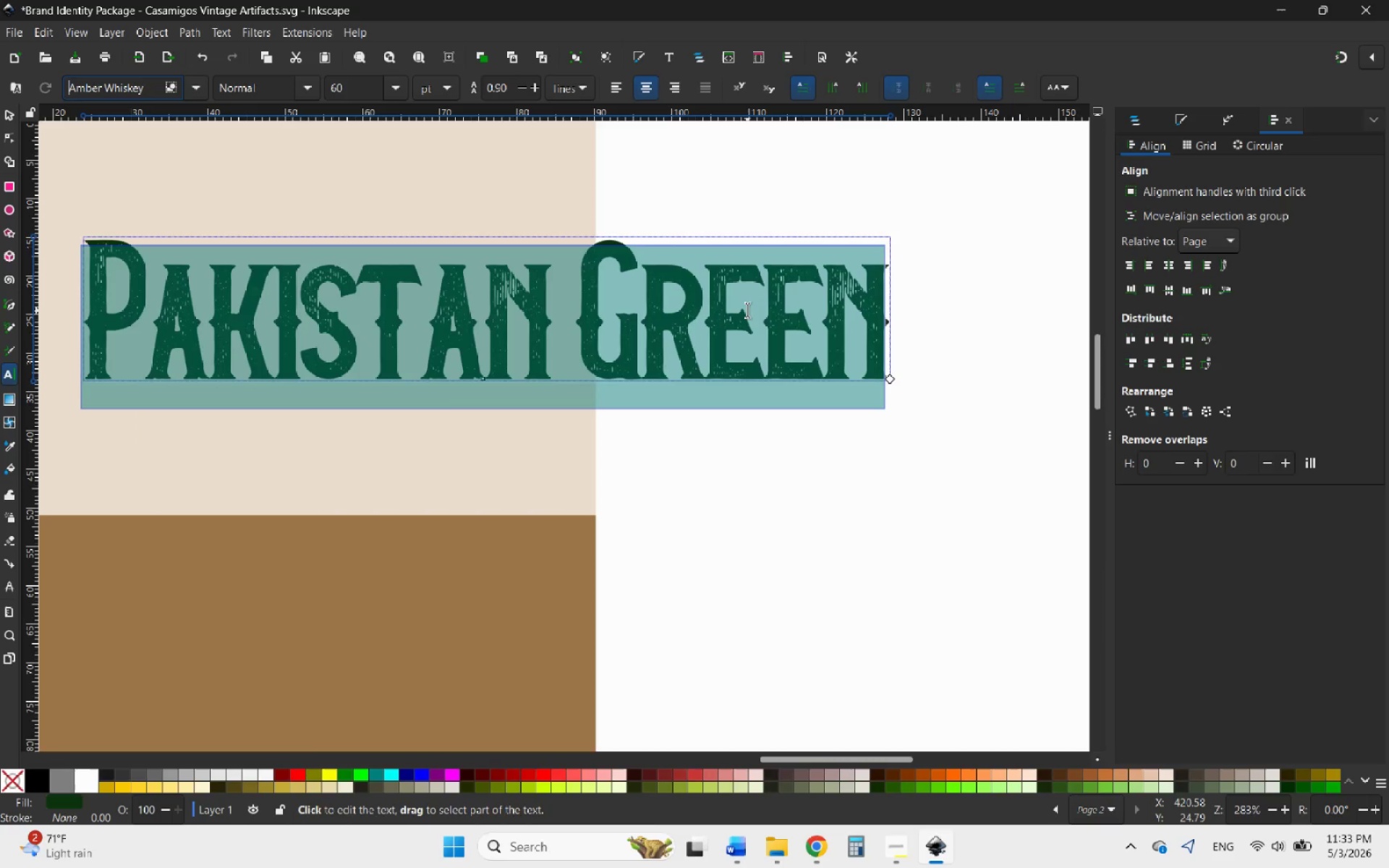 
scroll: coordinate [708, 350], scroll_direction: down, amount: 4.0
 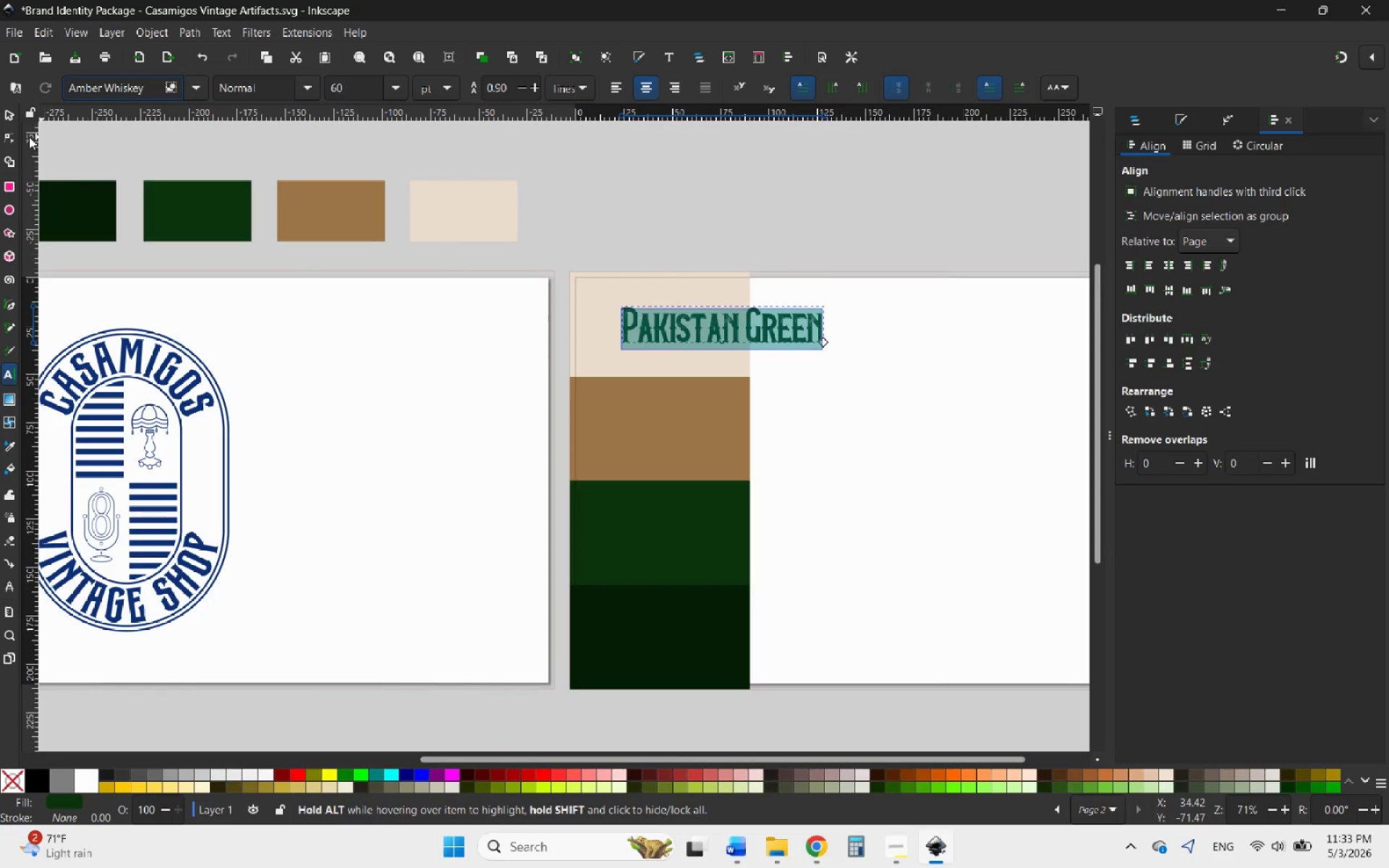 
left_click([10, 114])
 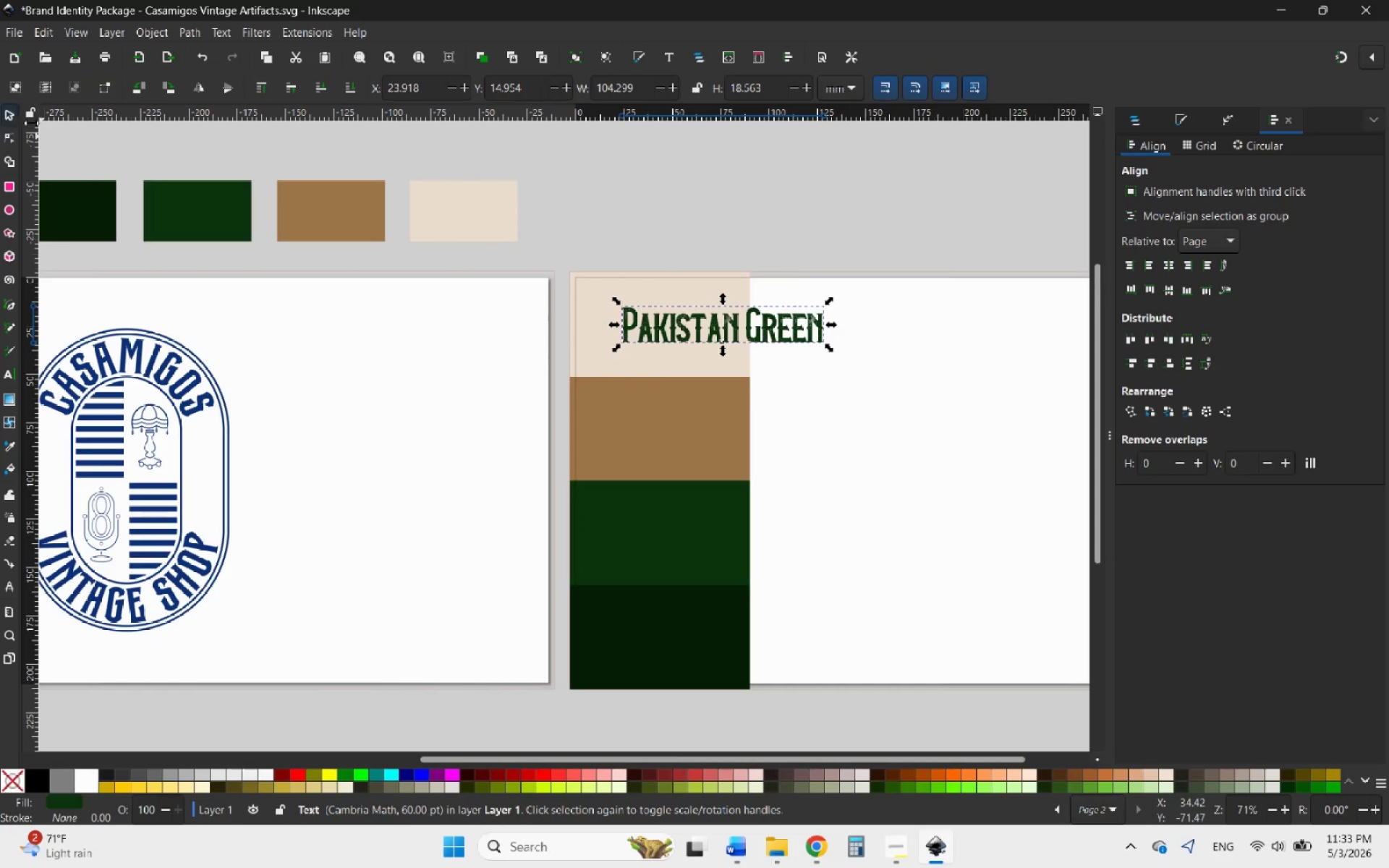 
hold_key(key=ControlLeft, duration=0.75)
scroll: coordinate [846, 275], scroll_direction: down, amount: 2.0
 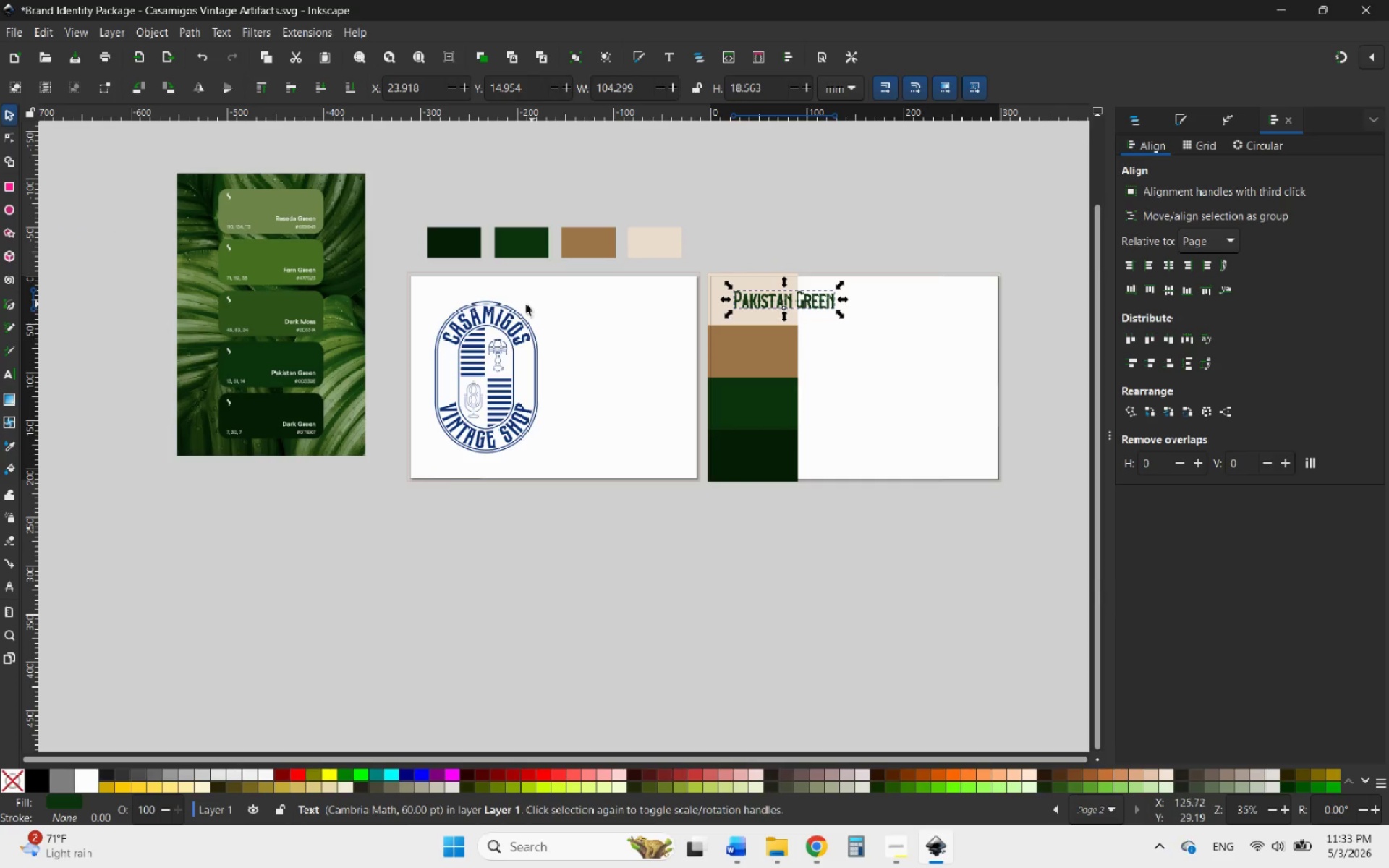 
hold_key(key=ControlLeft, duration=1.19)
scroll: coordinate [272, 268], scroll_direction: none, amount: 0.0
 